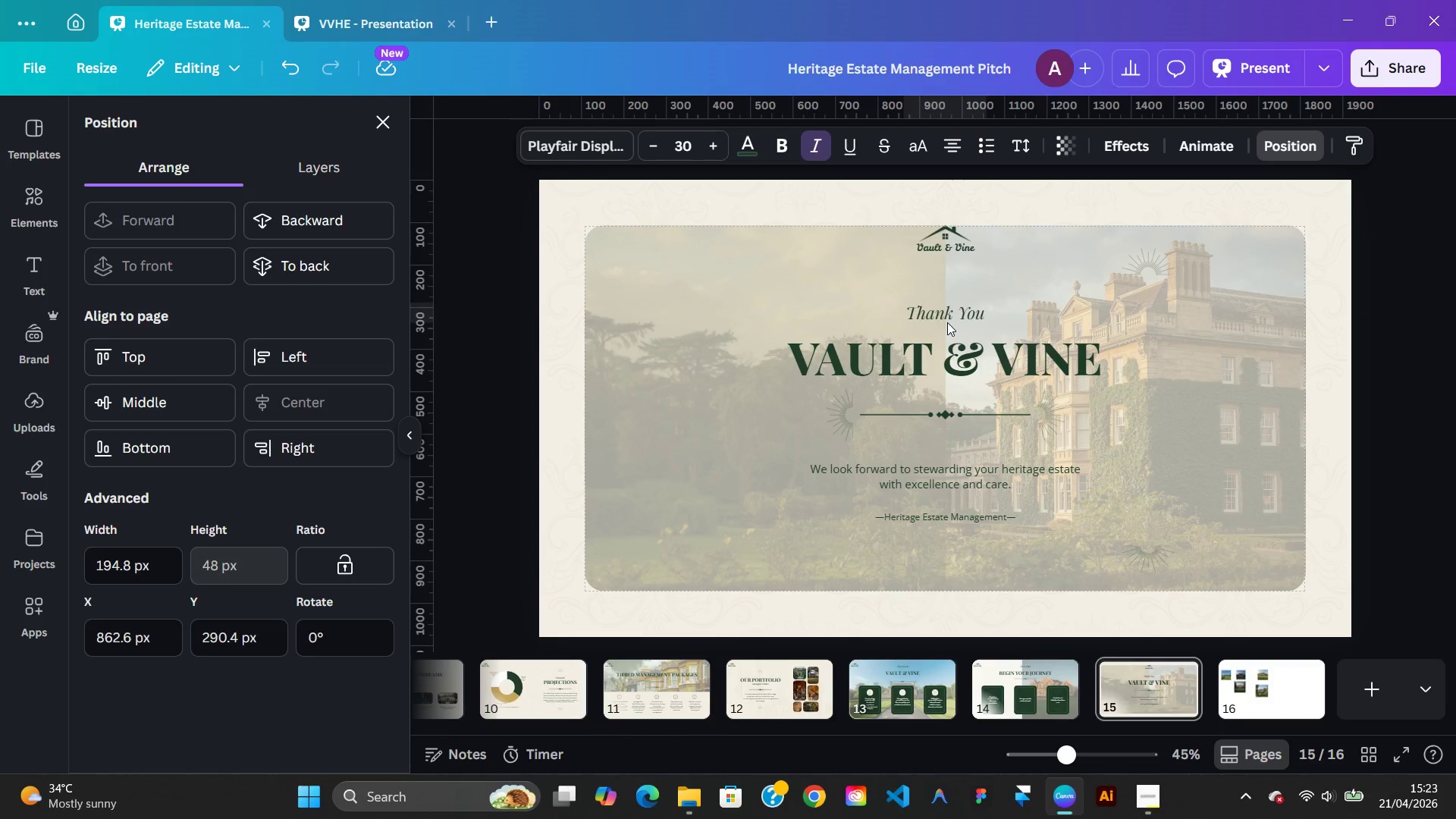 
key(ArrowDown)
 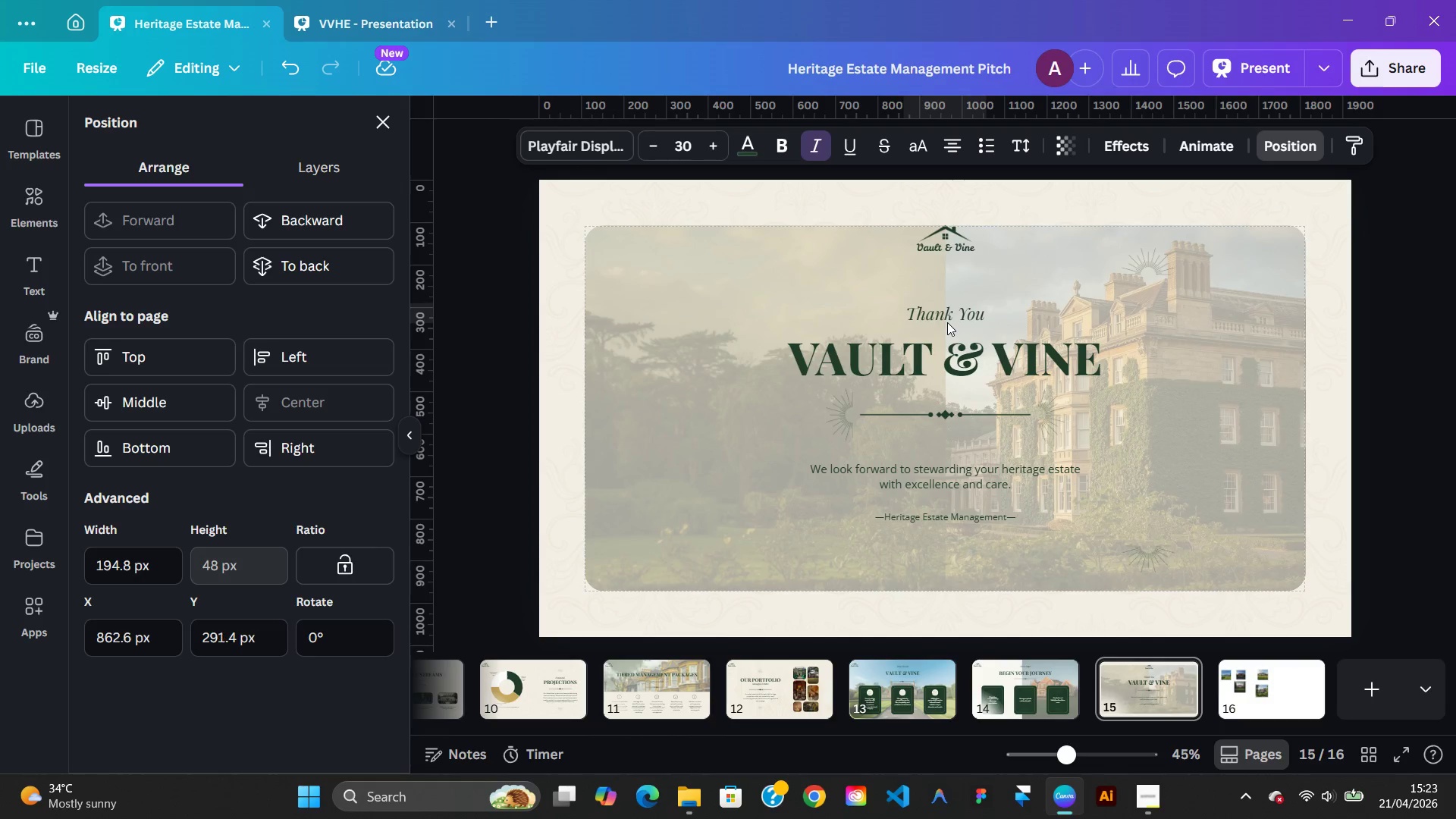 
key(ArrowDown)
 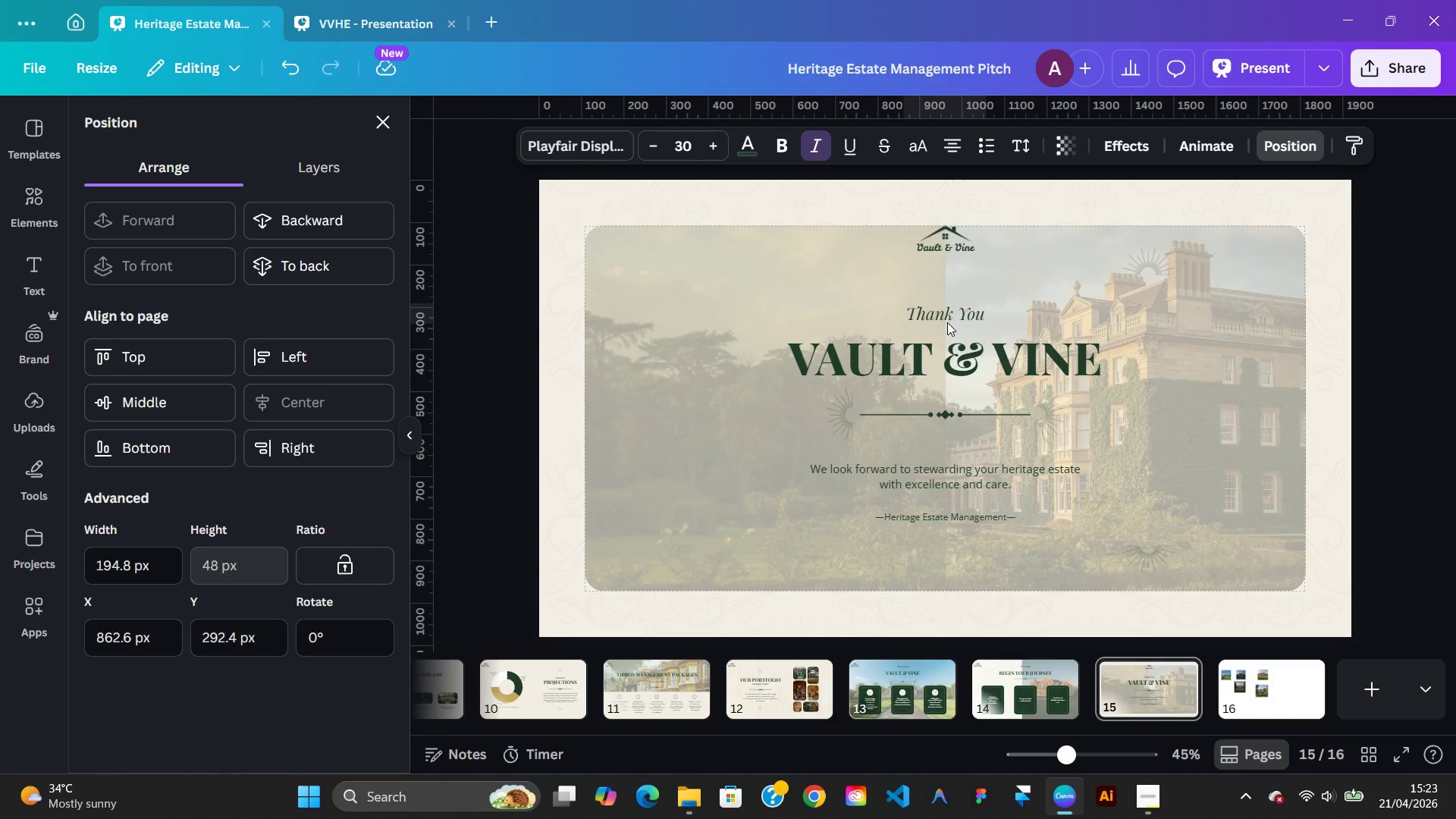 
key(ArrowDown)
 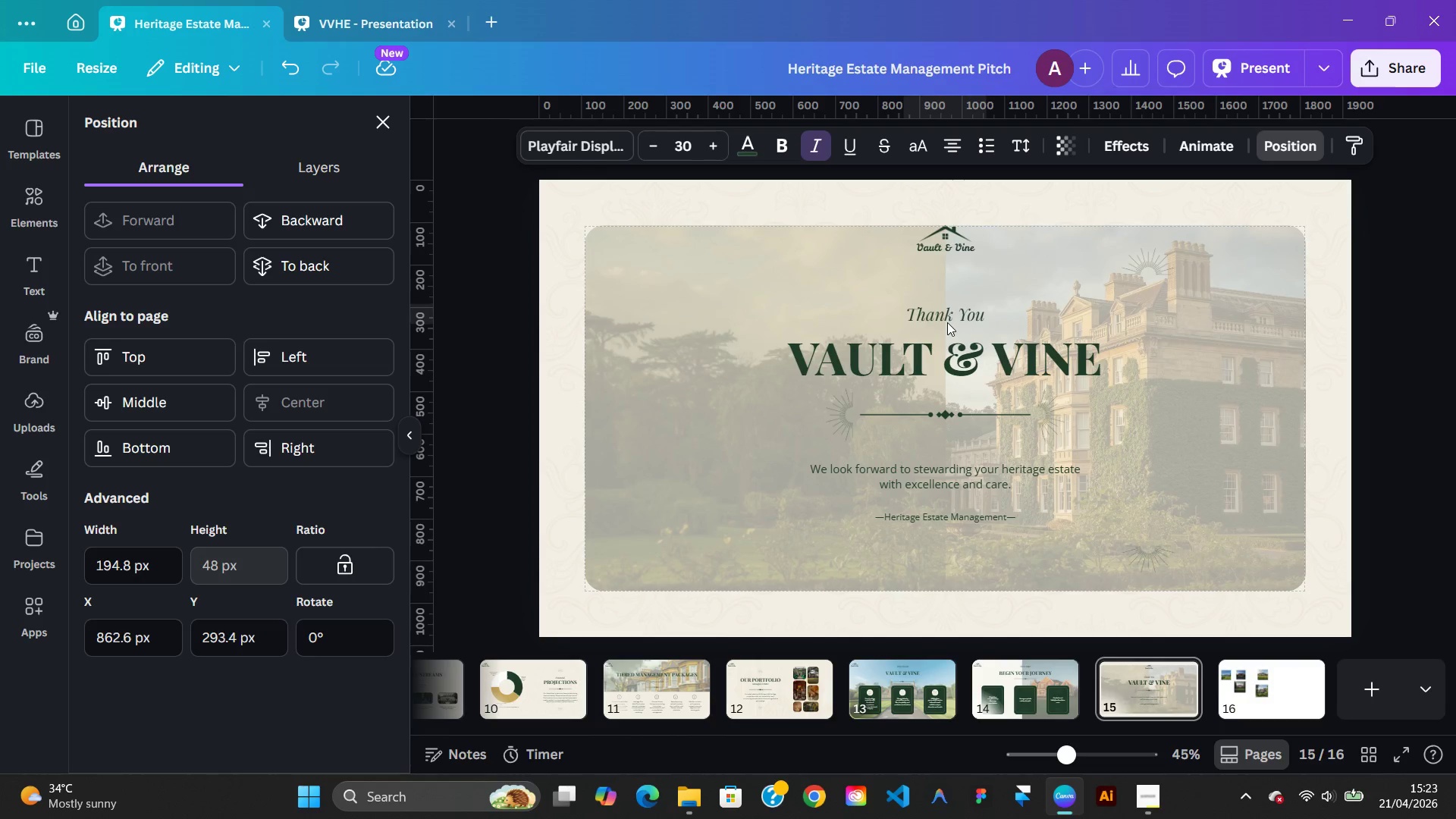 
key(ArrowDown)
 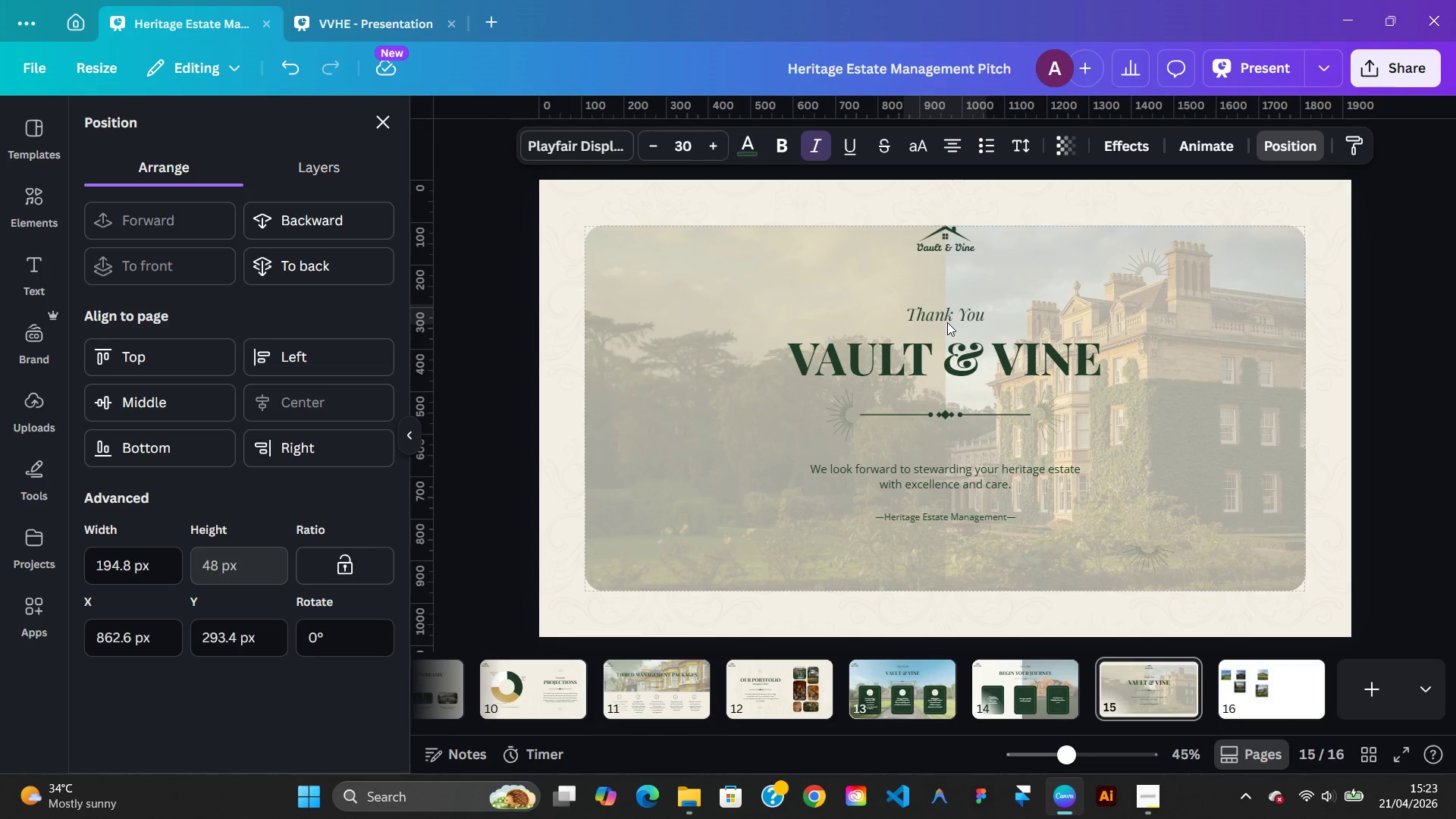 
key(ArrowDown)
 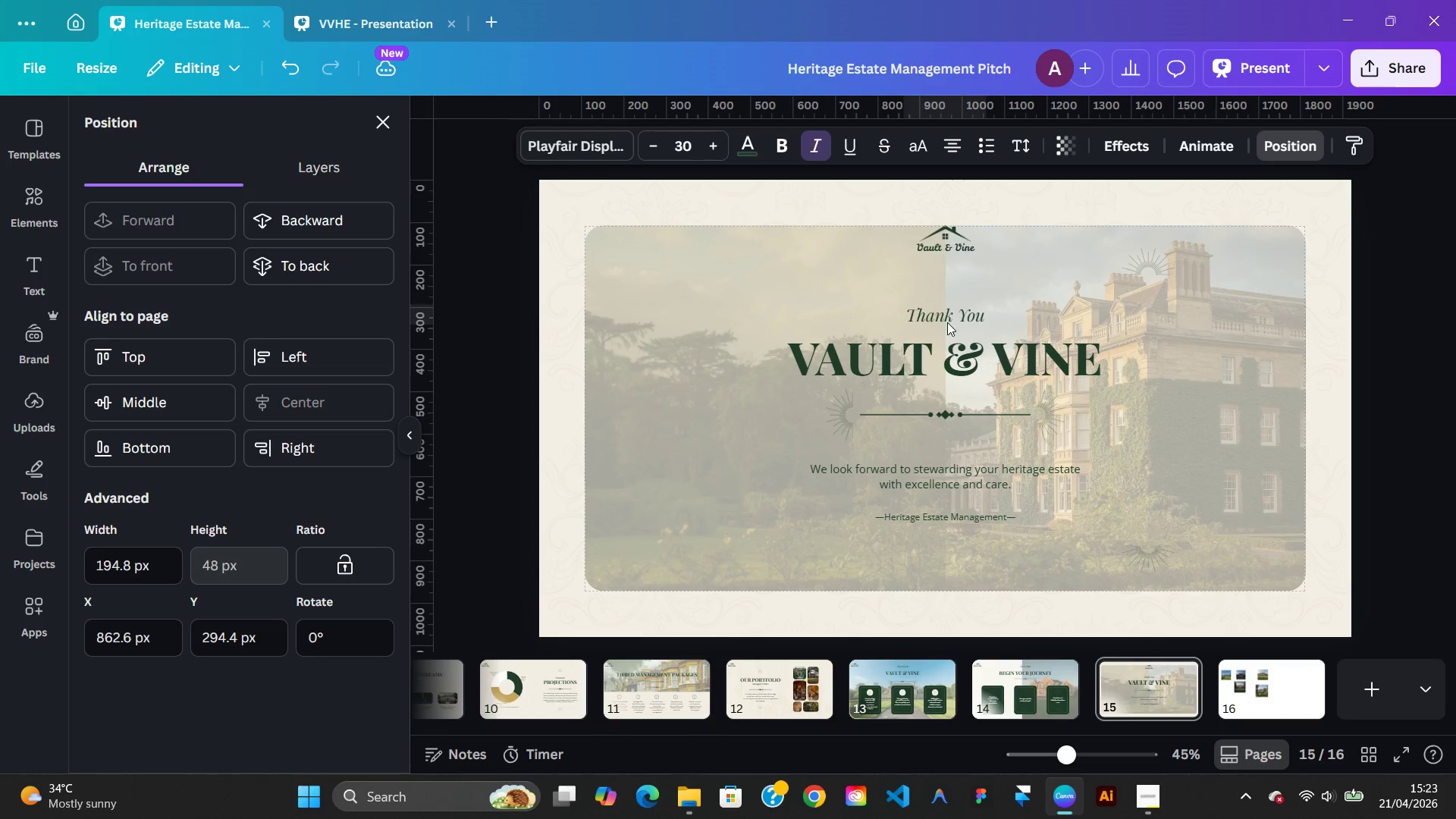 
key(ArrowDown)
 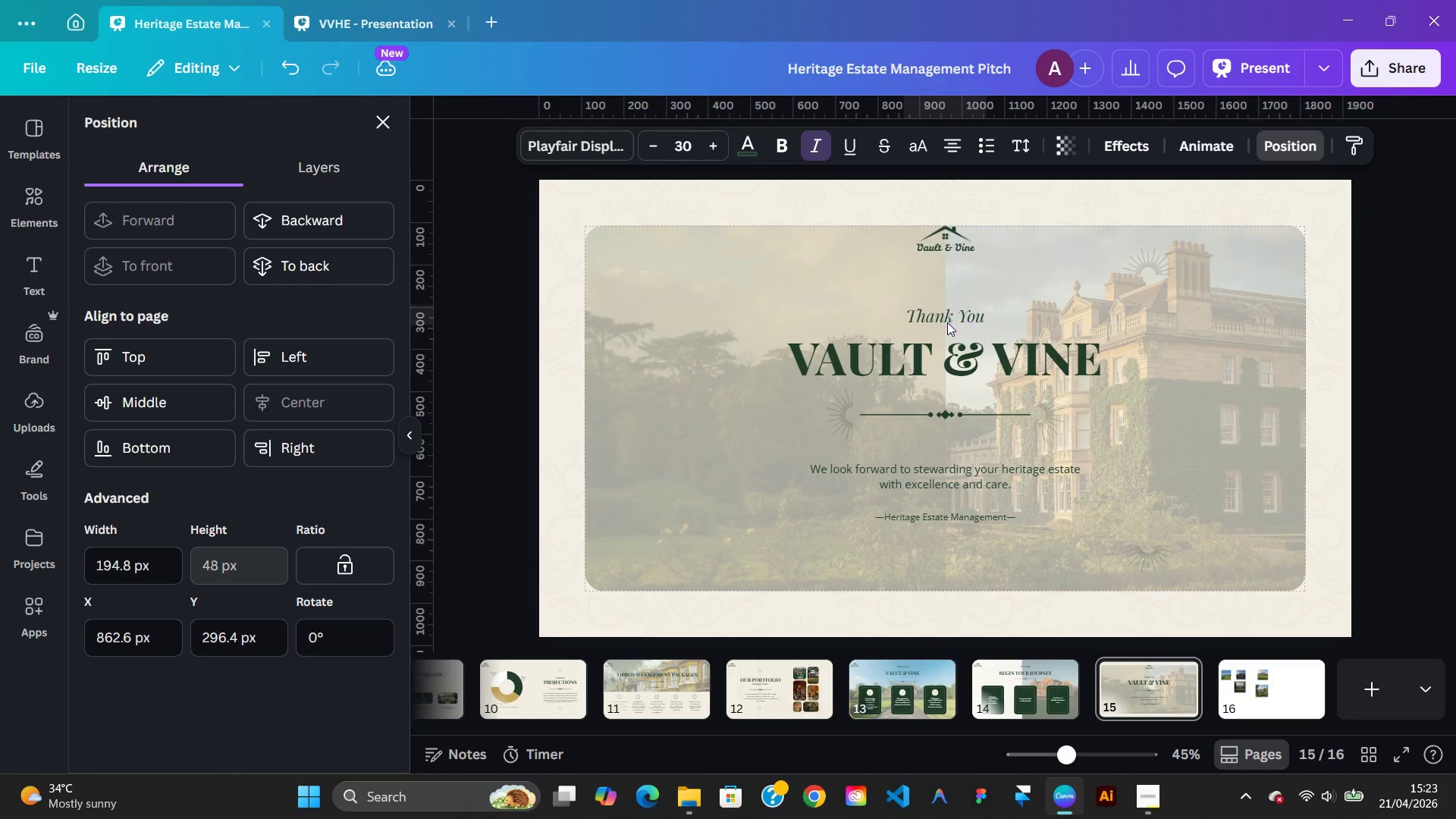 
key(ArrowDown)
 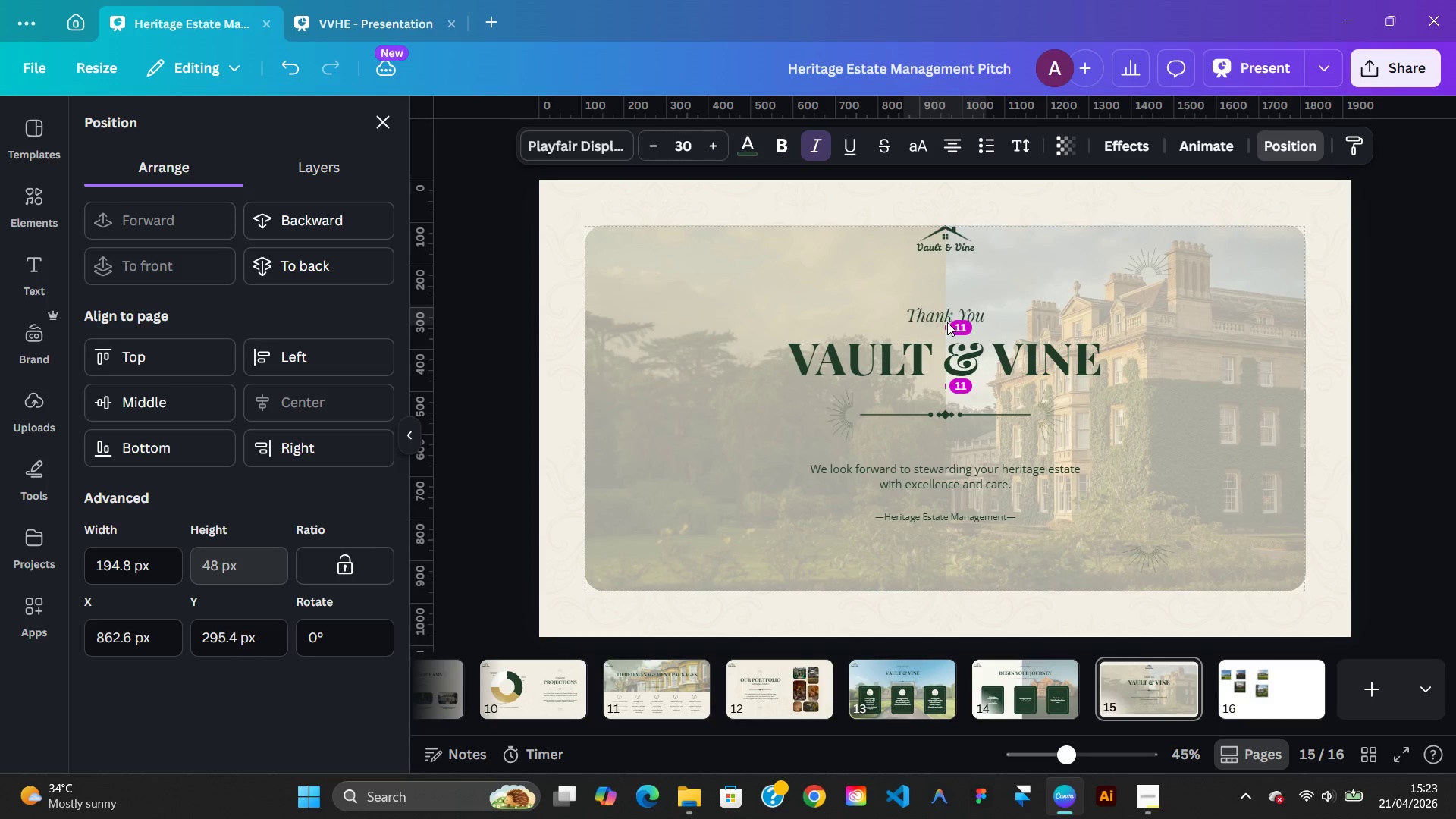 
key(ArrowUp)
 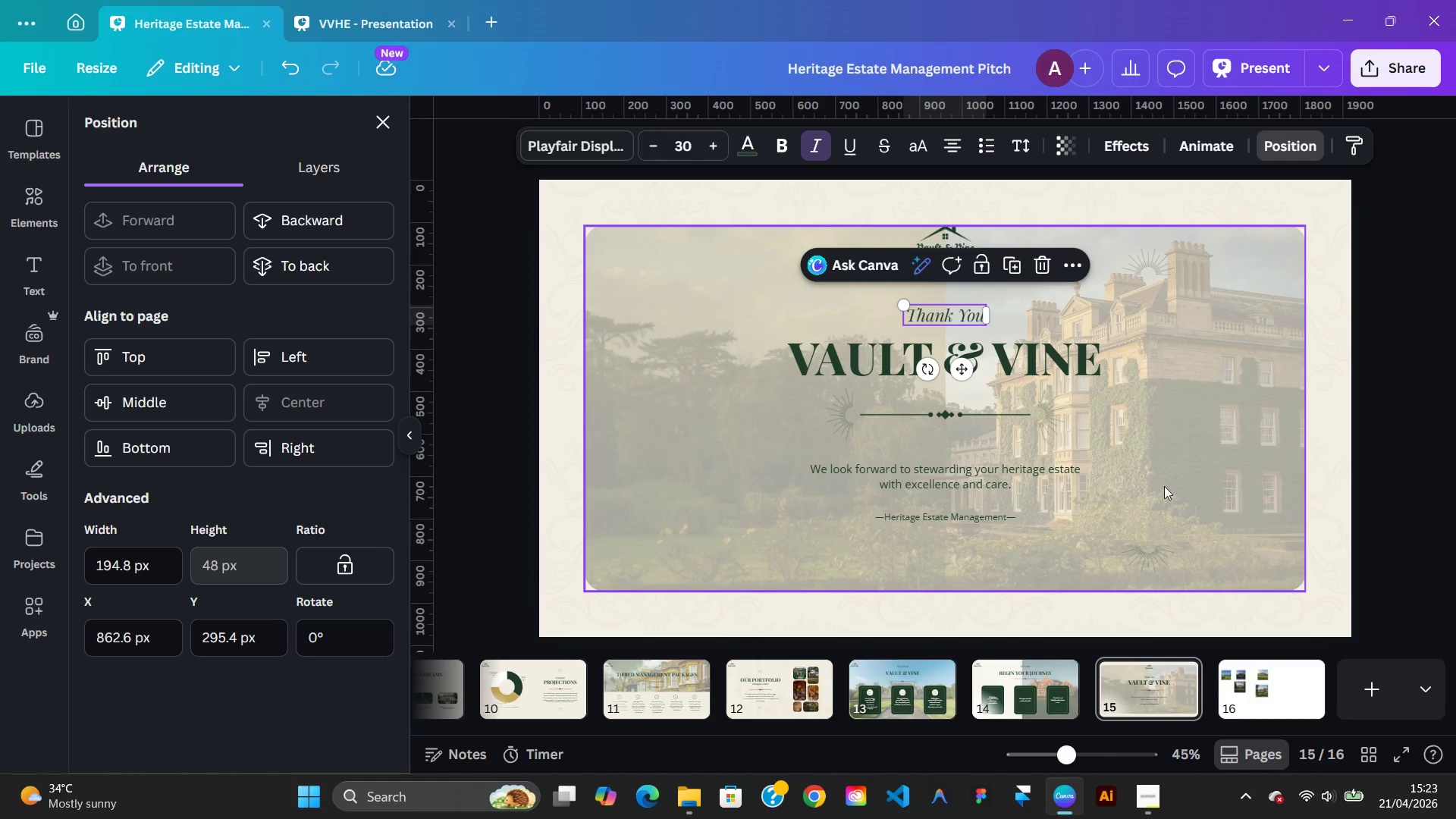 
left_click([1178, 487])
 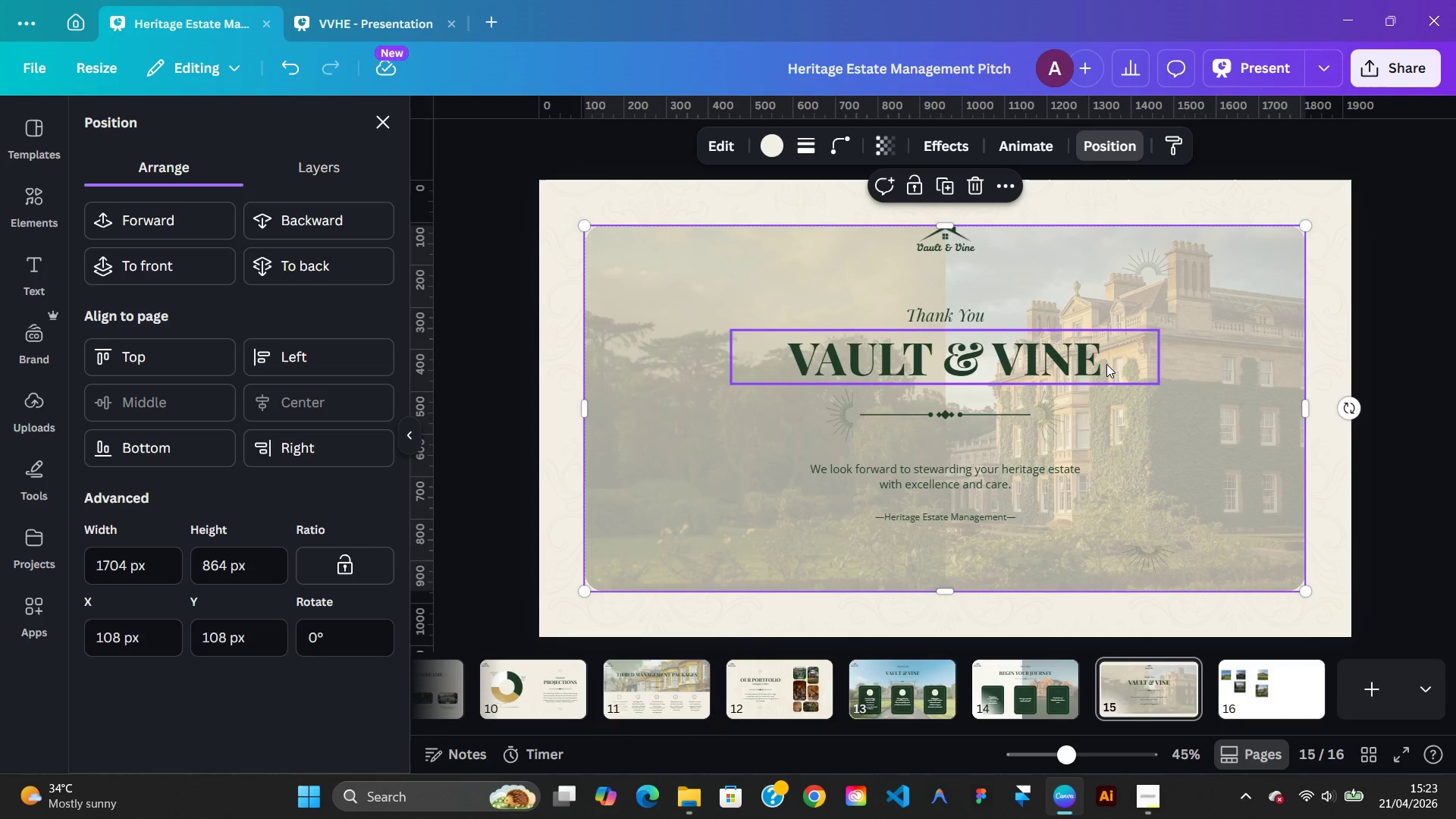 
left_click([1106, 364])
 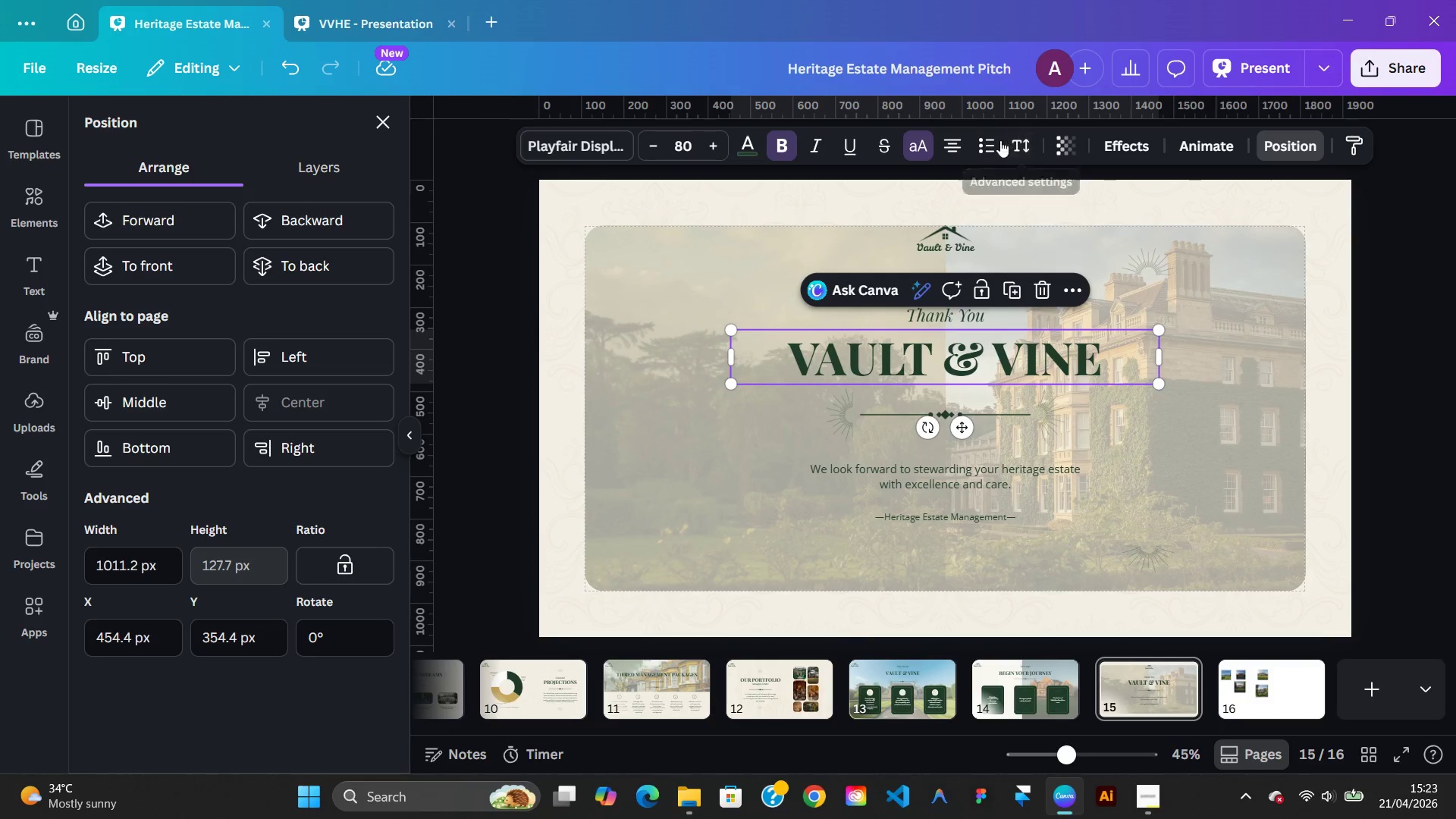 
left_click([1020, 143])
 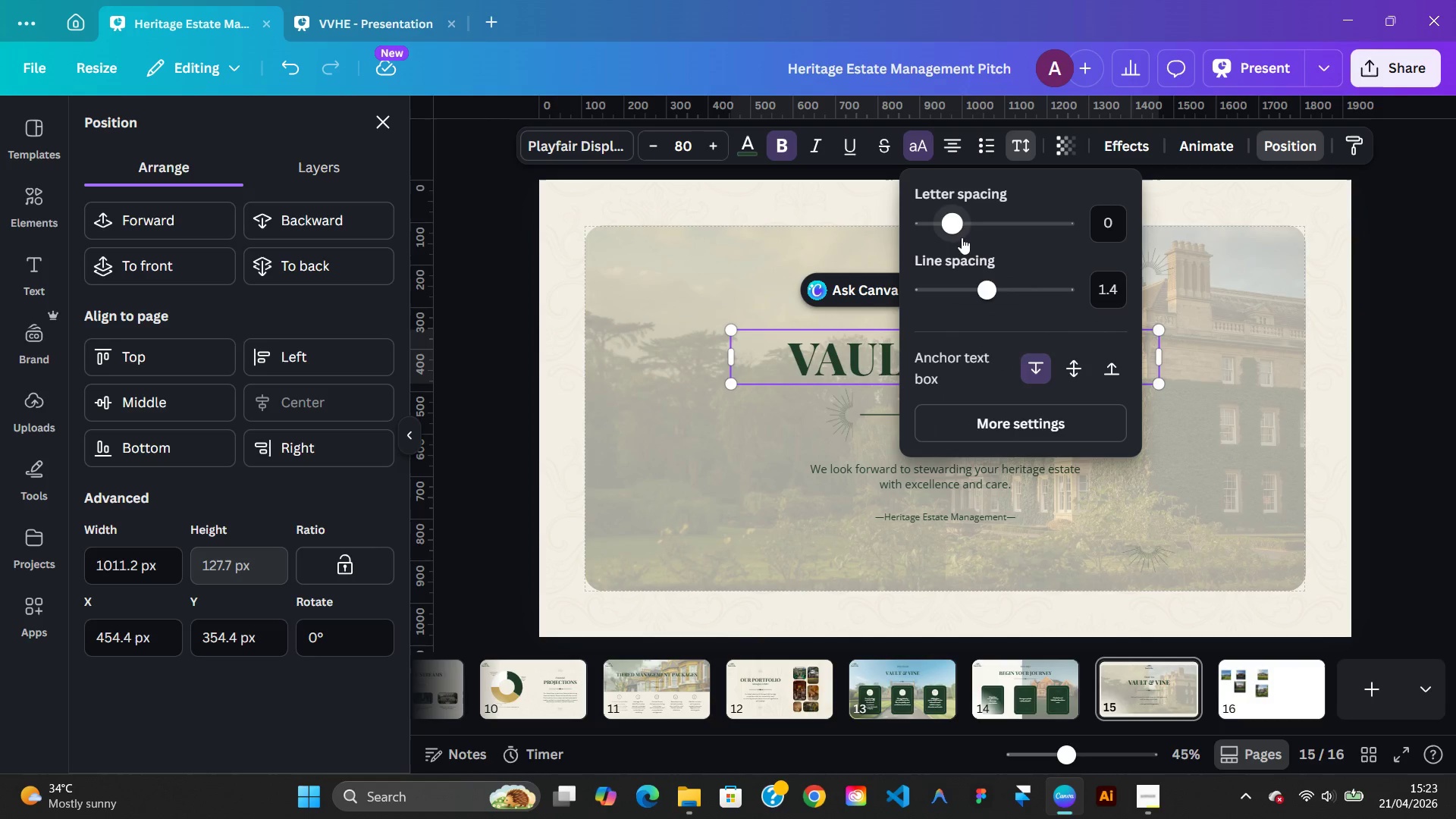 
left_click_drag(start_coordinate=[962, 235], to_coordinate=[979, 235])
 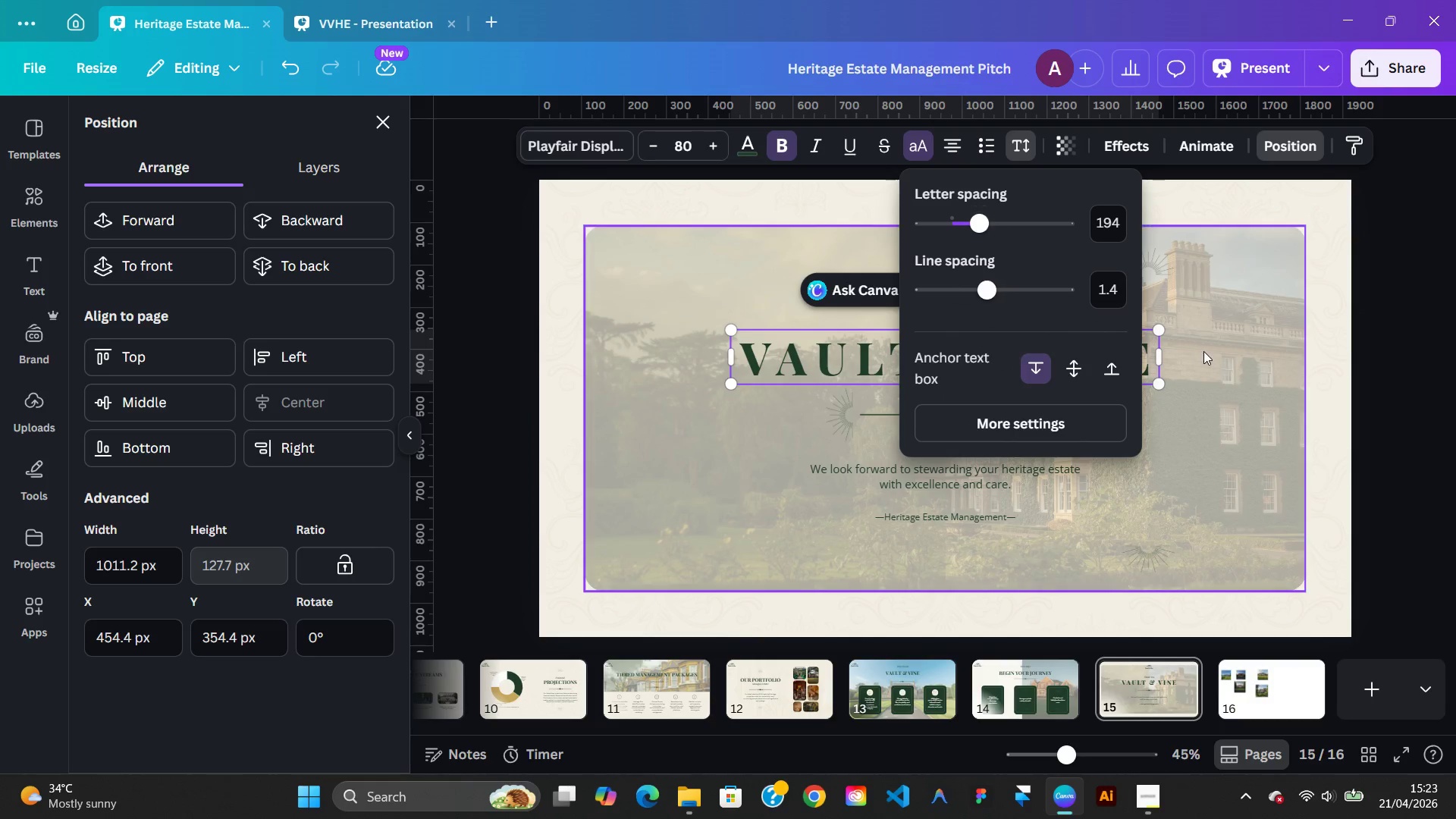 
left_click([1203, 351])
 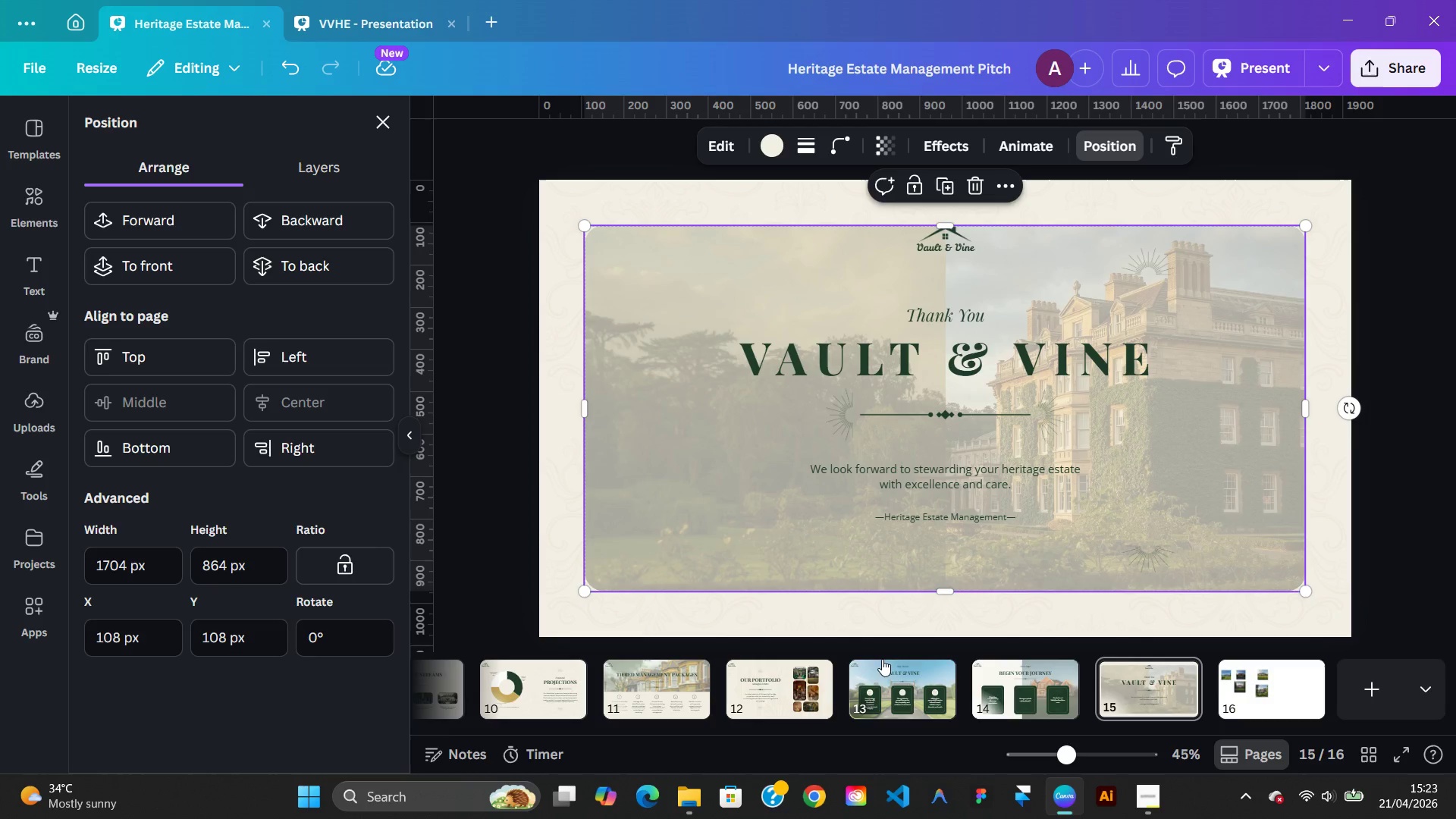 
wait(5.63)
 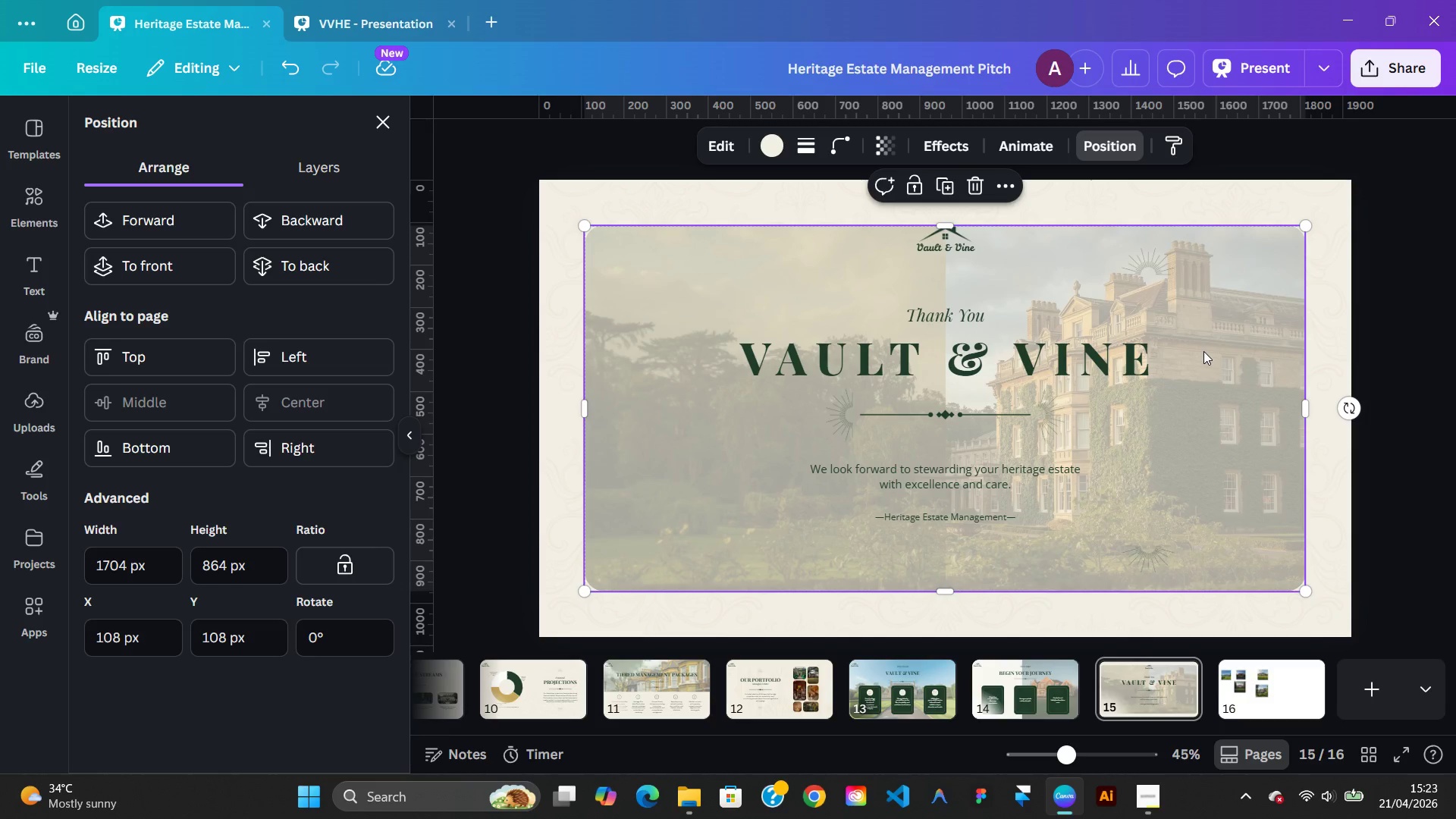 
mouse_move([535, 698])
 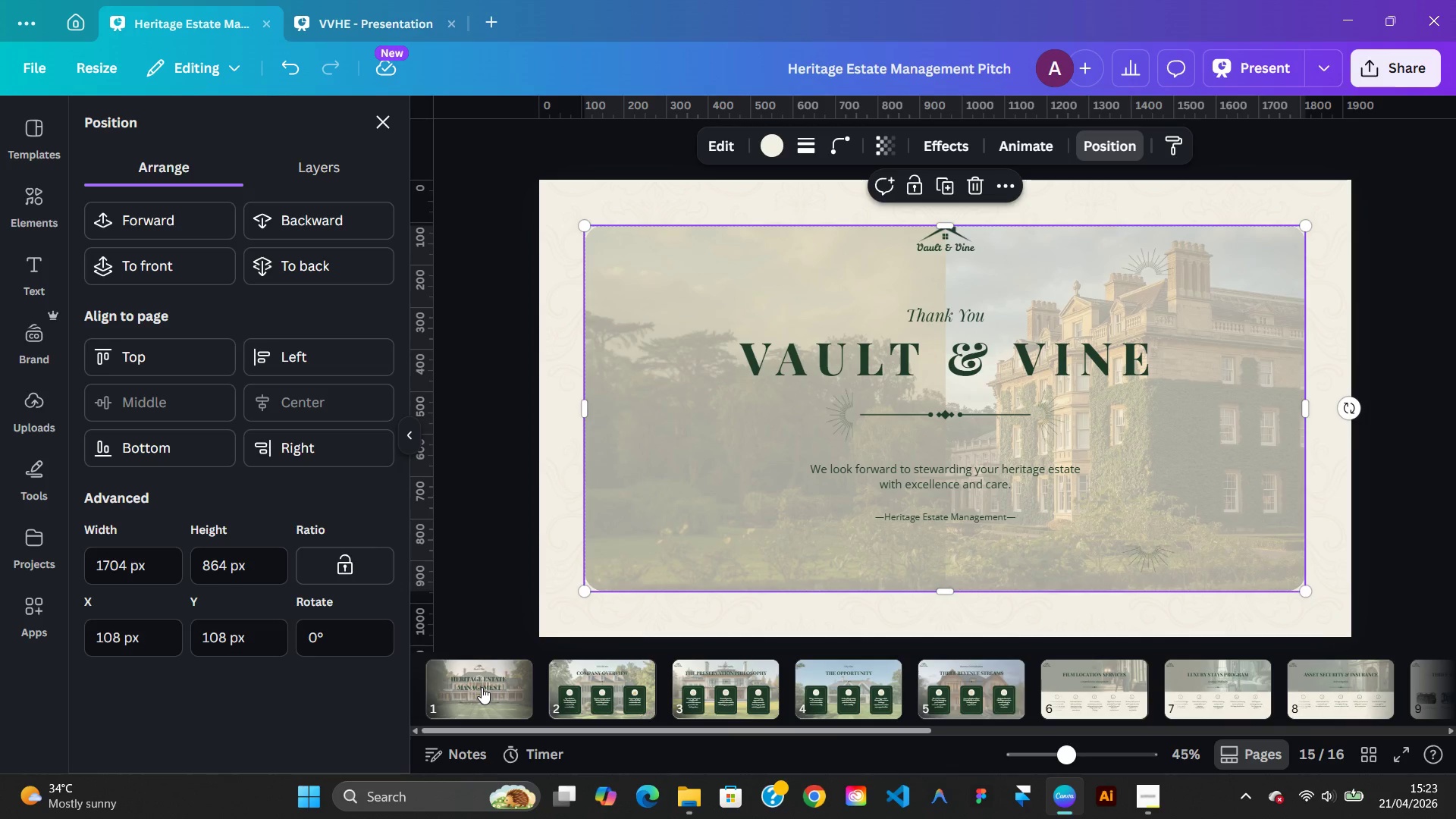 
left_click([482, 687])
 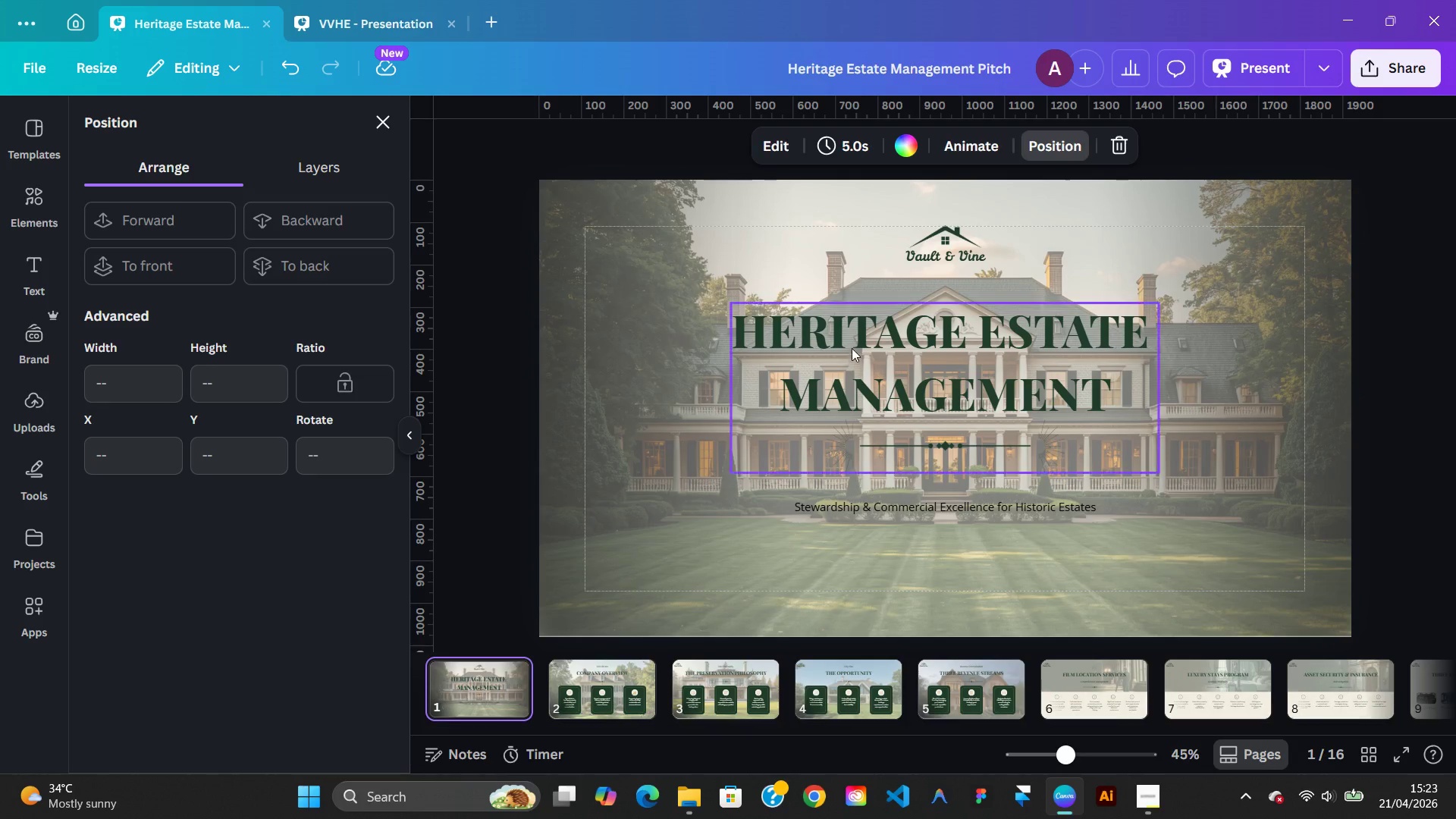 
left_click([852, 348])
 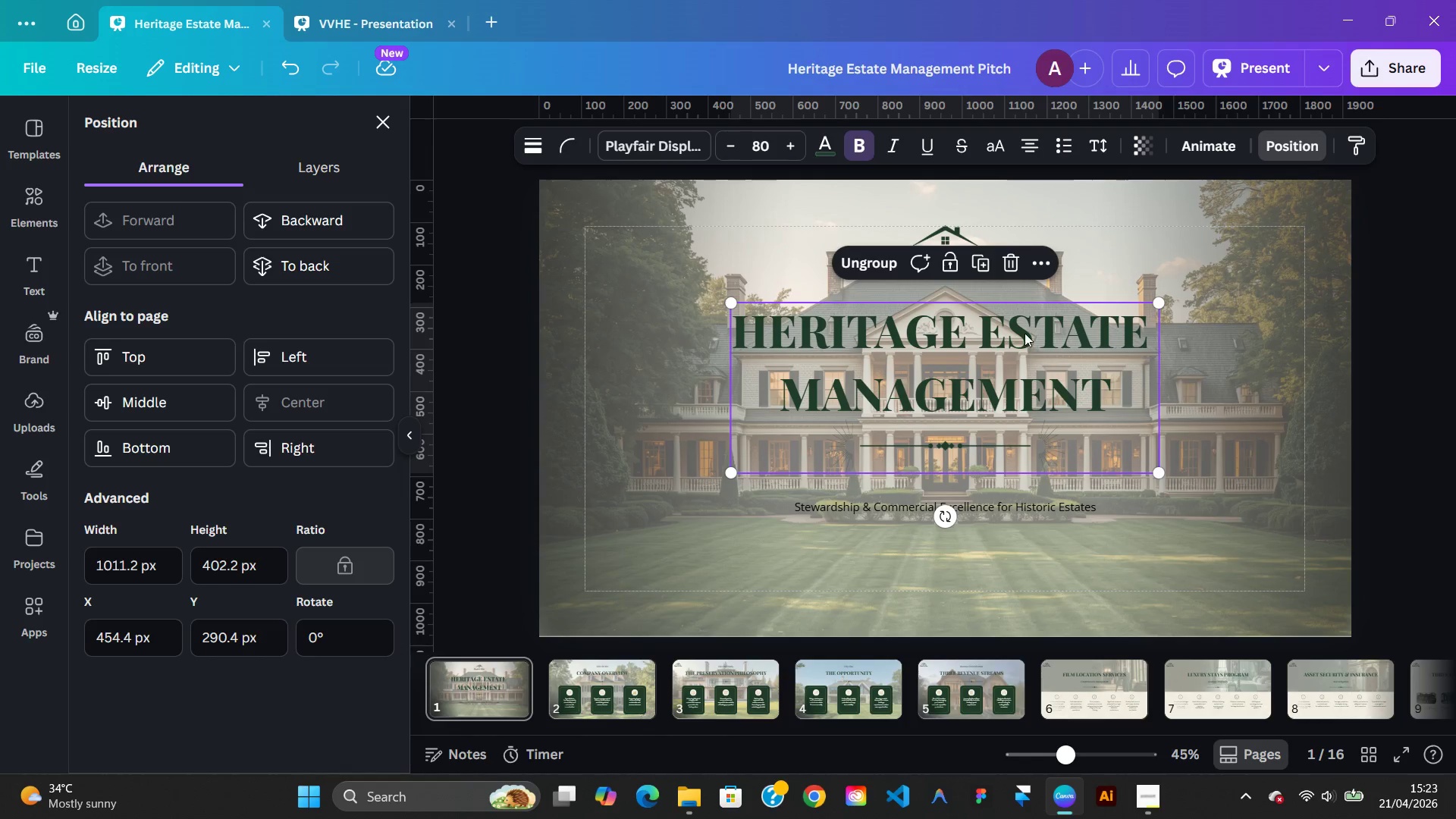 
left_click([863, 258])
 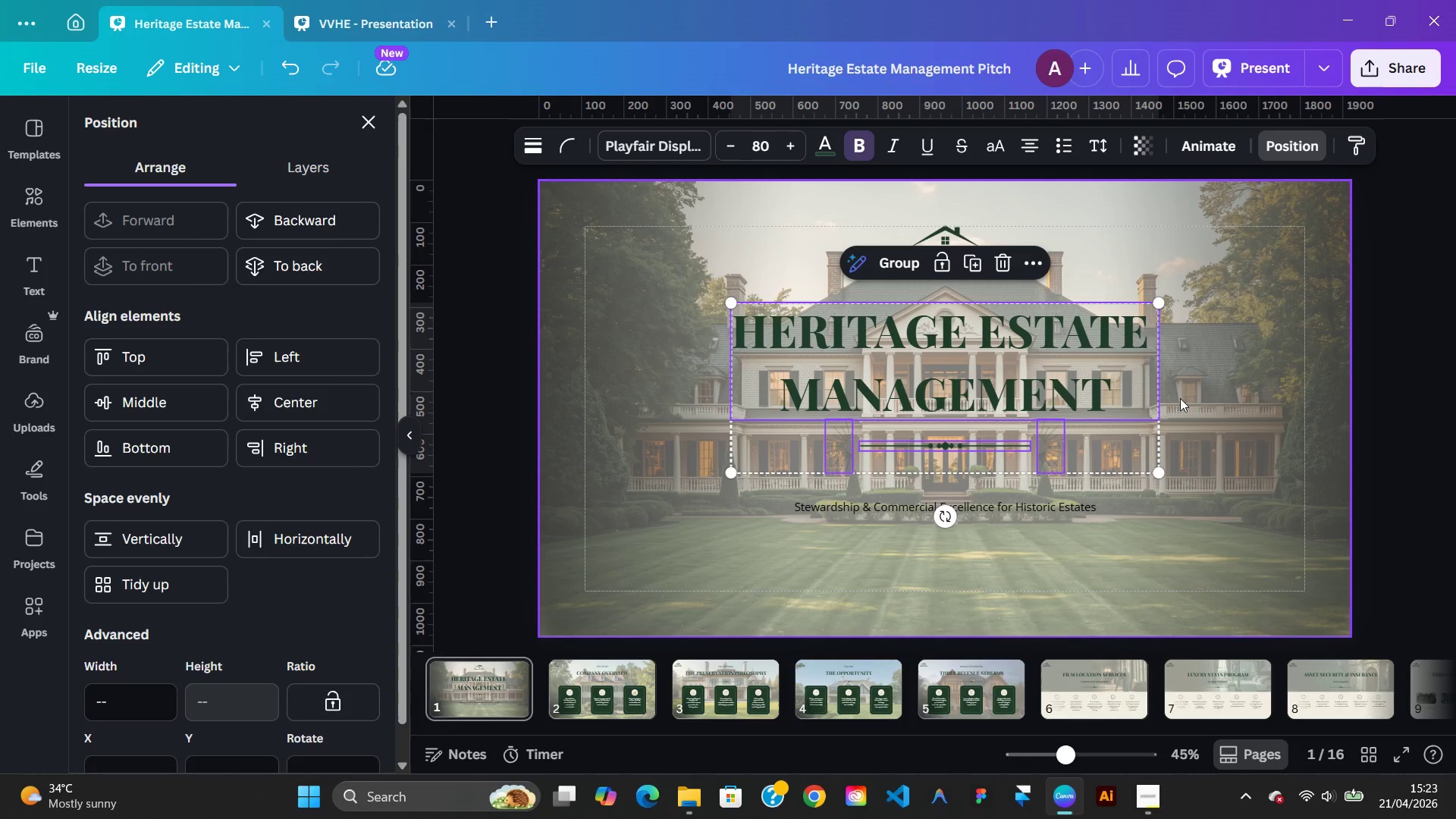 
left_click([1181, 398])
 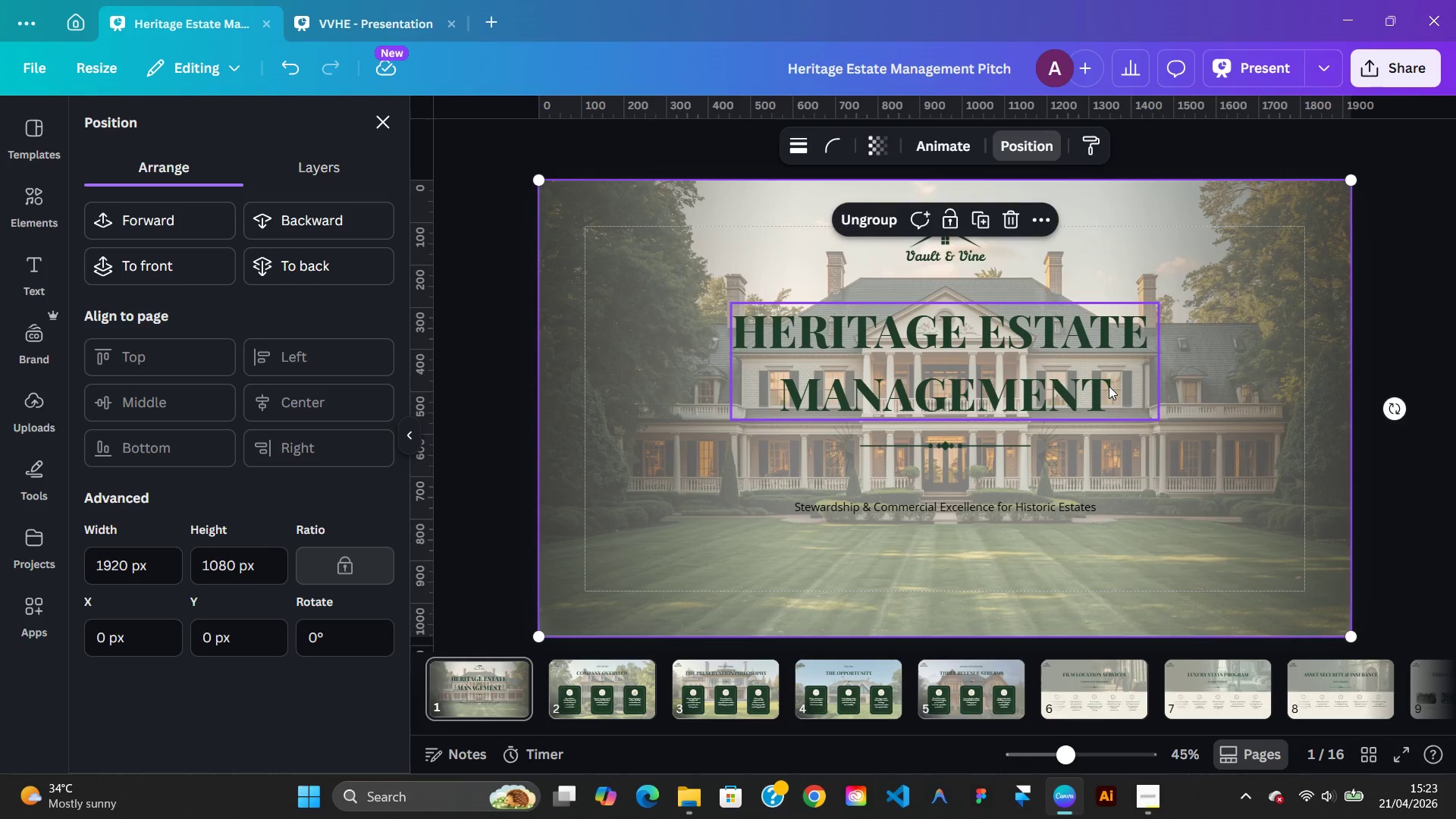 
left_click([1109, 386])
 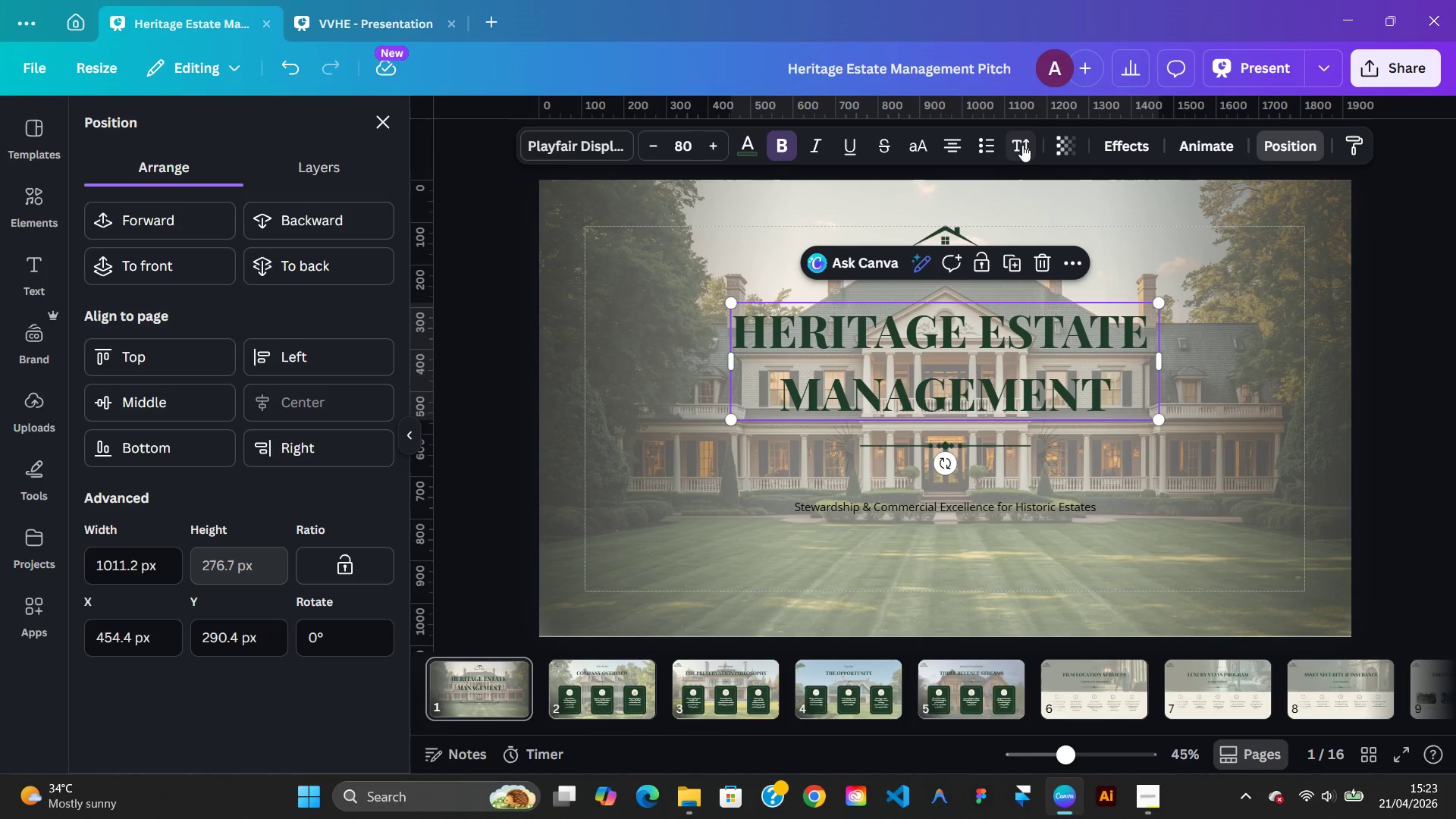 
left_click([1021, 143])
 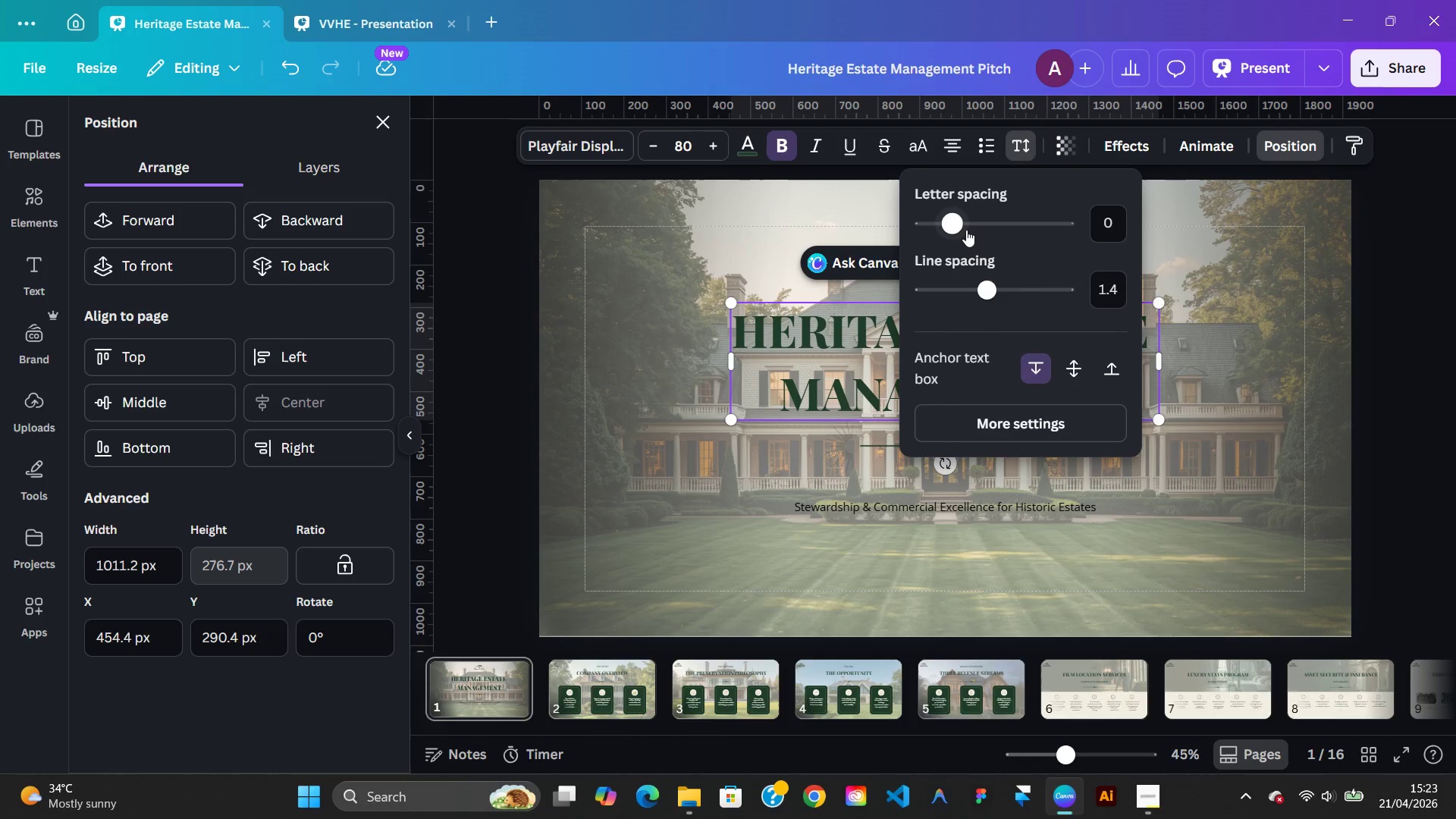 
left_click_drag(start_coordinate=[963, 229], to_coordinate=[989, 229])
 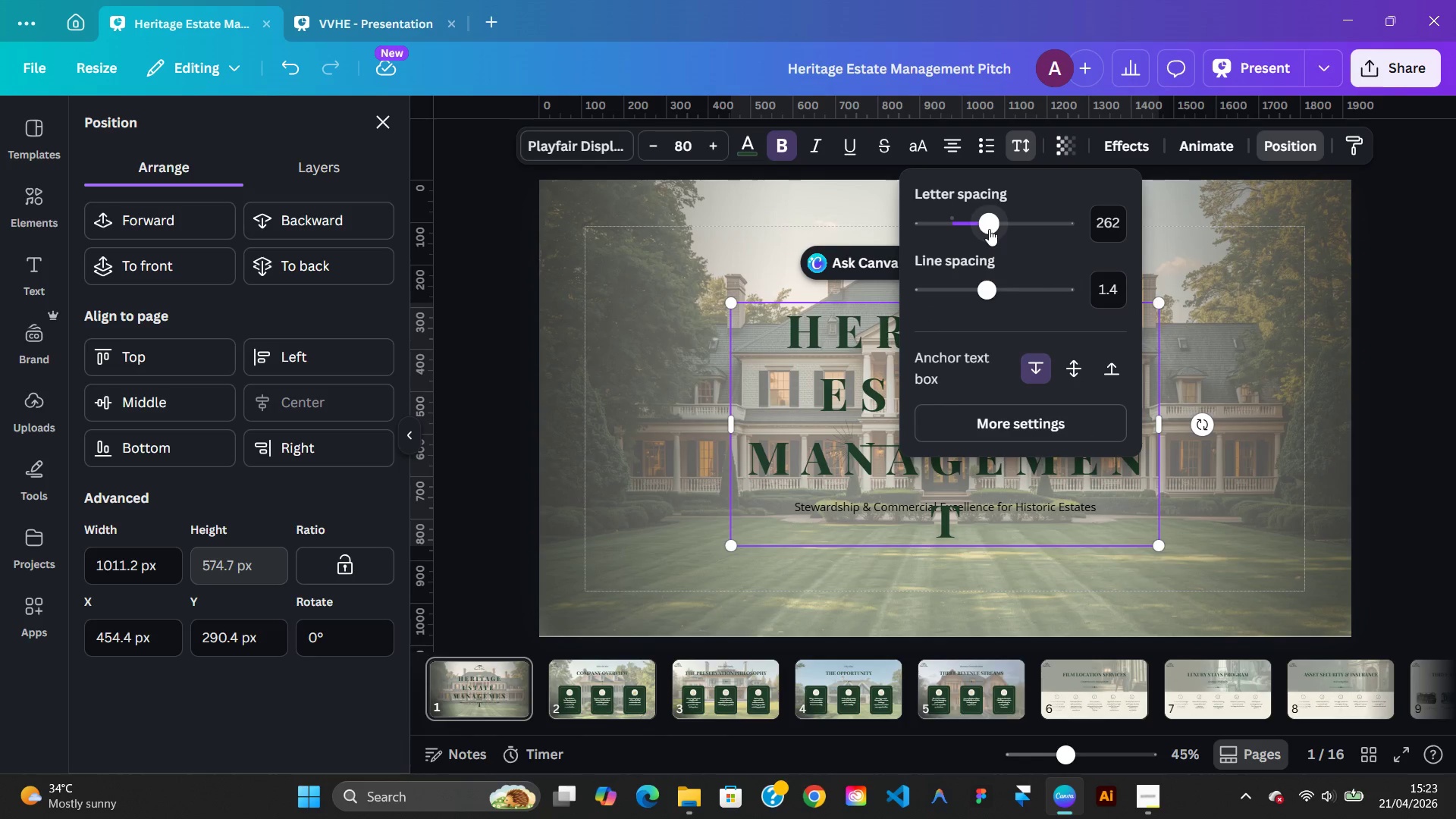 
key(Control+Z)
 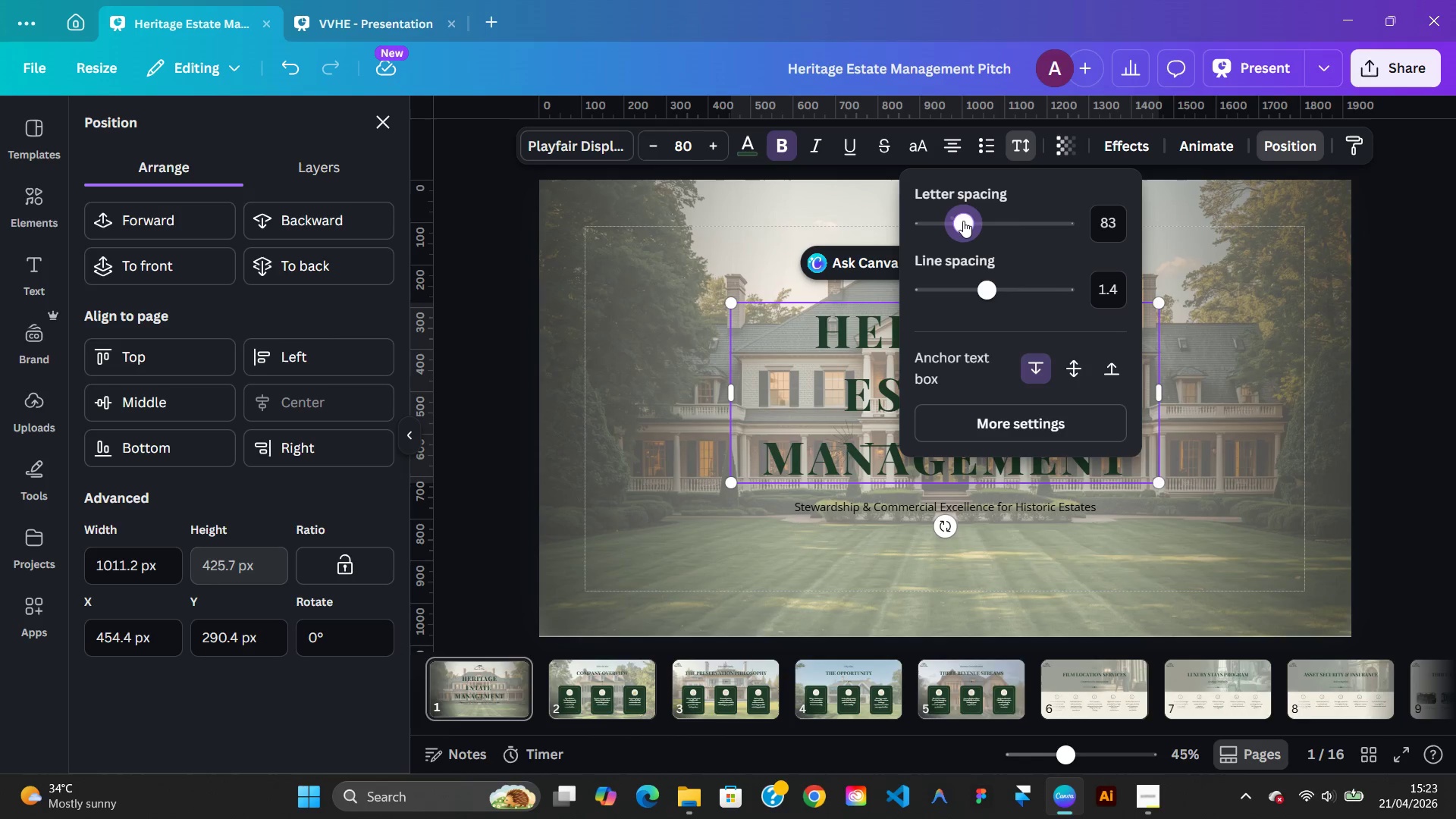 
key(Control+Z)
 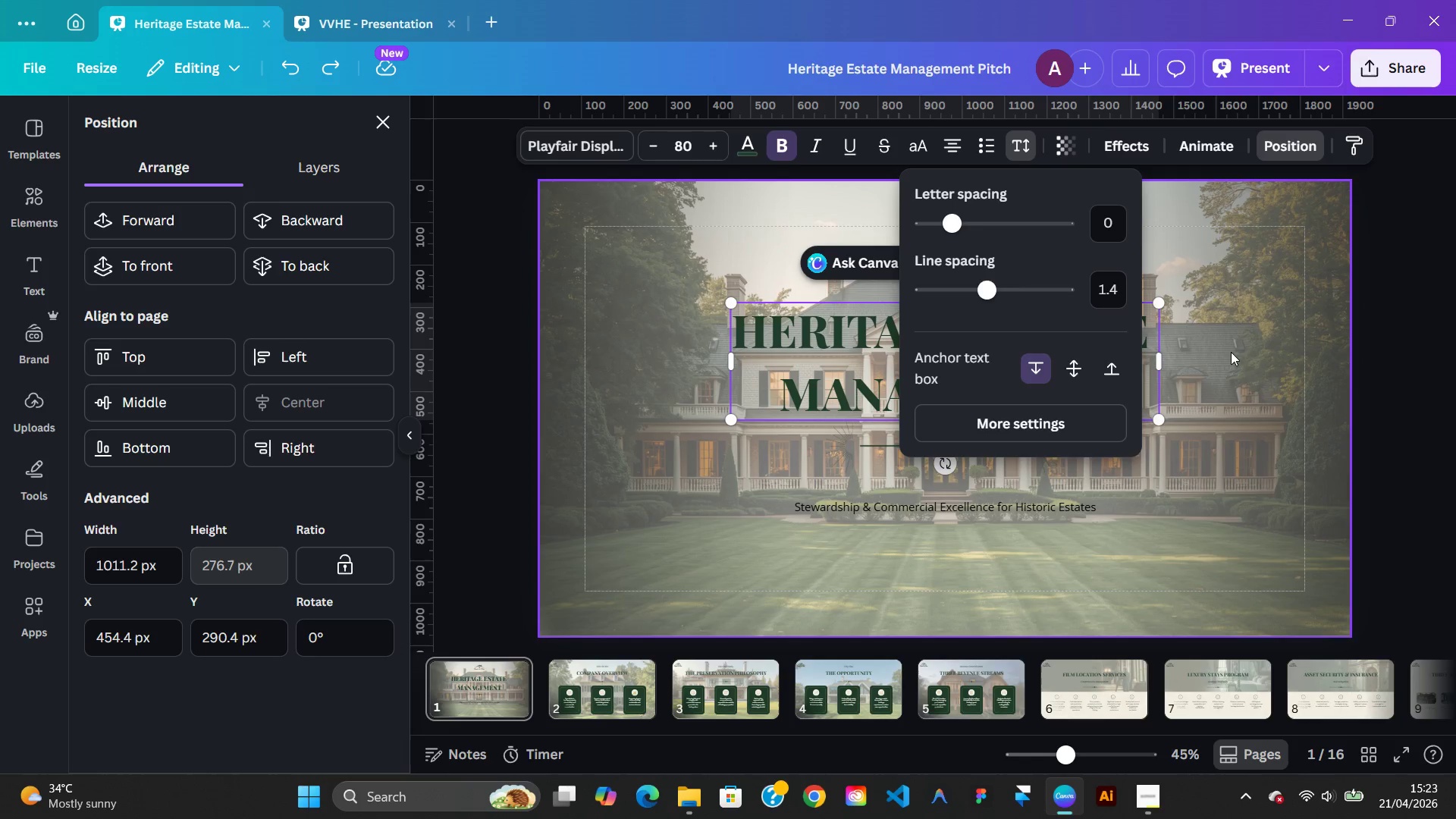 
left_click([1231, 352])
 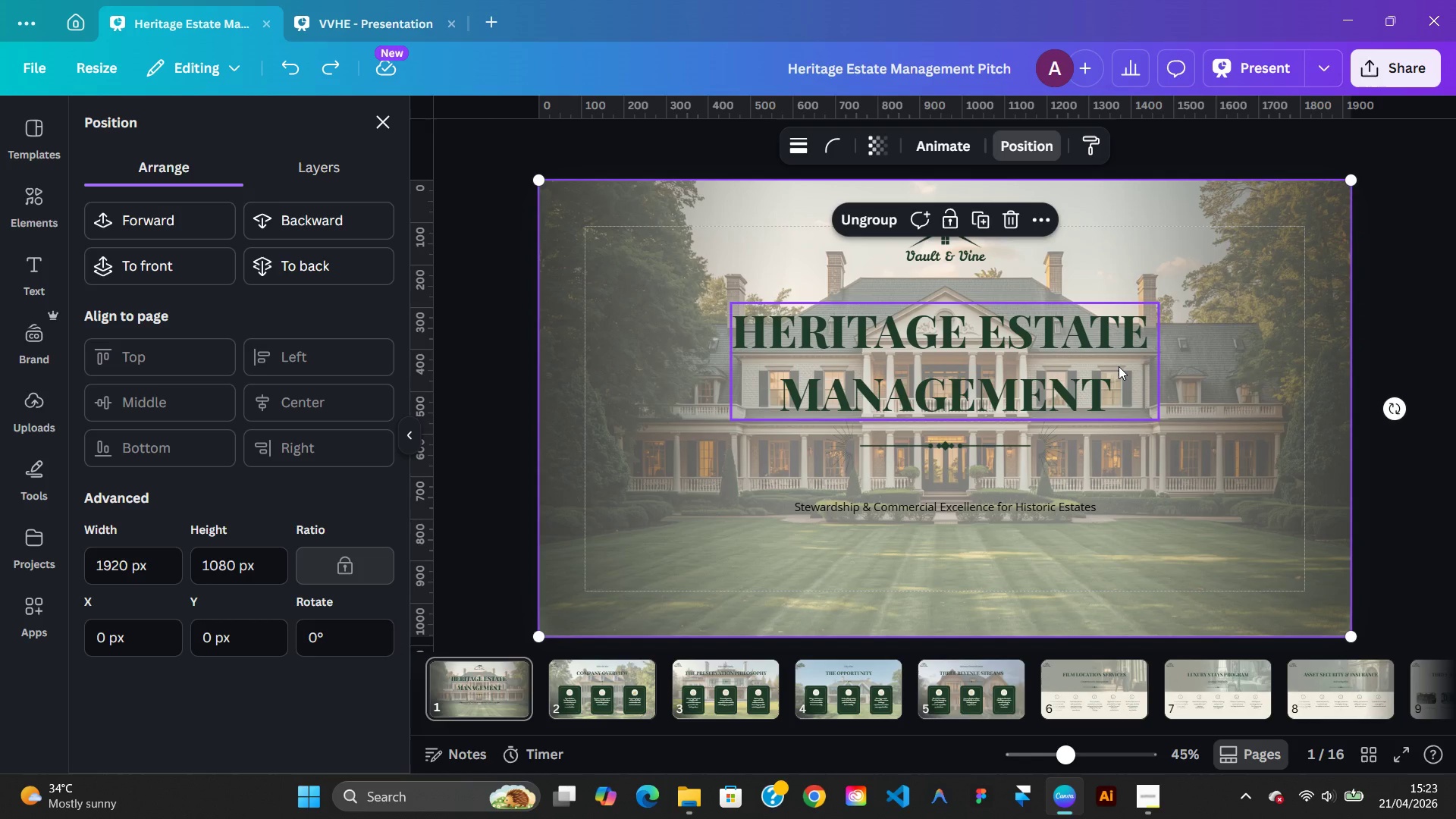 
left_click([1119, 366])
 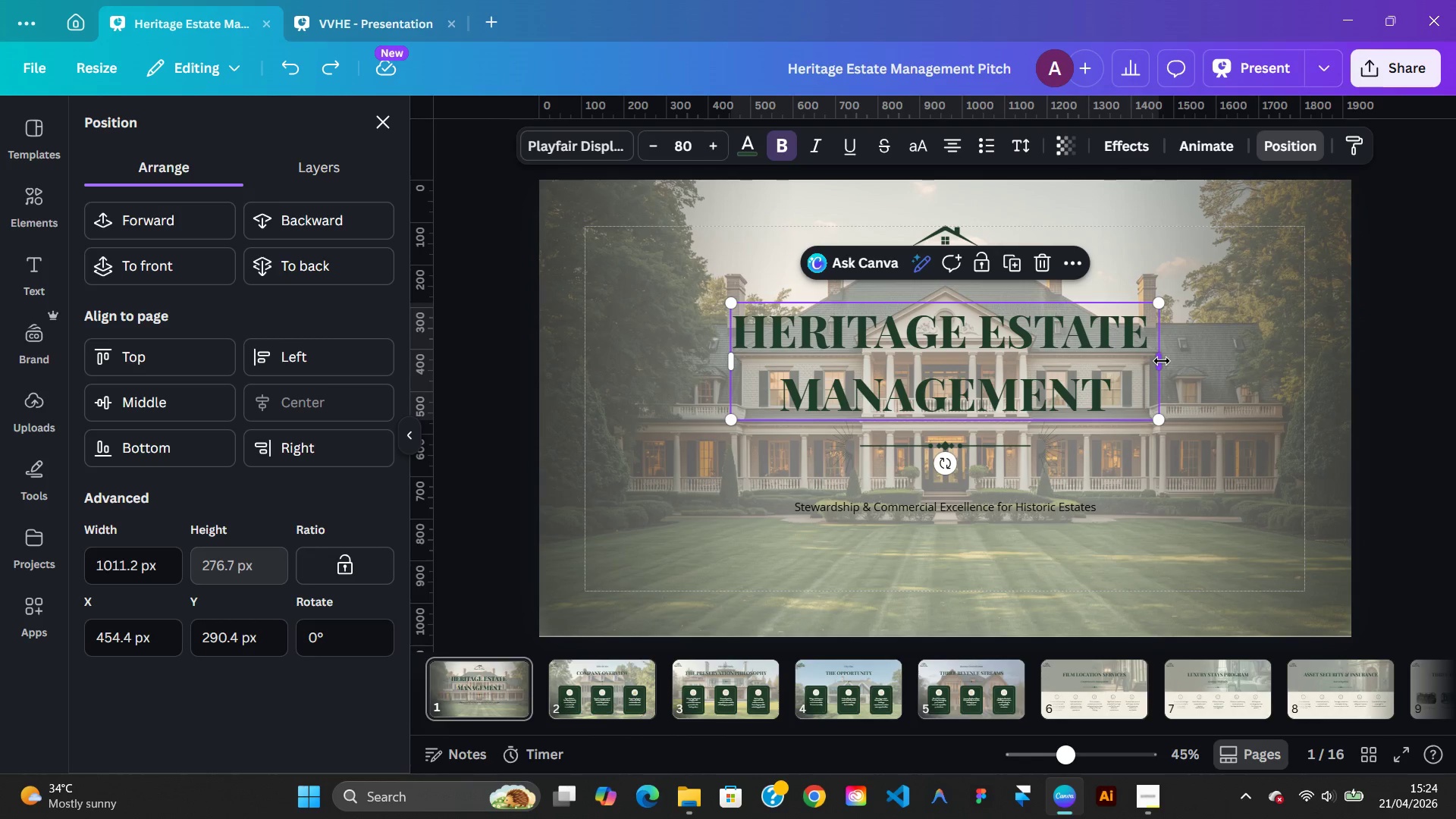 
left_click_drag(start_coordinate=[1162, 361], to_coordinate=[1238, 359])
 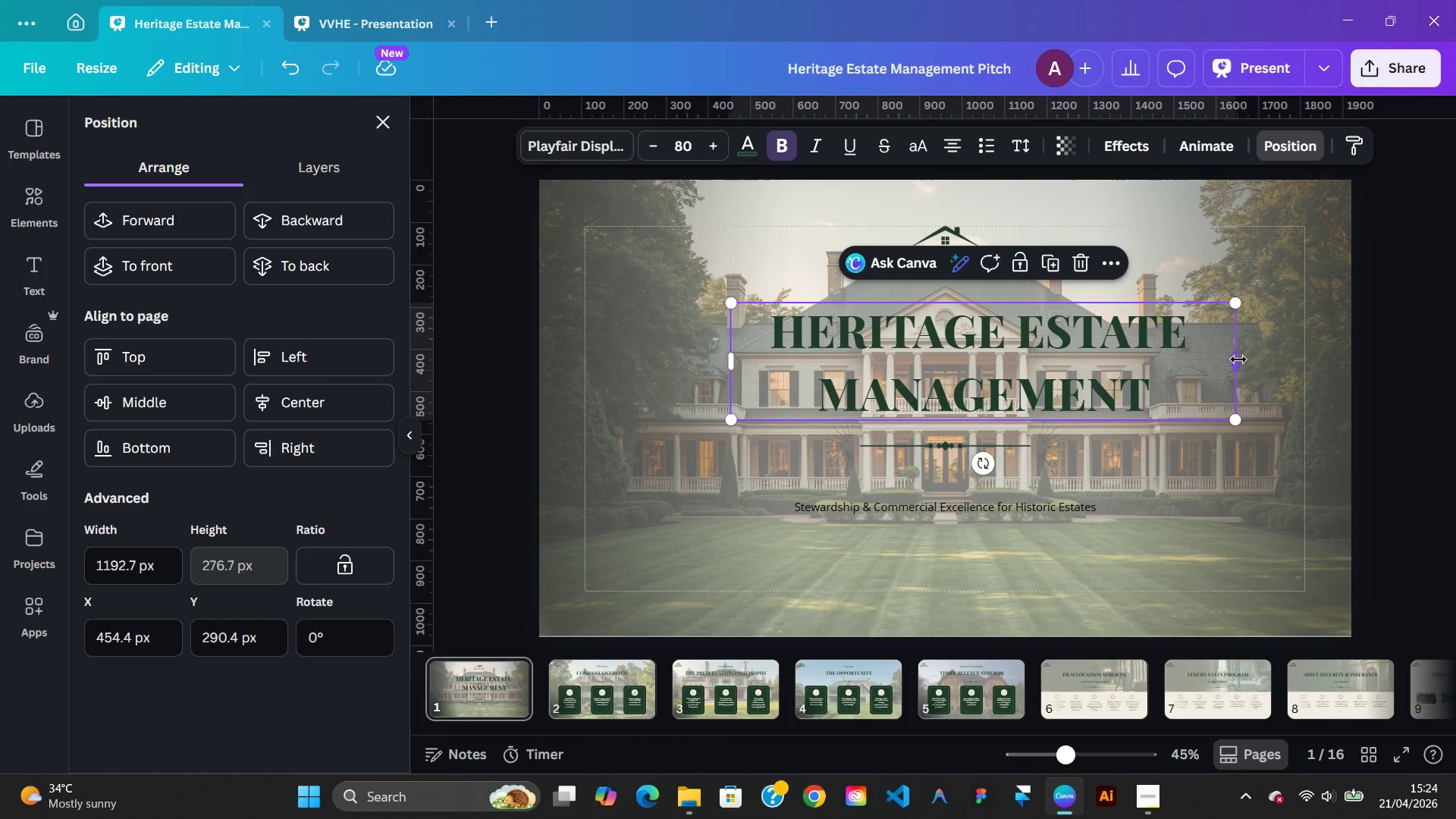 
hold_key(key=ControlLeft, duration=0.36)
 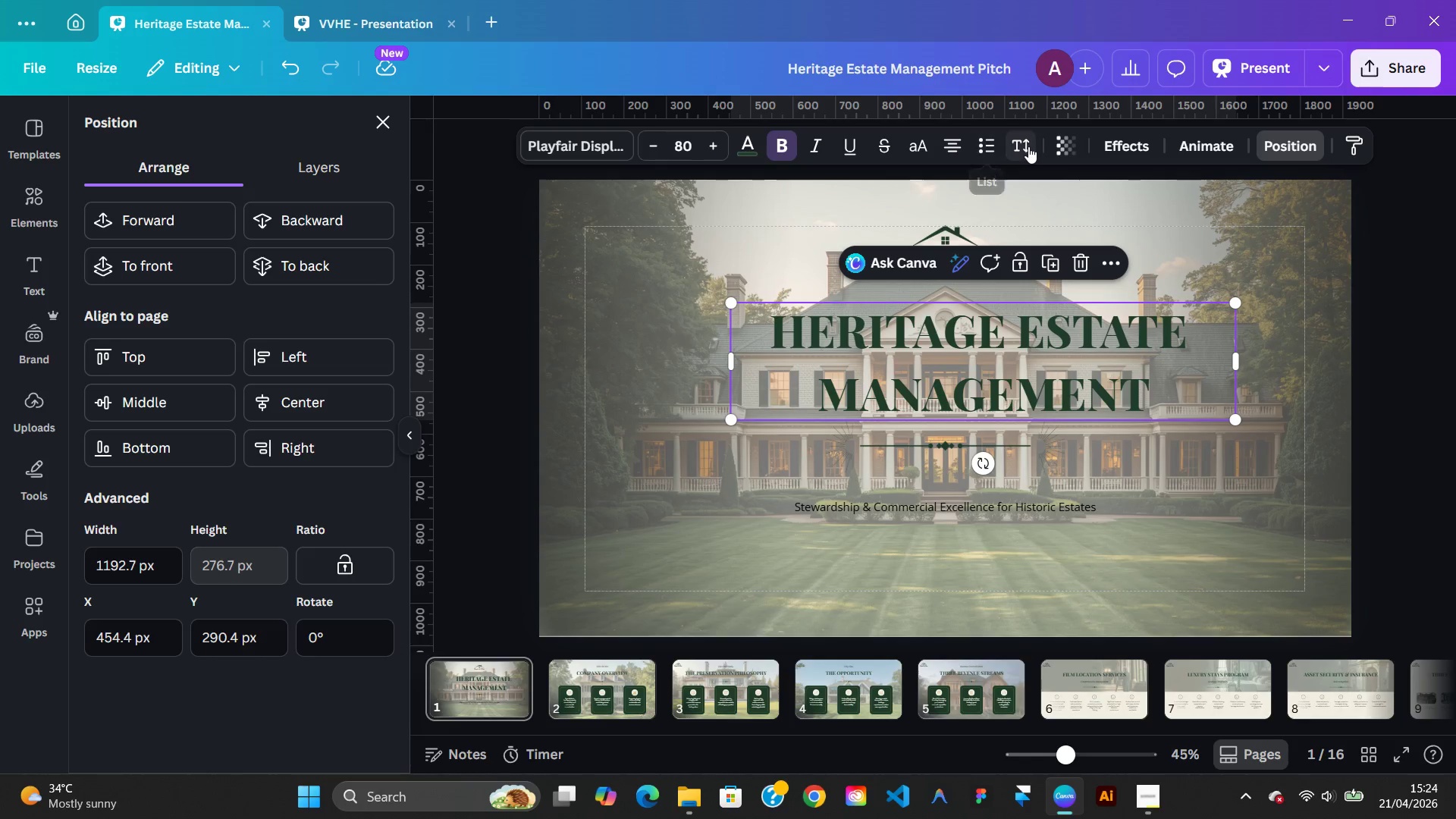 
left_click([1028, 146])
 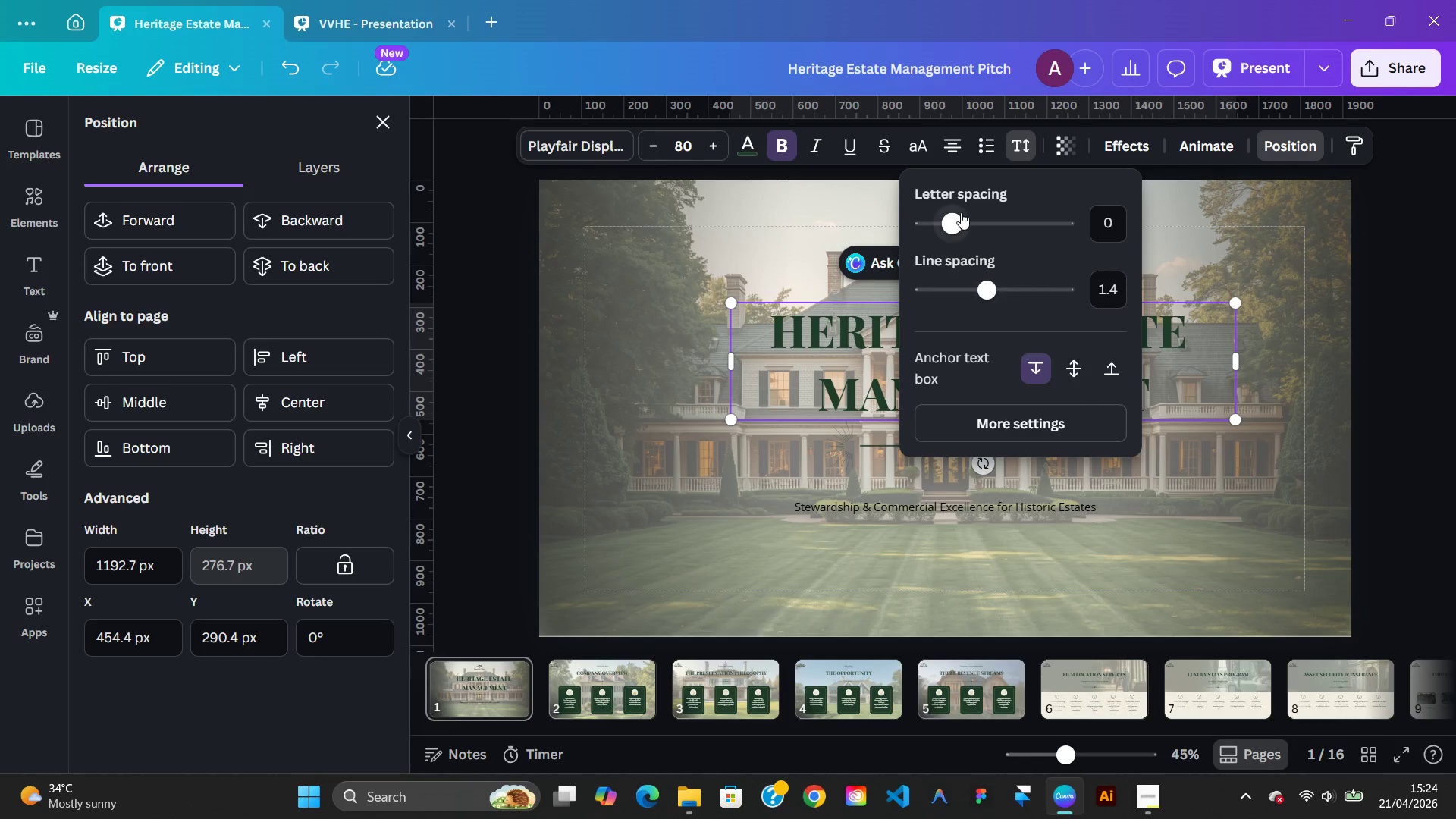 
left_click_drag(start_coordinate=[961, 212], to_coordinate=[968, 214])
 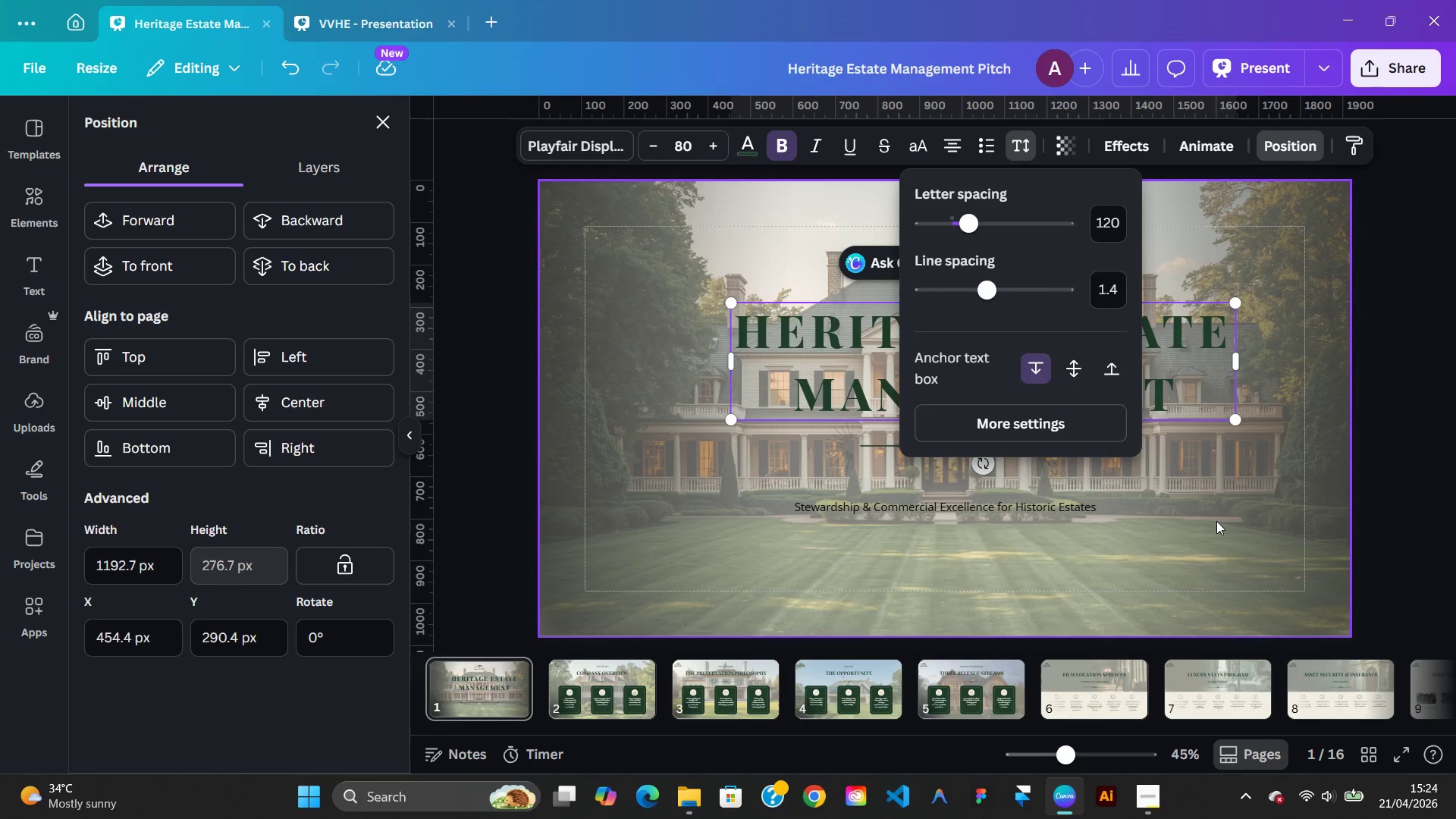 
left_click([1216, 521])
 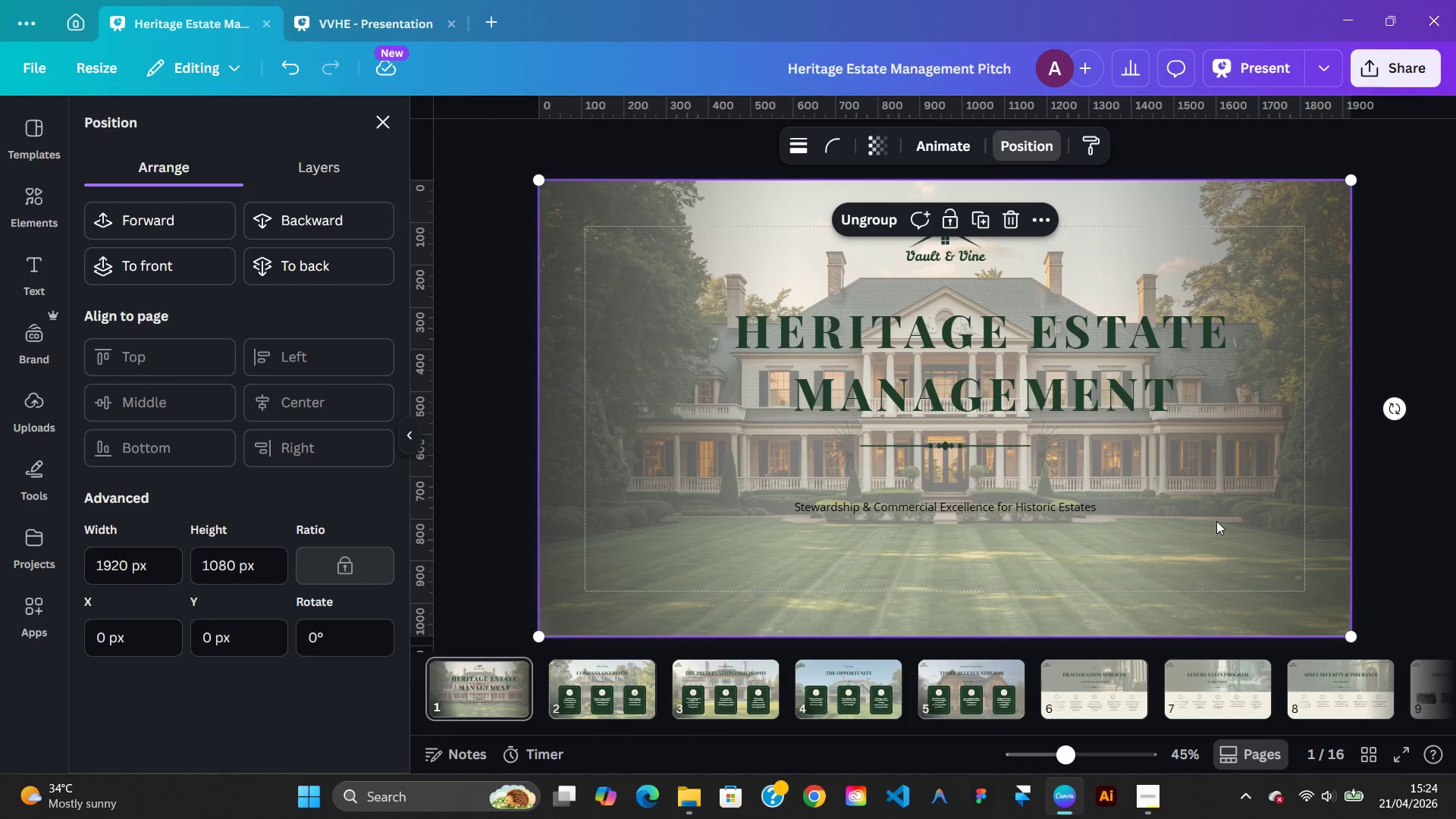 
left_click([1094, 391])
 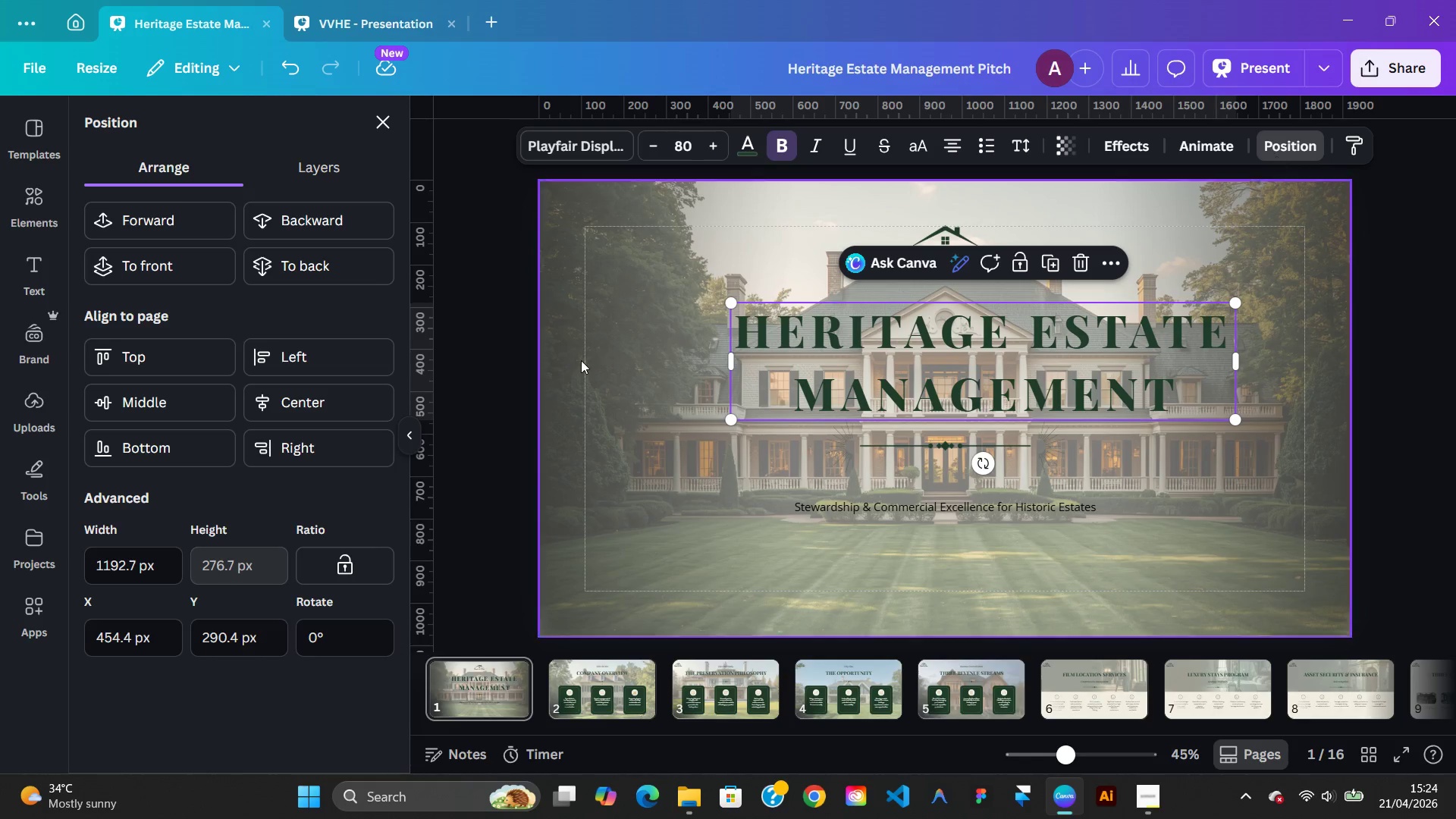 
left_click([379, 410])
 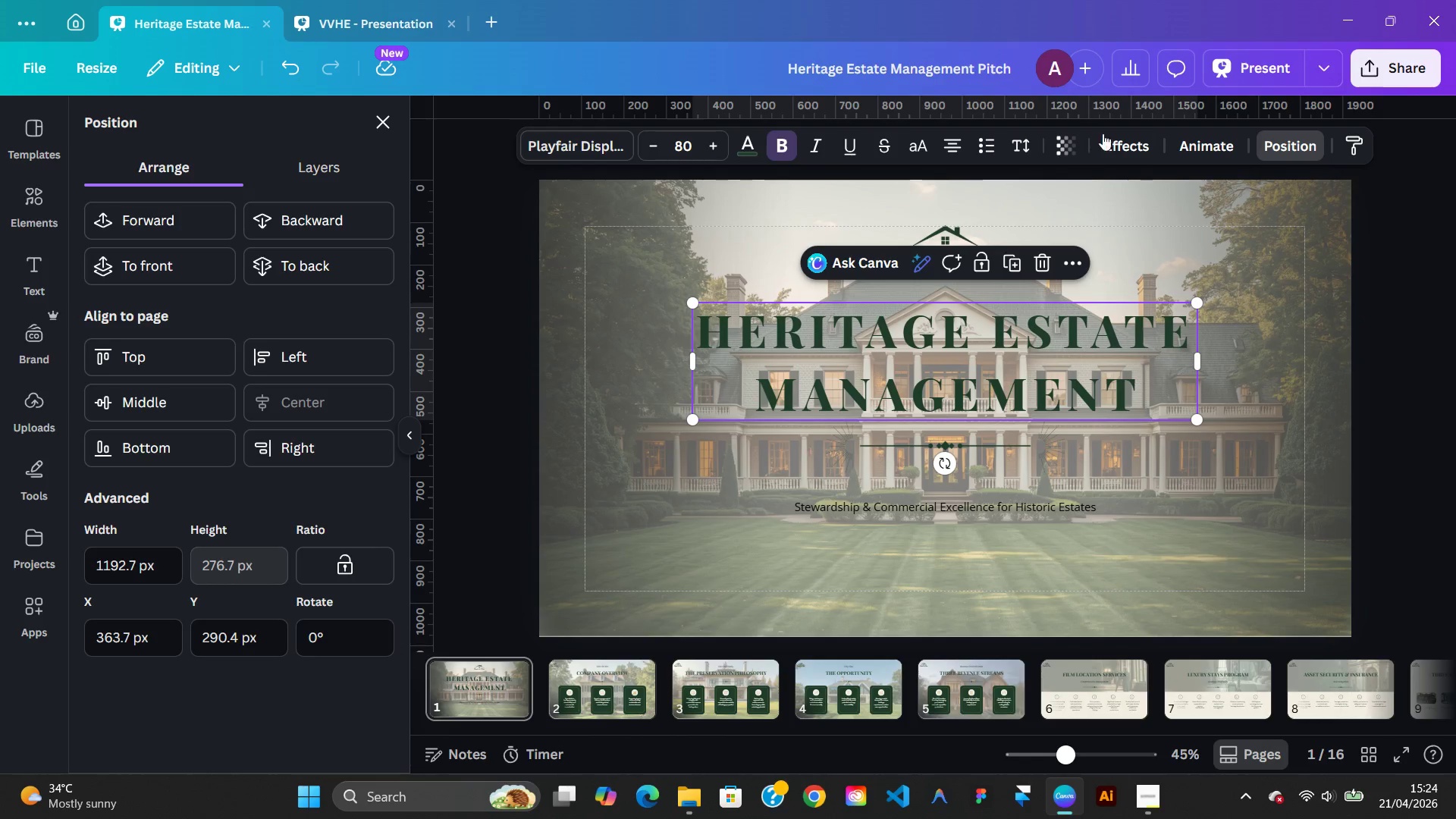 
left_click([1038, 140])
 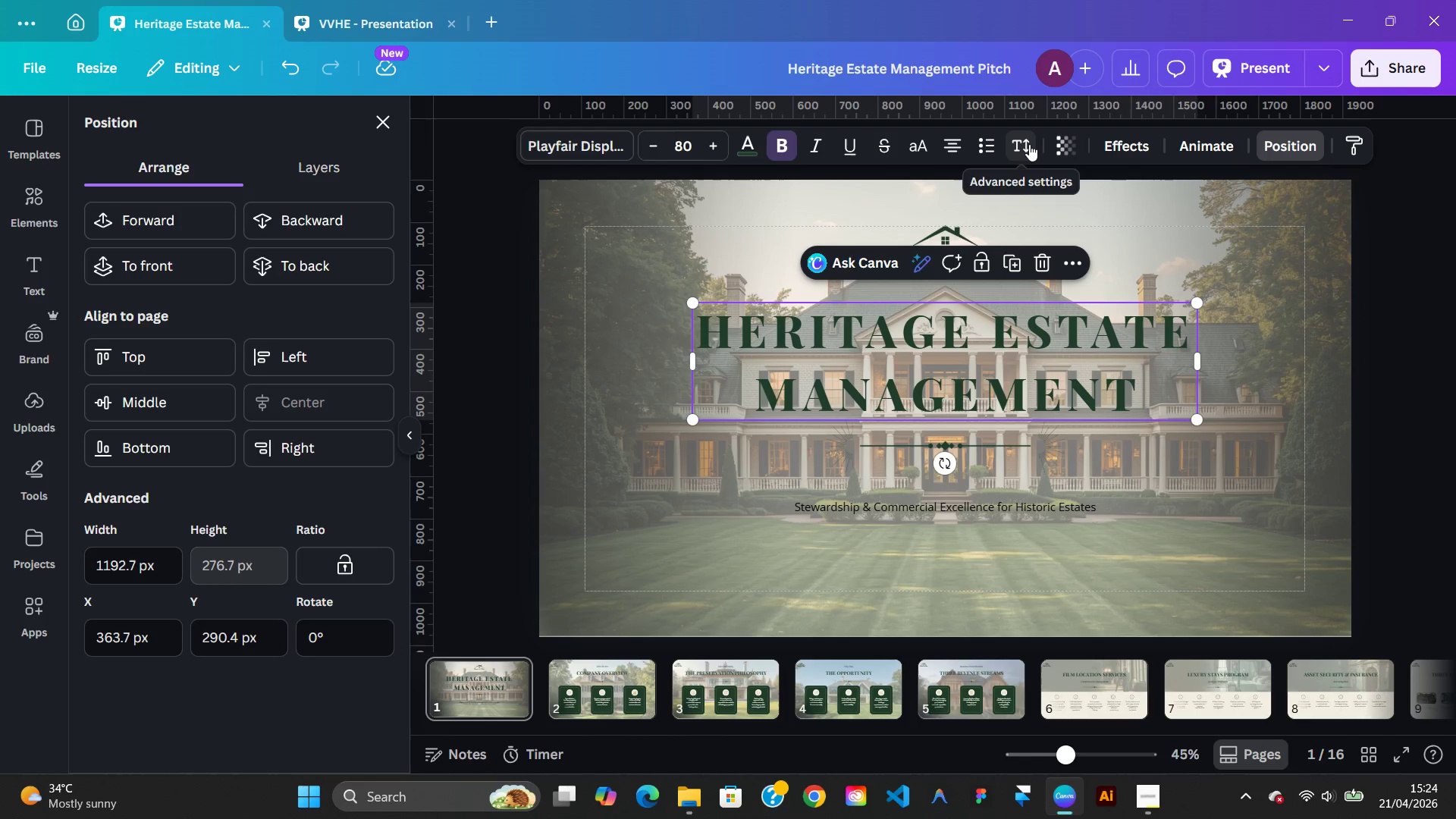 
left_click([1029, 144])
 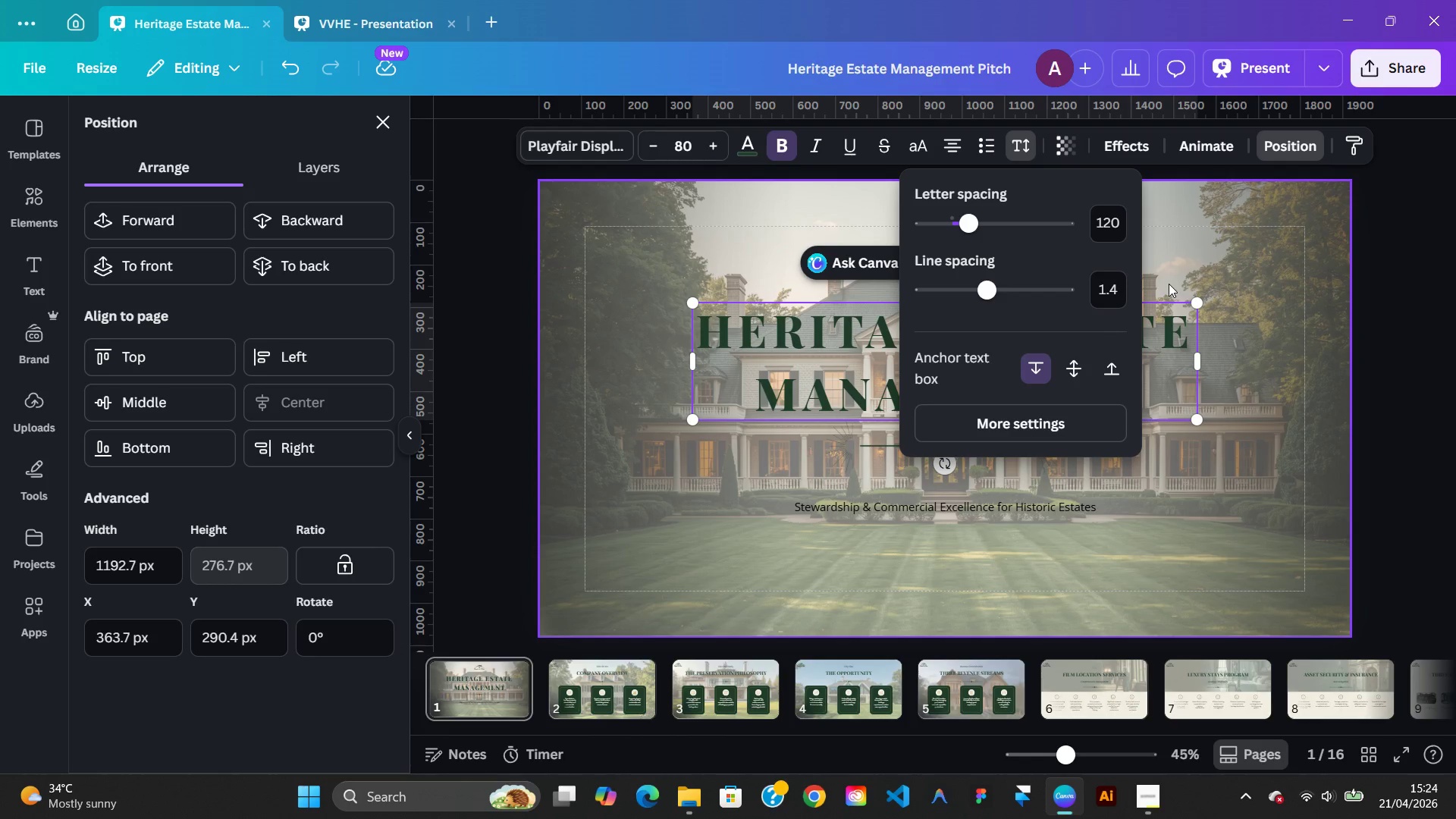 
left_click([1197, 269])
 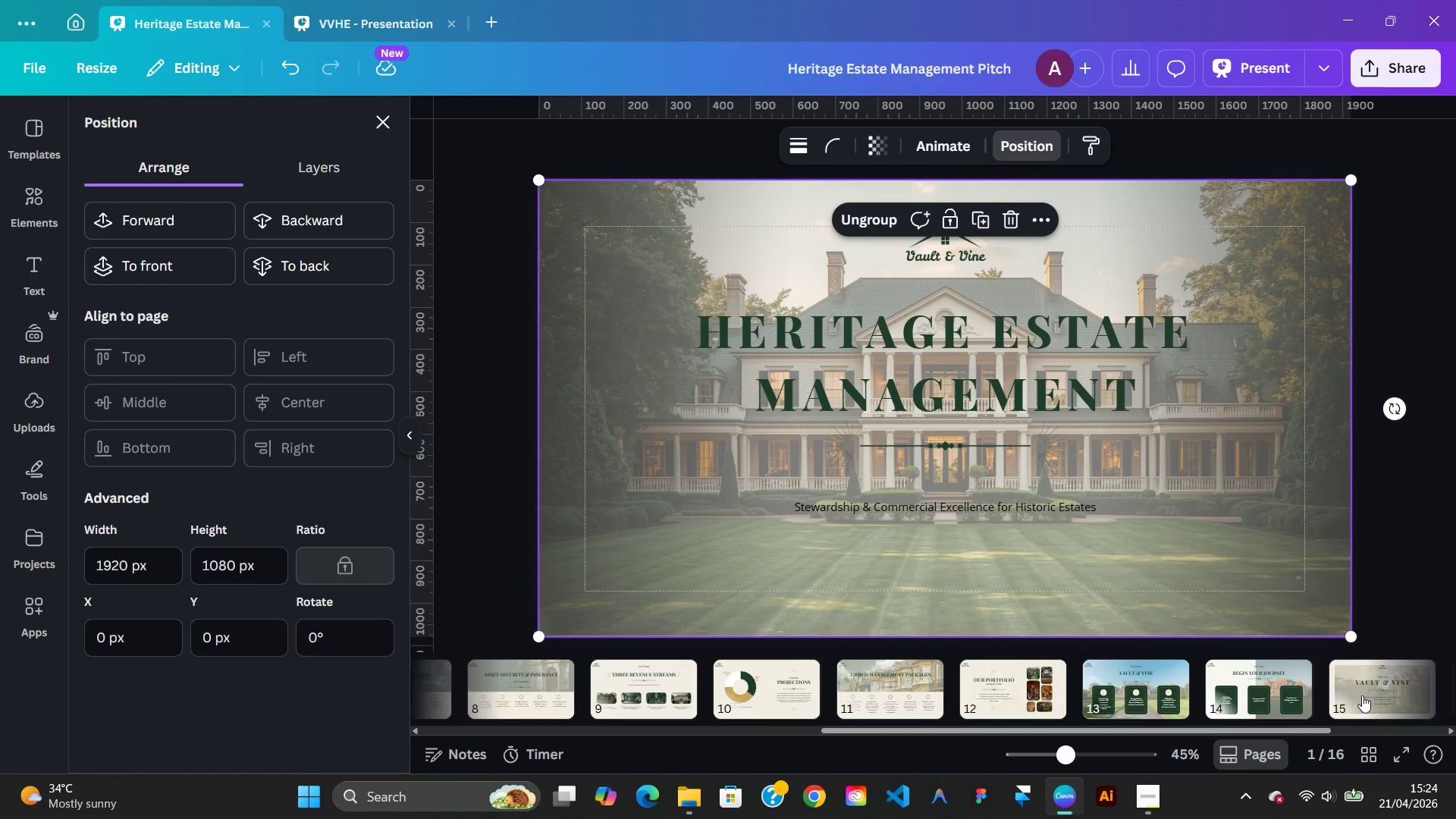 
wait(6.59)
 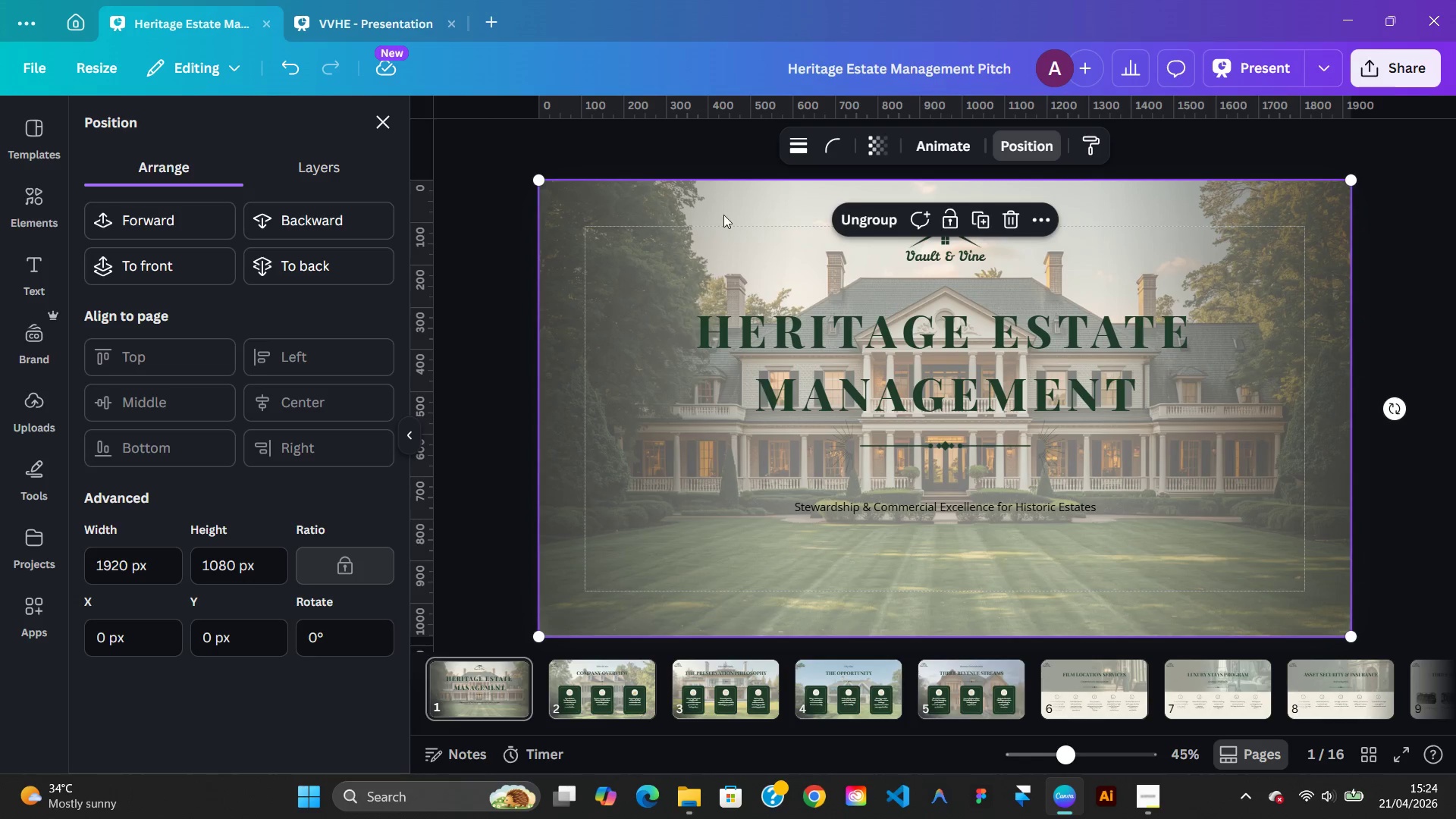 
left_click([1353, 683])
 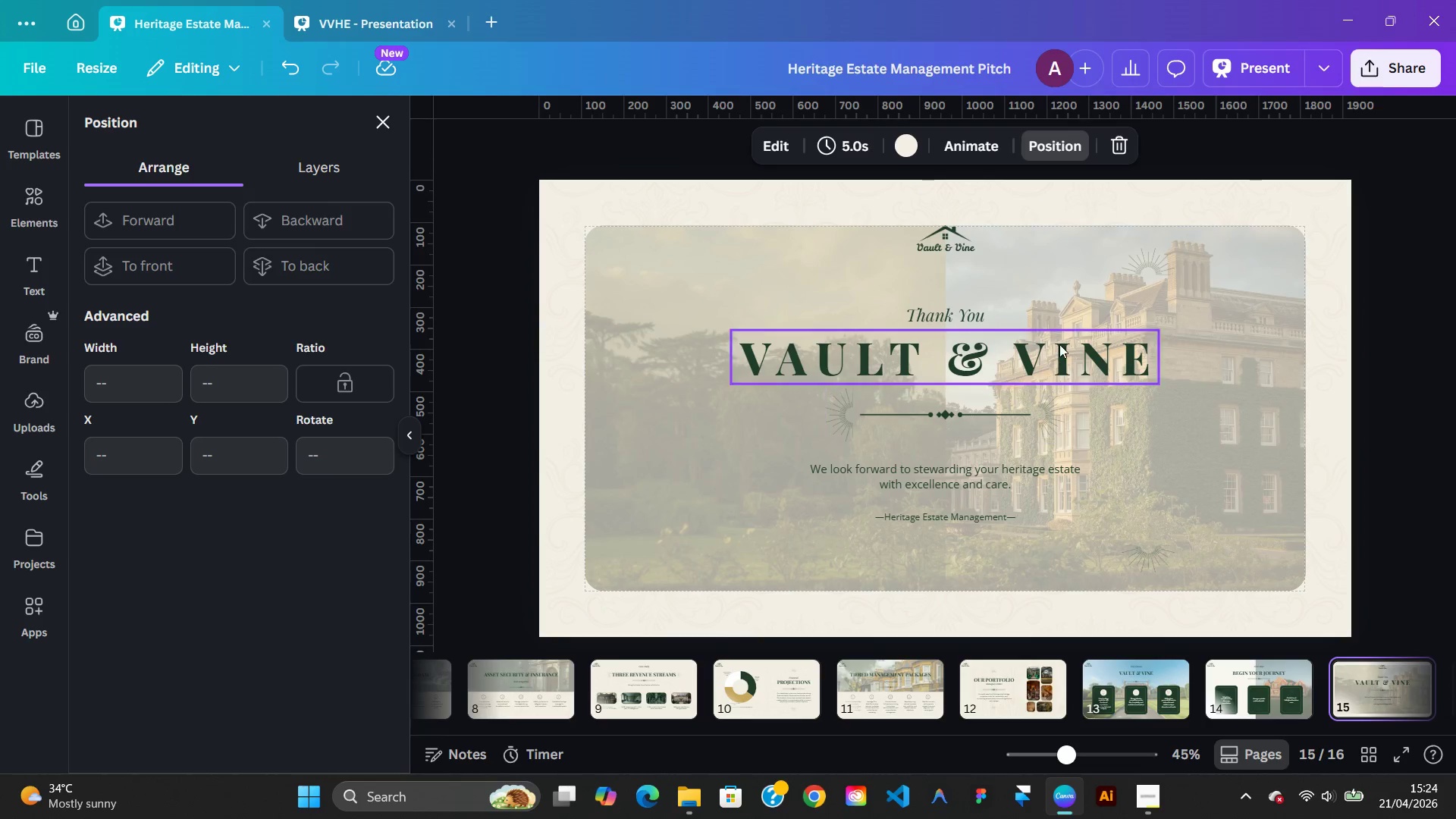 
left_click([1058, 344])
 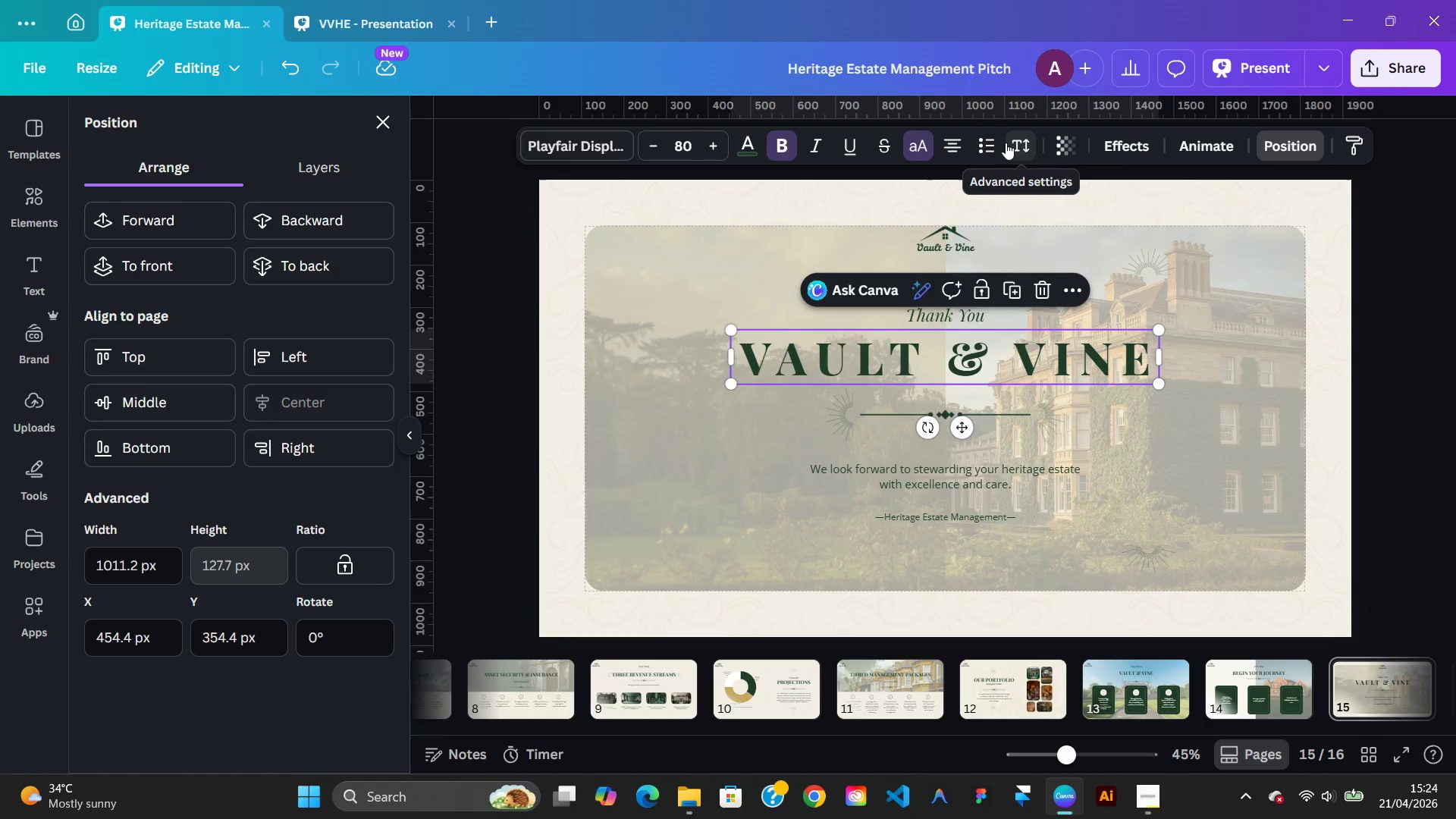 
left_click([1025, 145])
 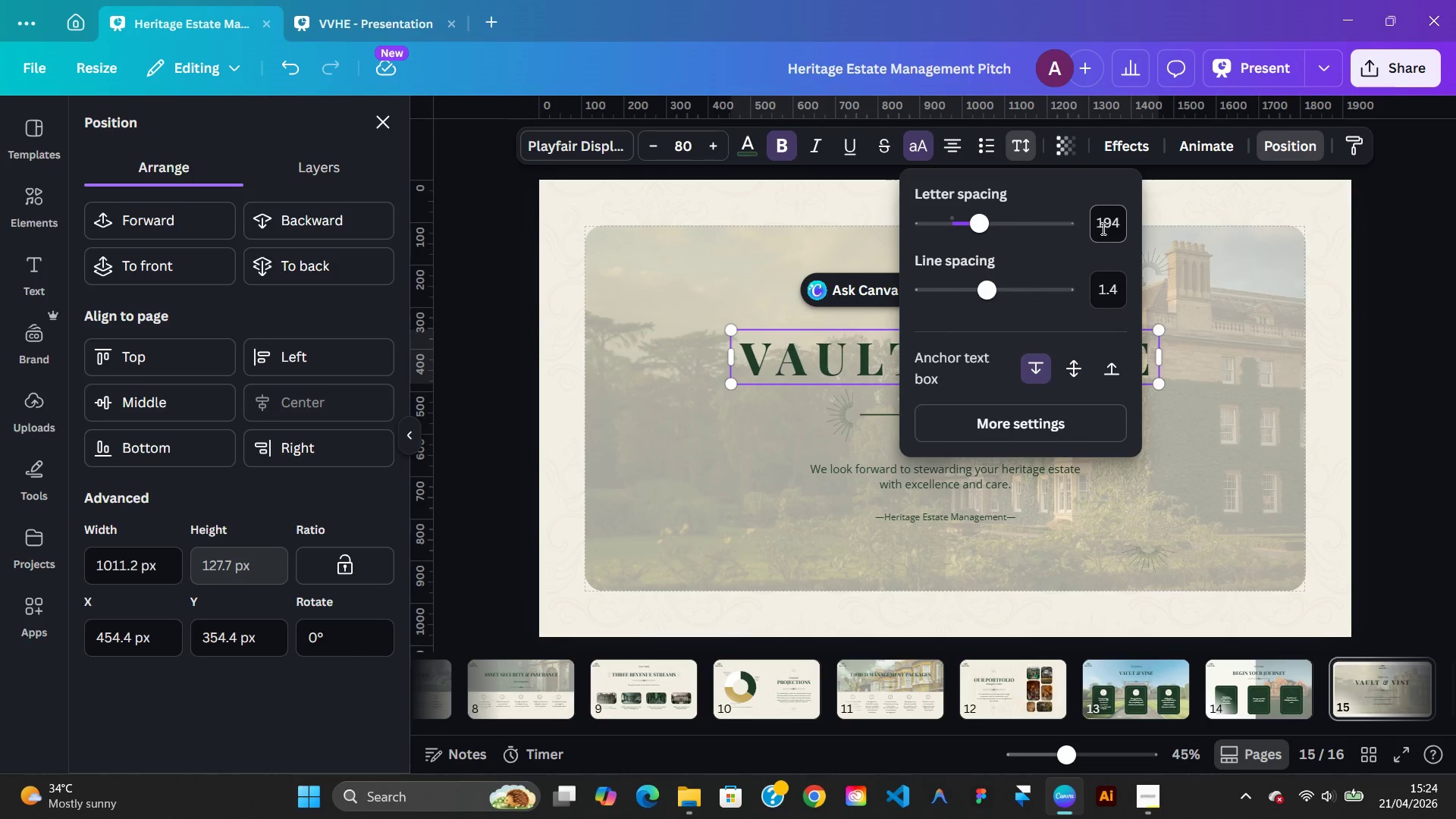 
left_click([1103, 228])
 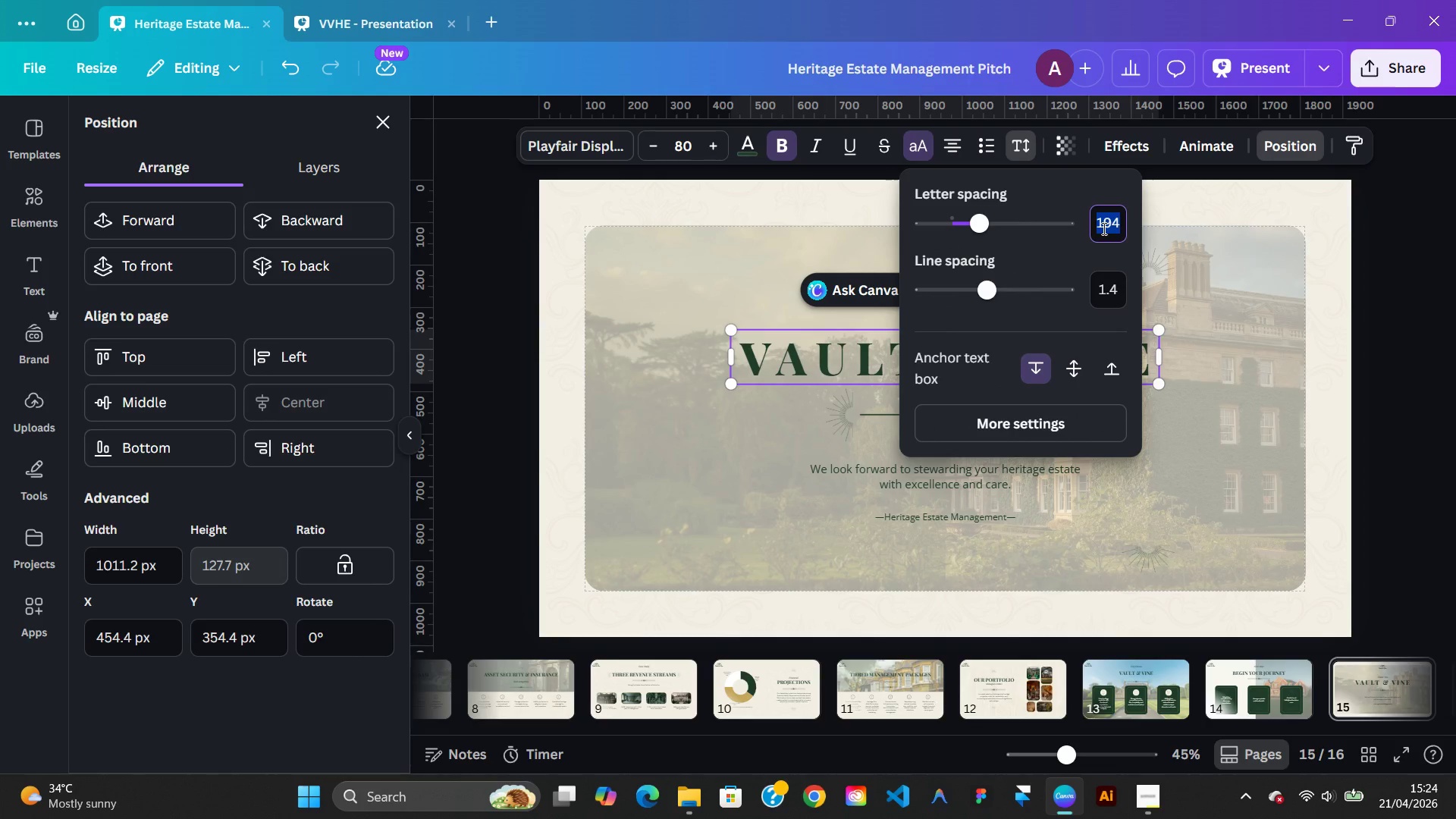 
type(120)
 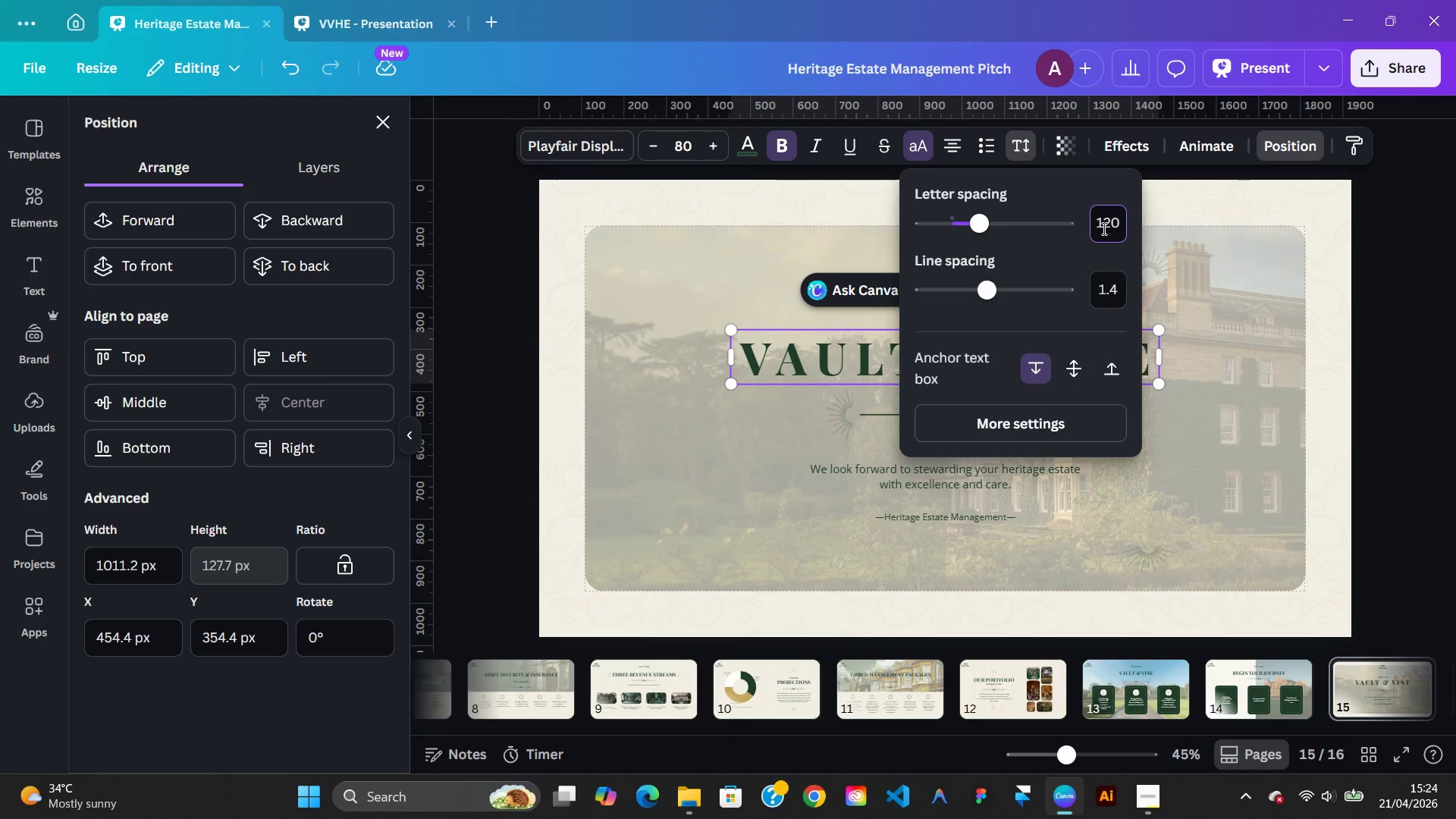 
key(Enter)
 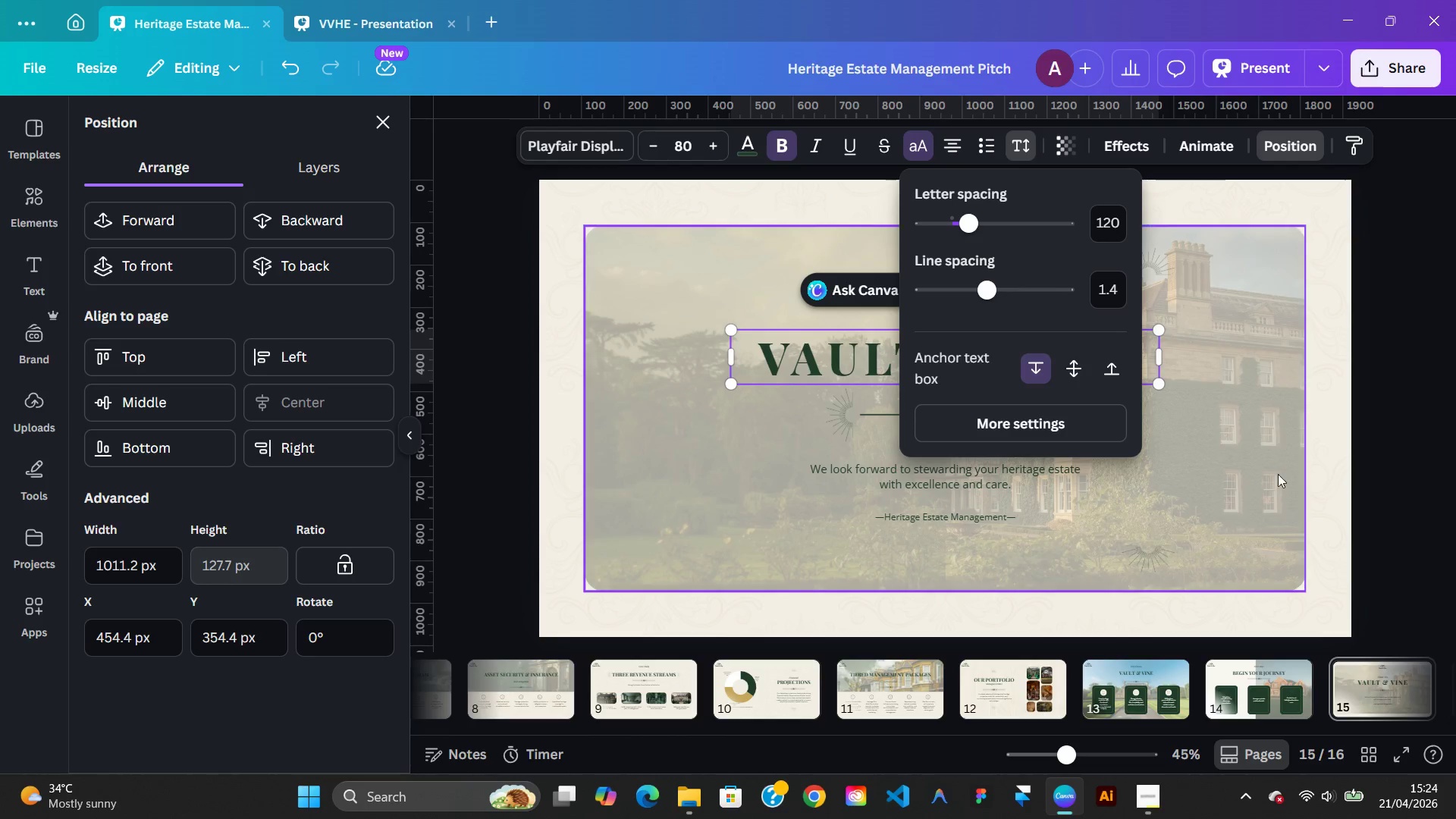 
left_click([1276, 474])
 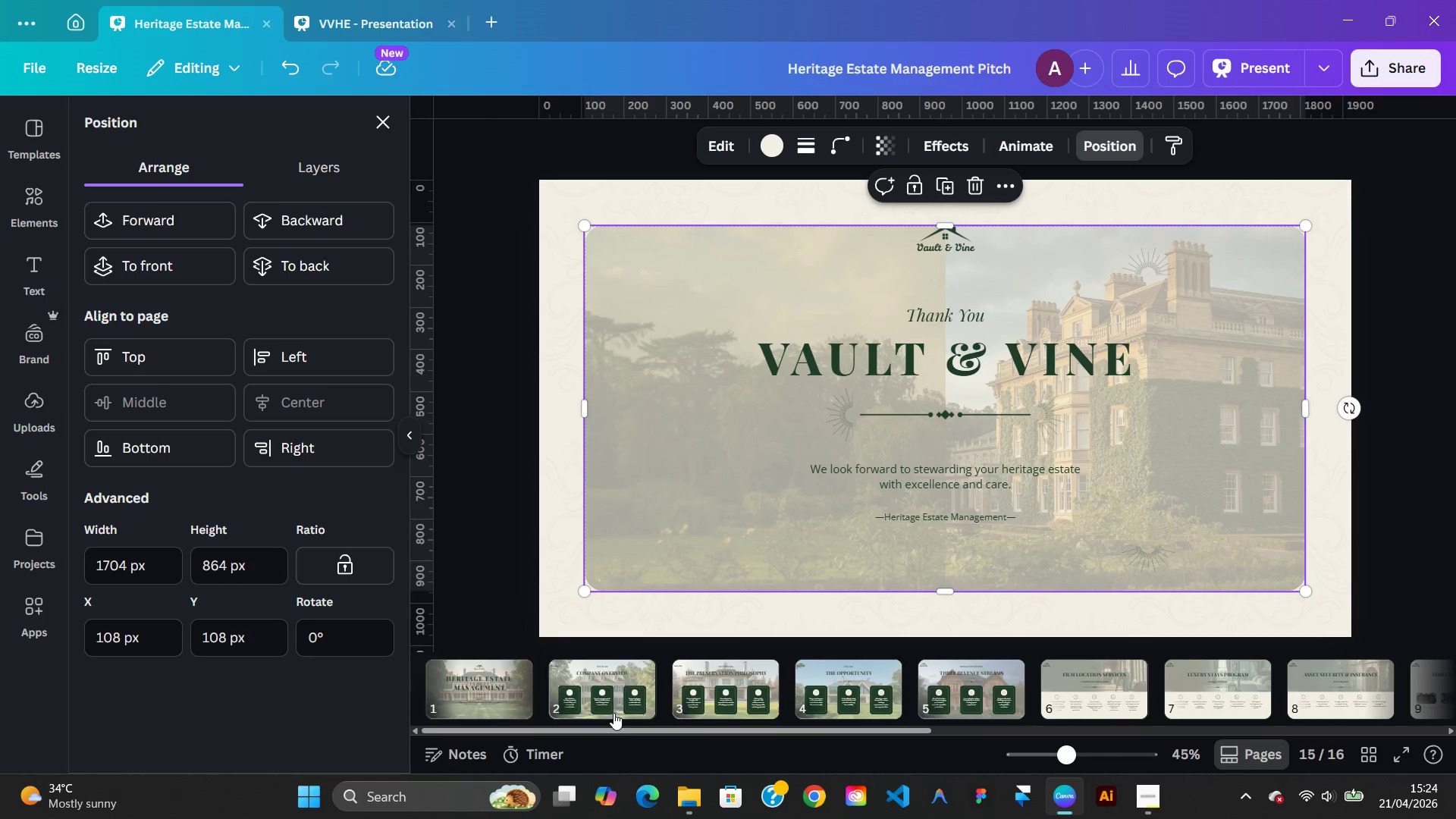 
left_click([529, 715])
 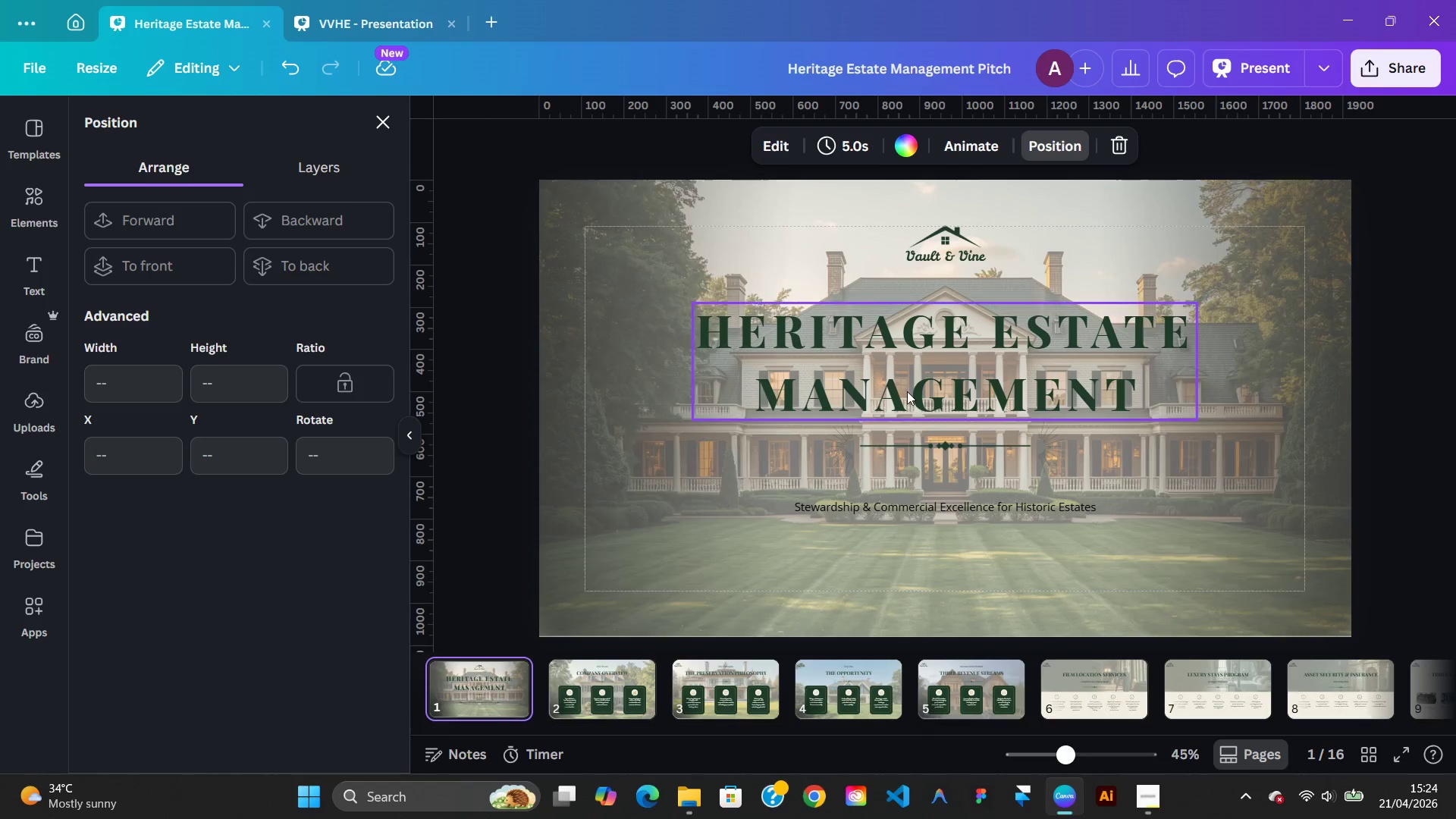 
left_click([907, 391])
 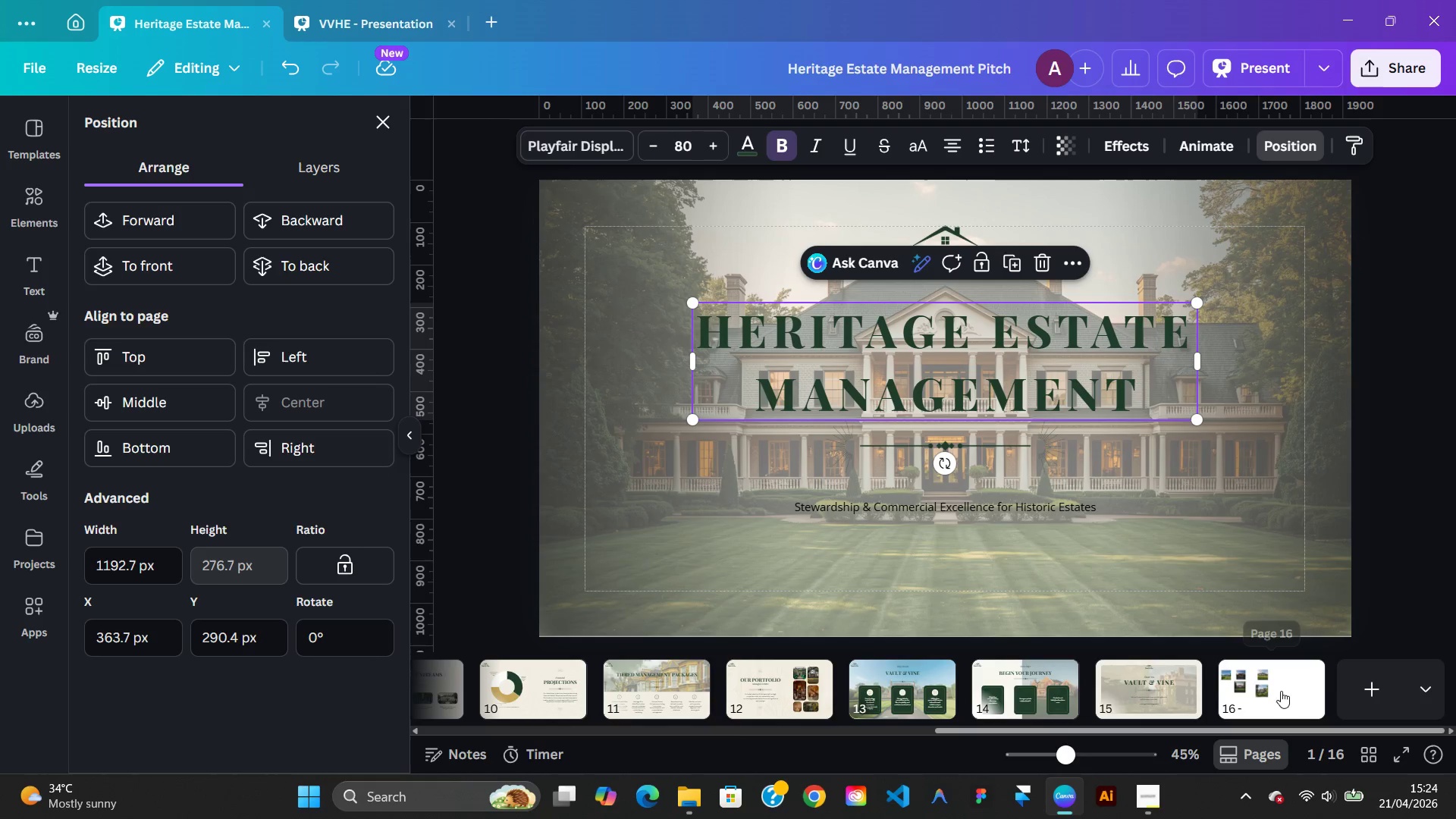 
left_click([1161, 714])
 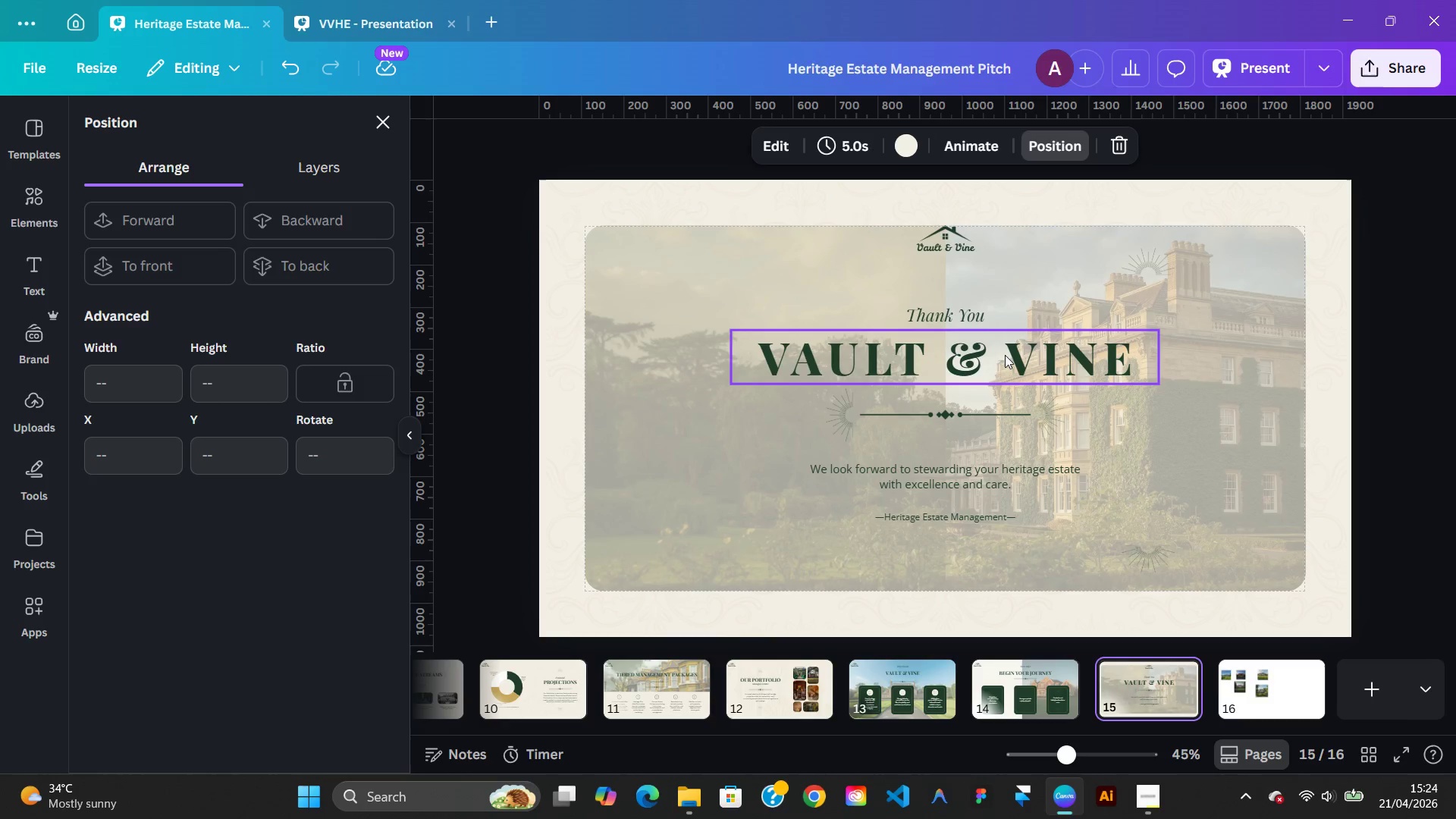 
left_click([1005, 356])
 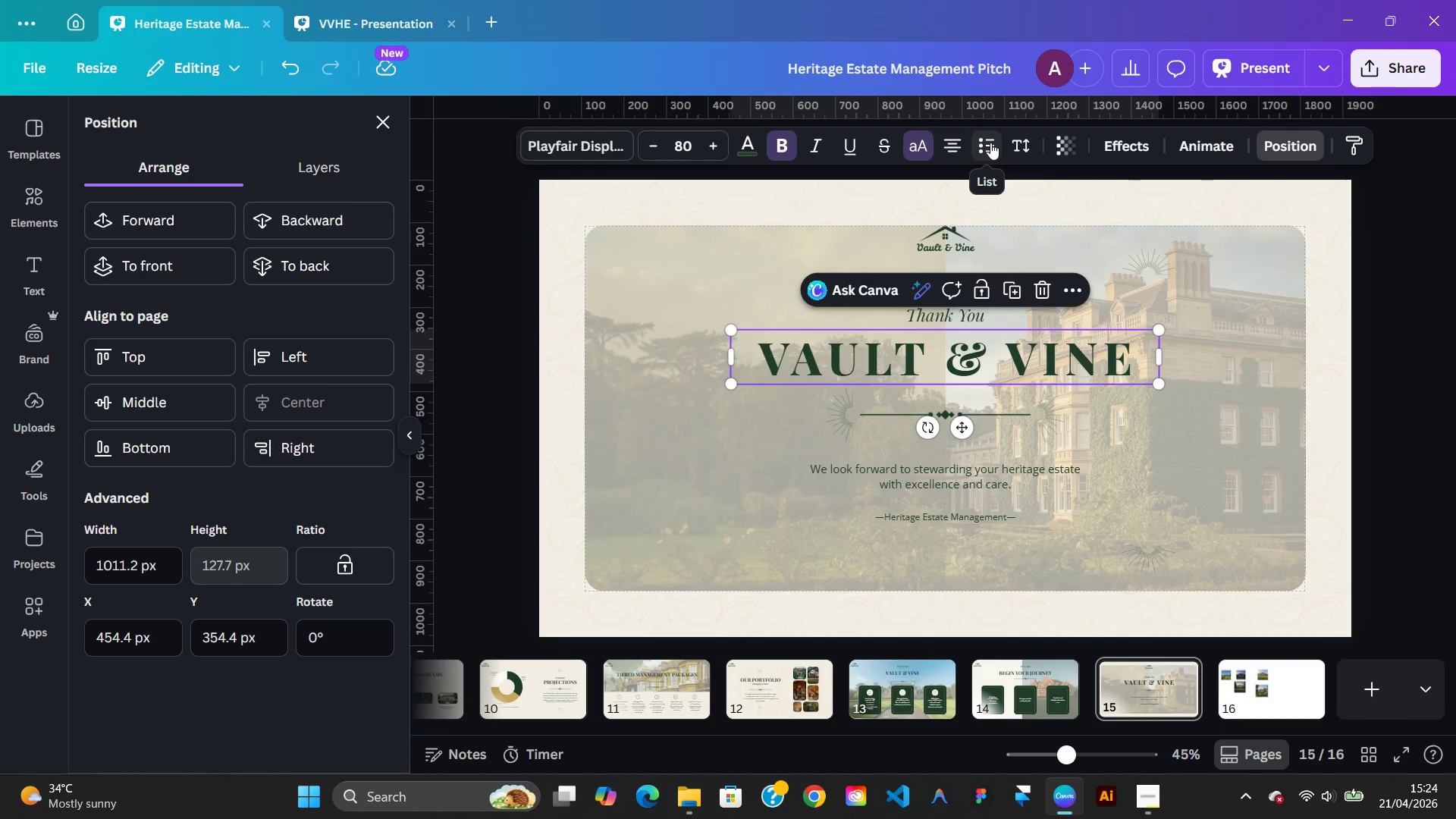 
left_click([1011, 143])
 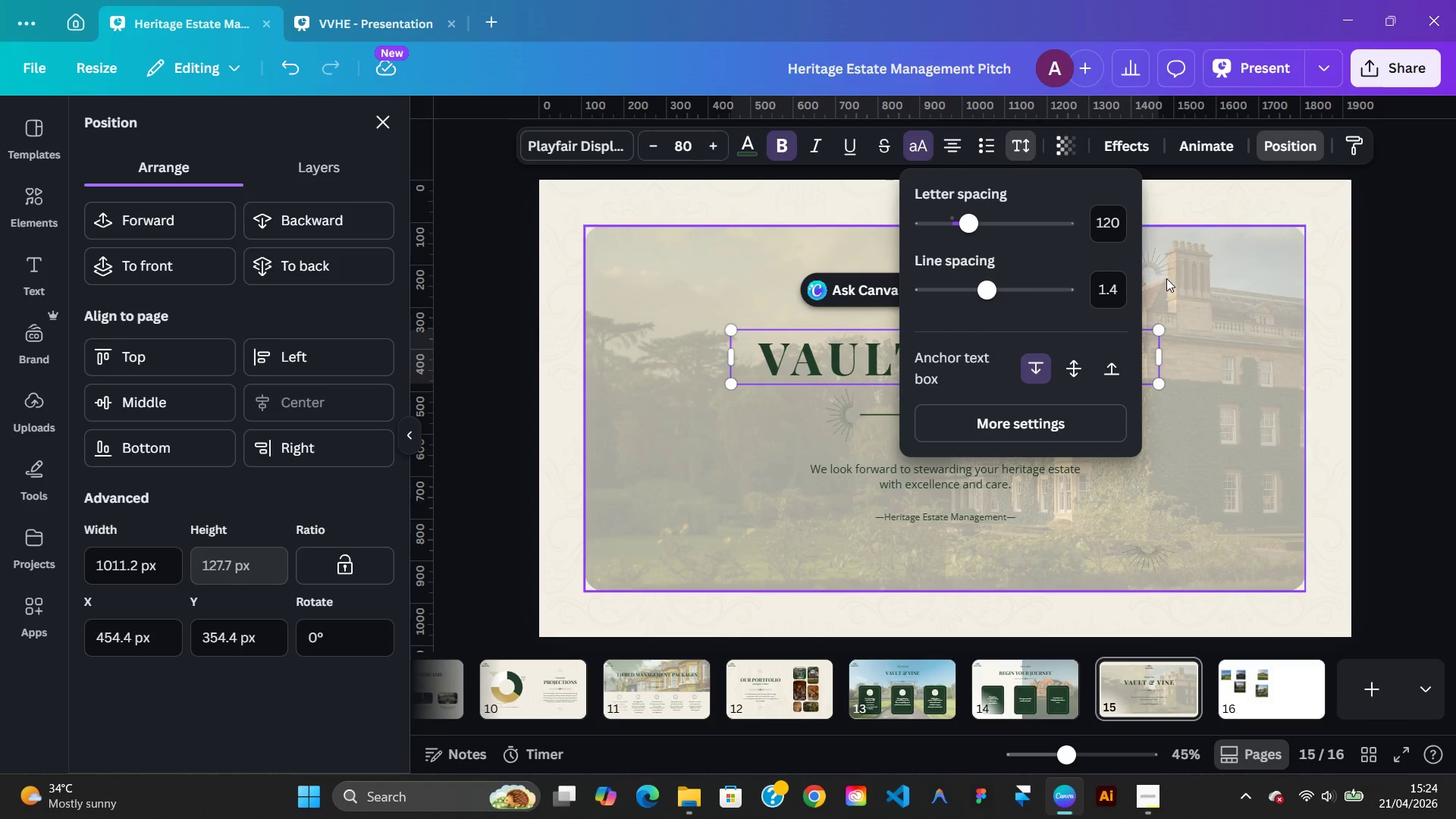 
left_click([1172, 281])
 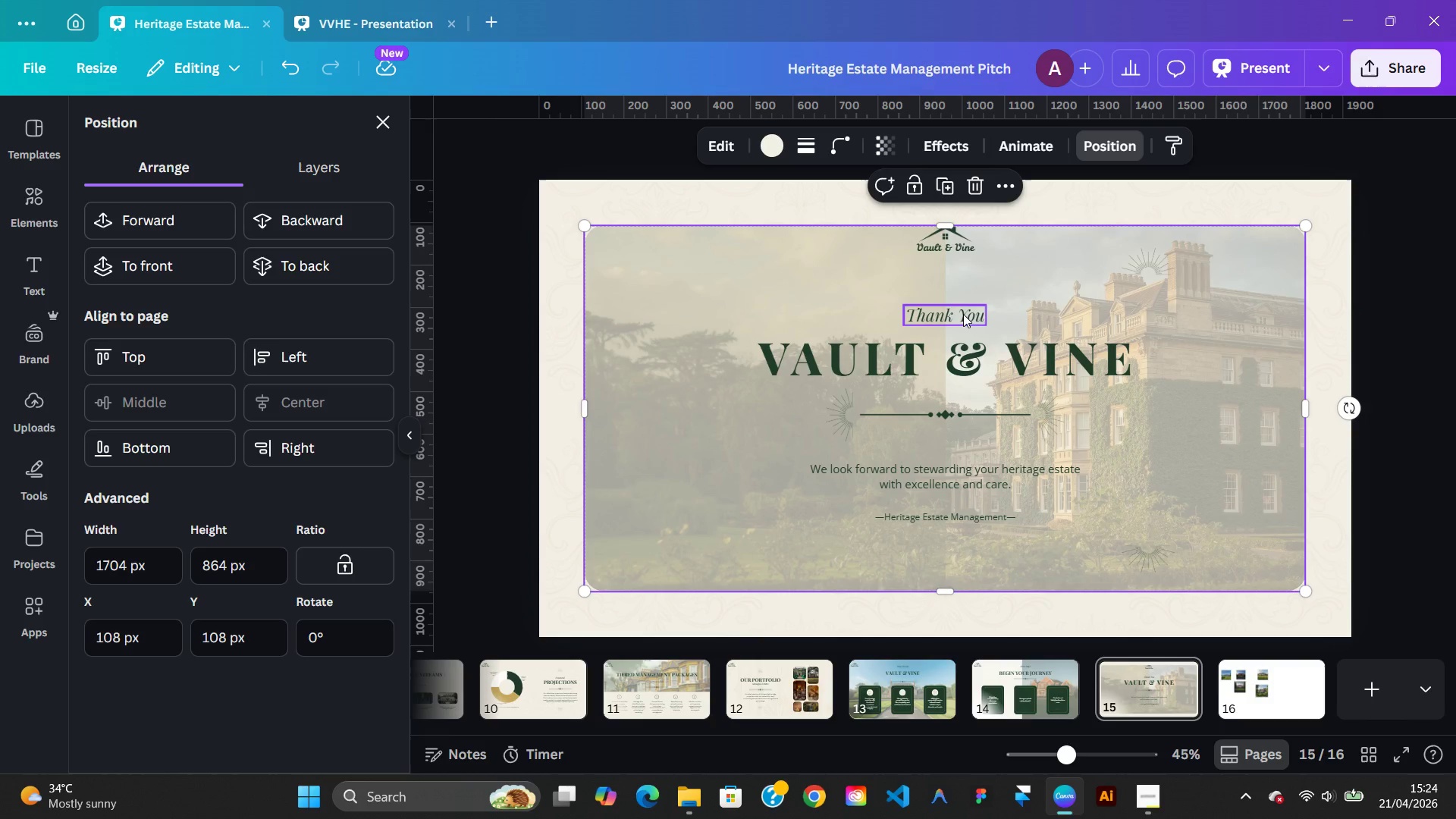 
left_click([974, 349])
 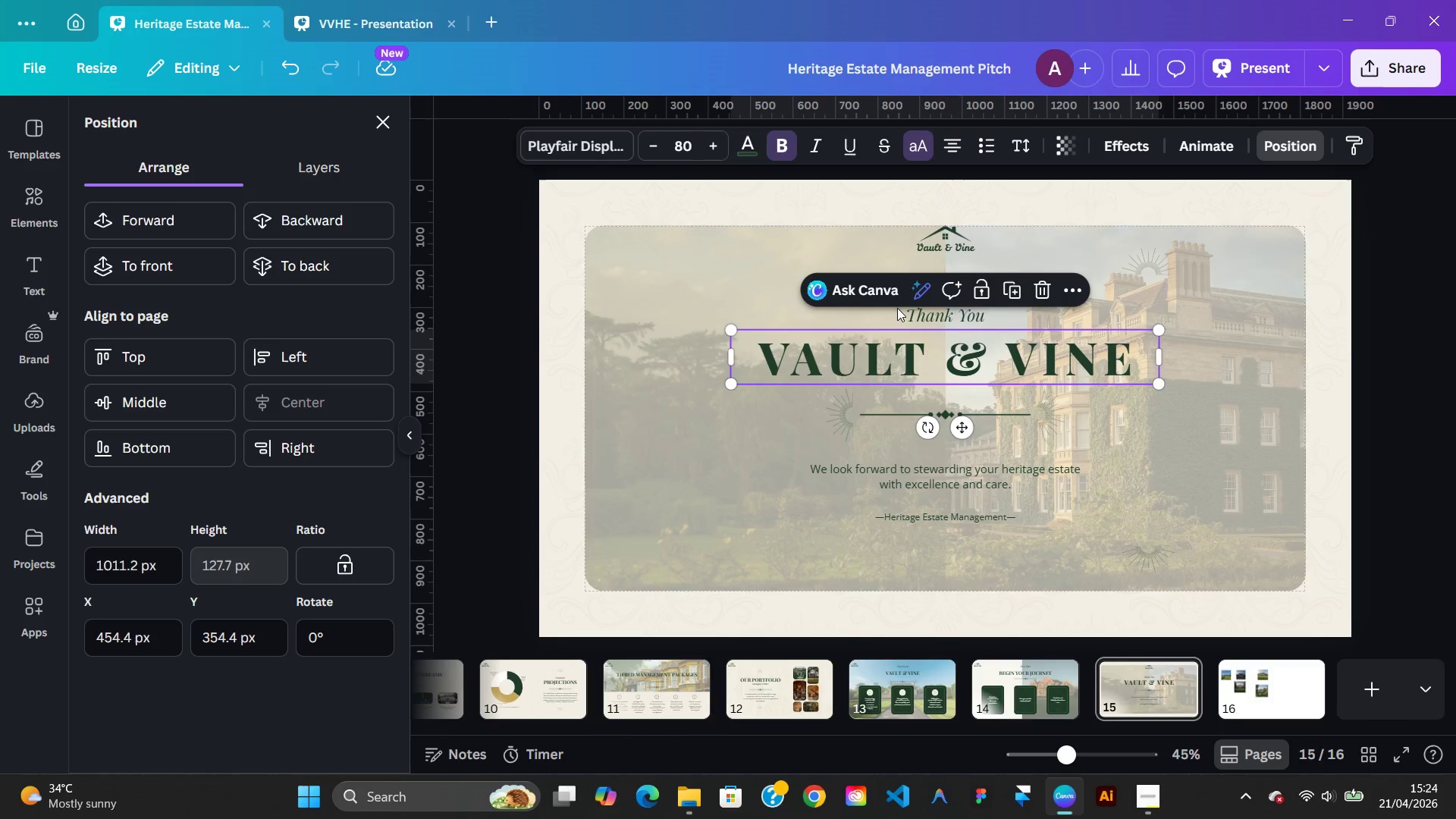 
left_click([930, 315])
 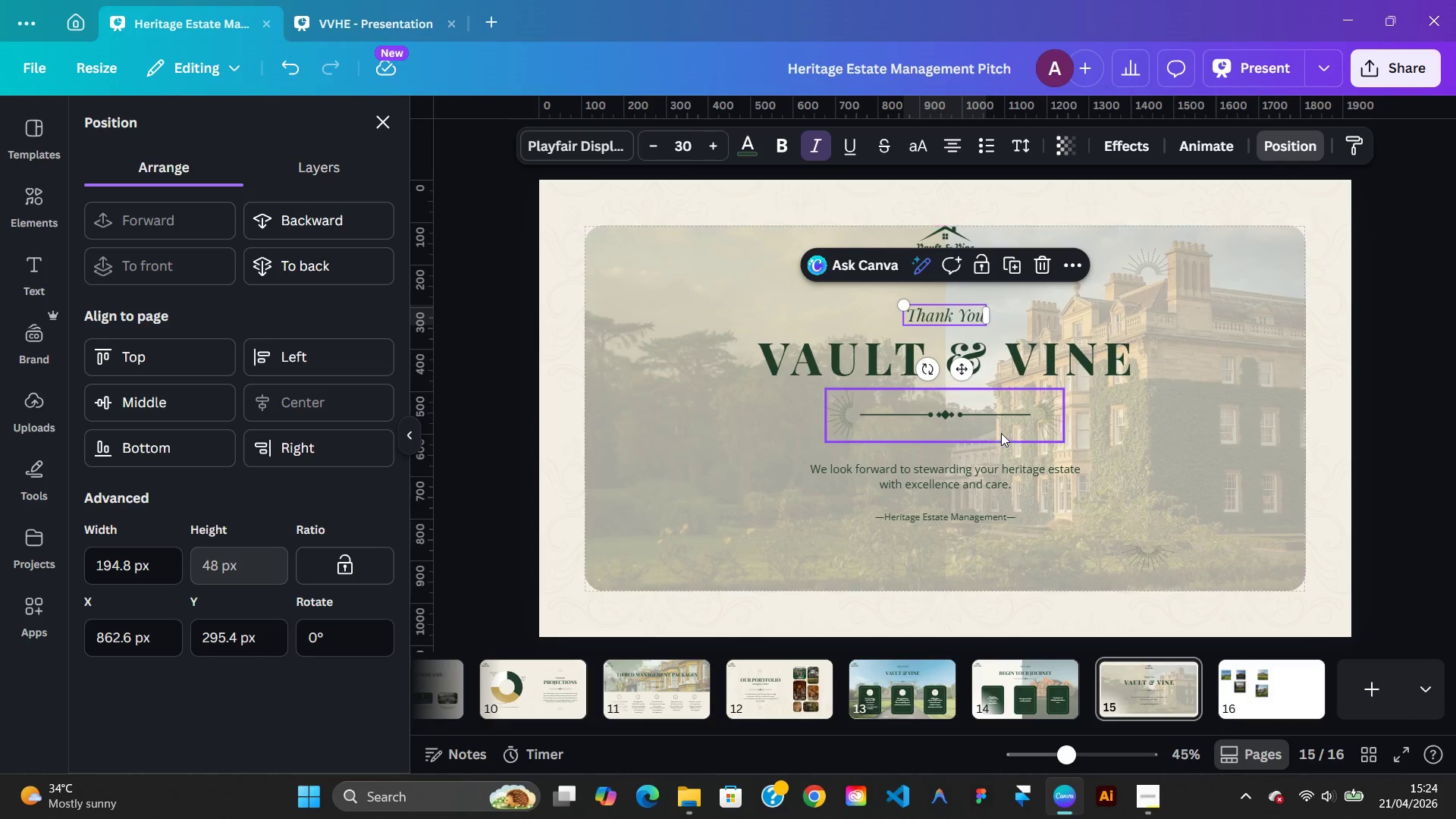 
left_click([997, 430])
 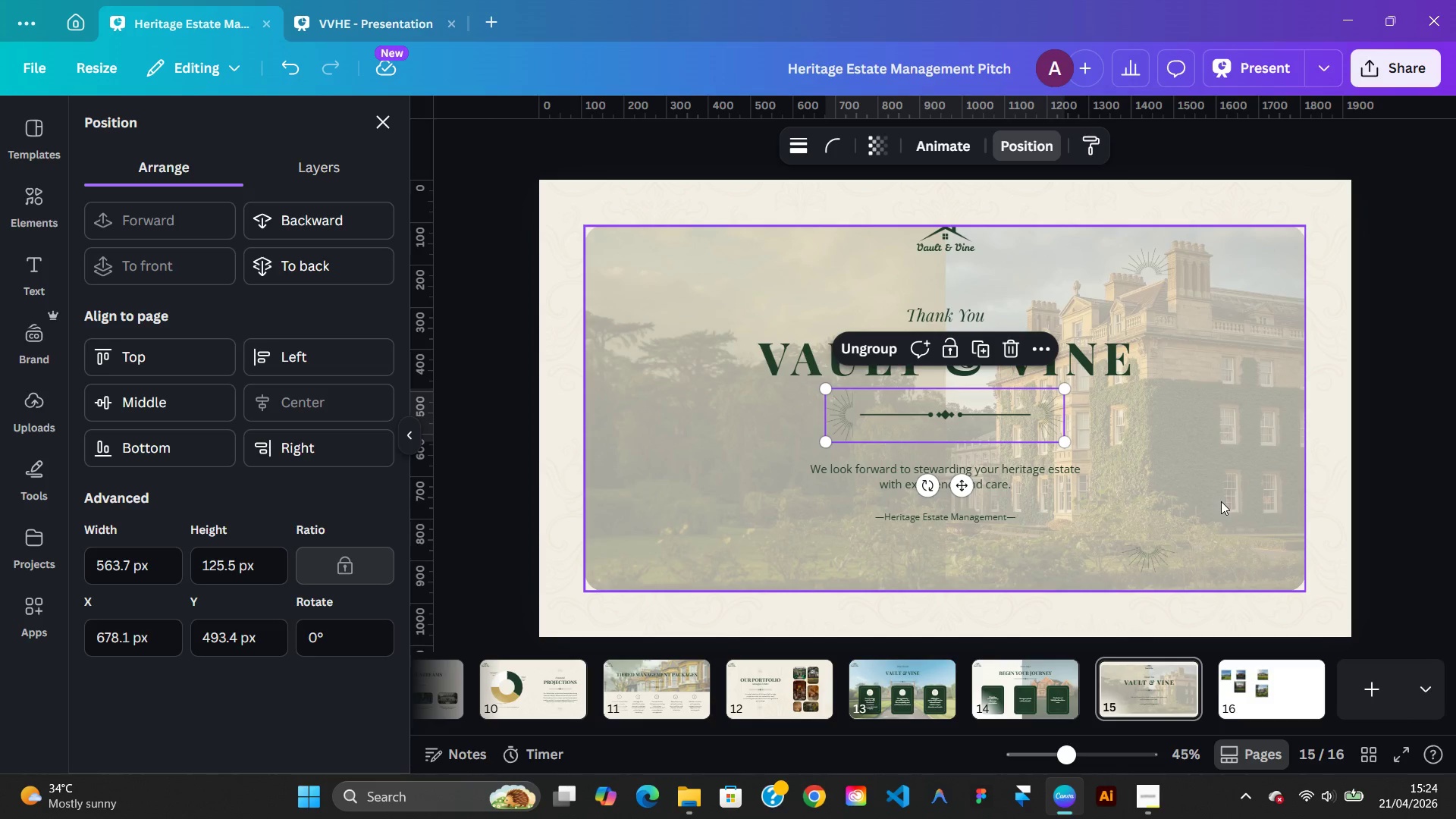 
left_click([1221, 501])
 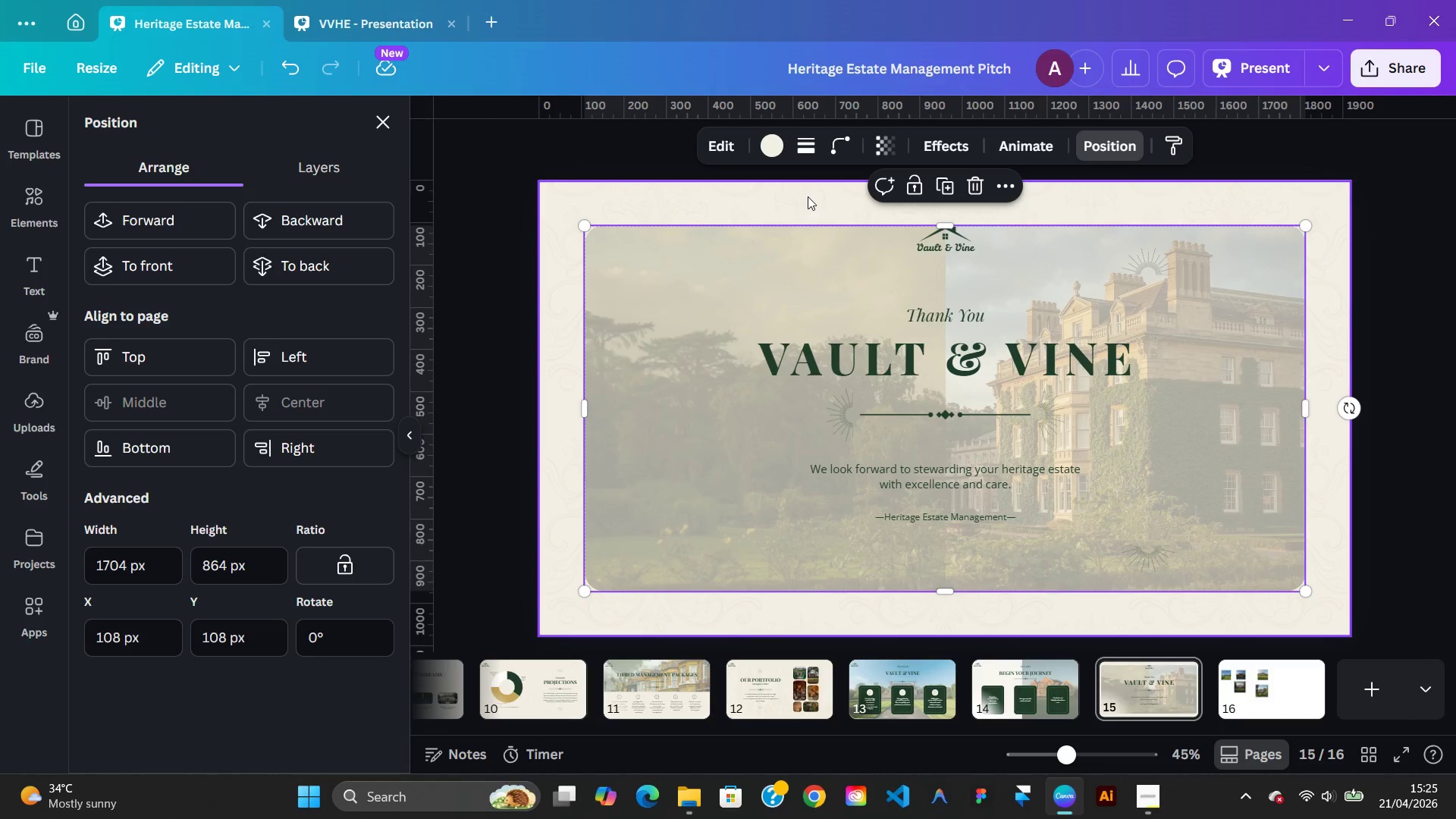 
left_click([385, 10])
 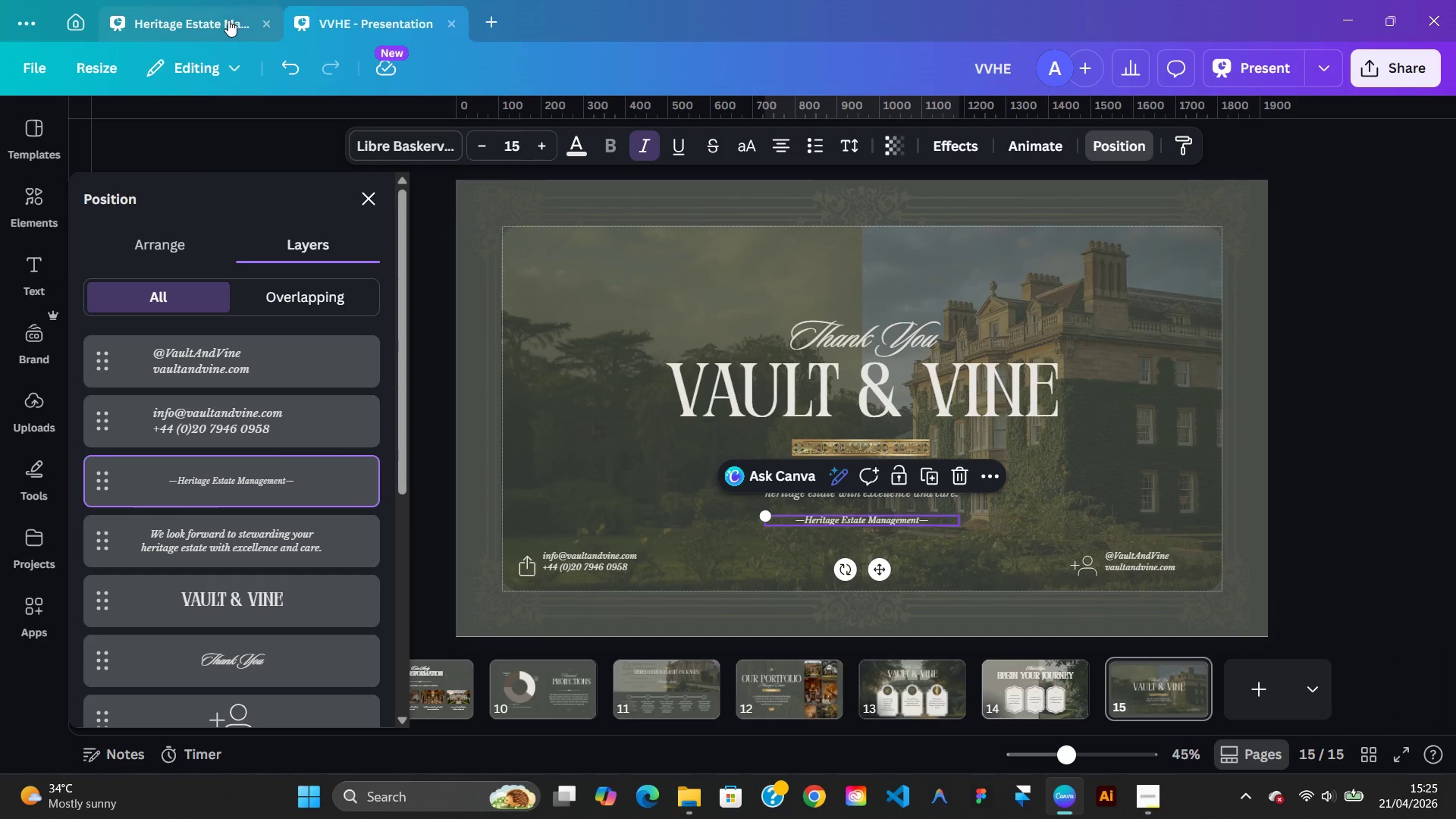 
left_click([228, 20])
 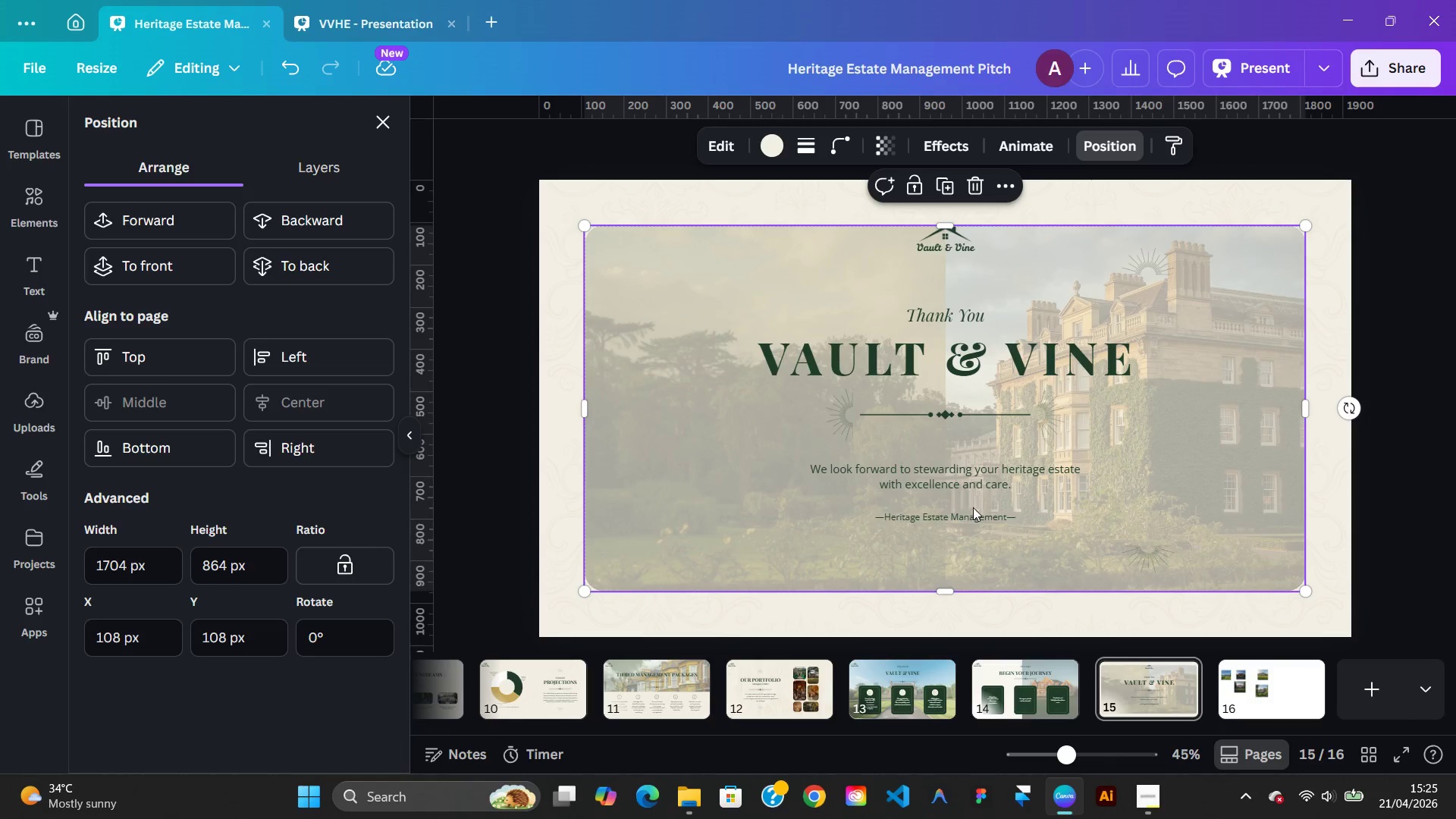 
left_click([980, 516])
 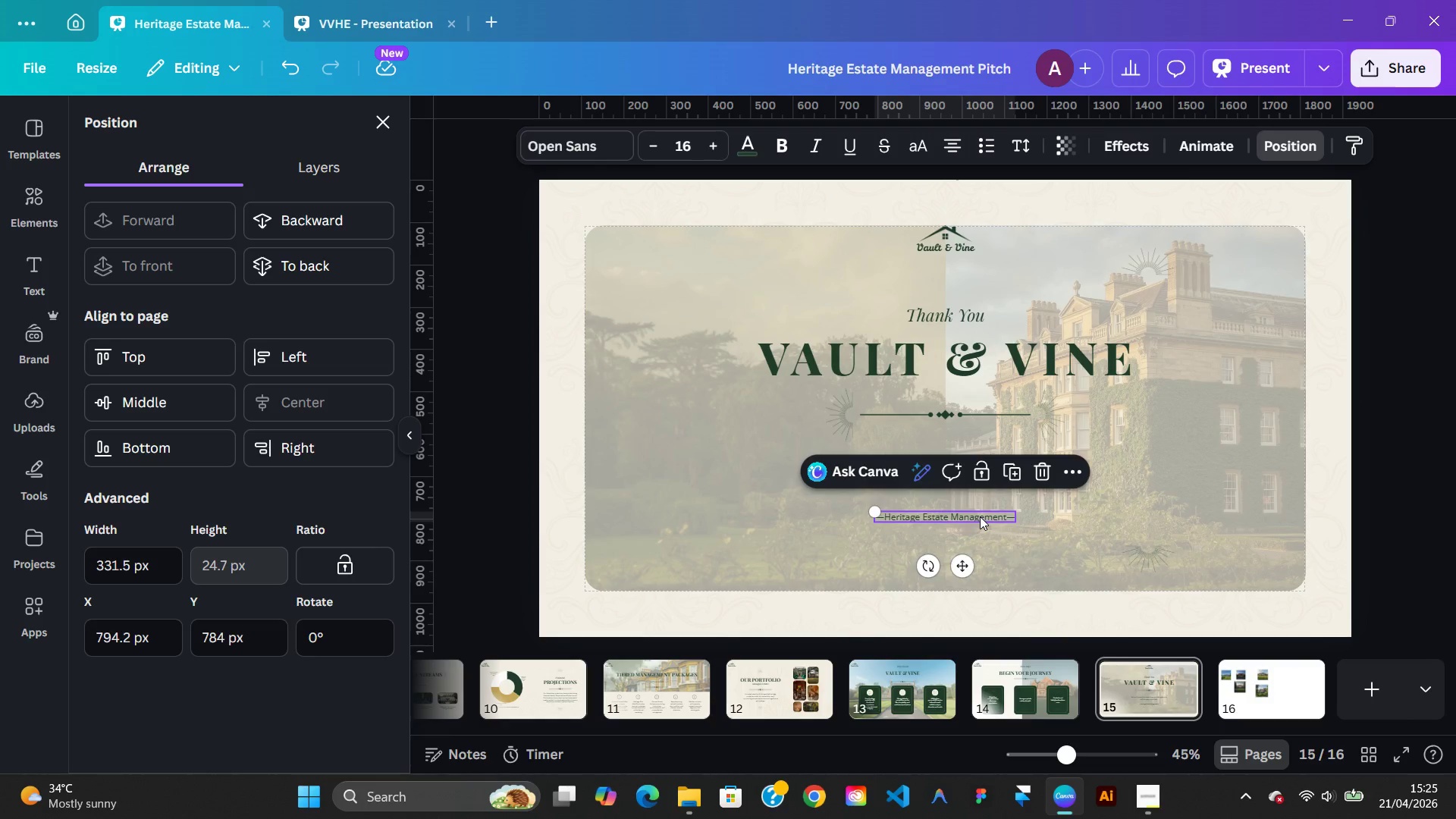 
key(ArrowDown)
 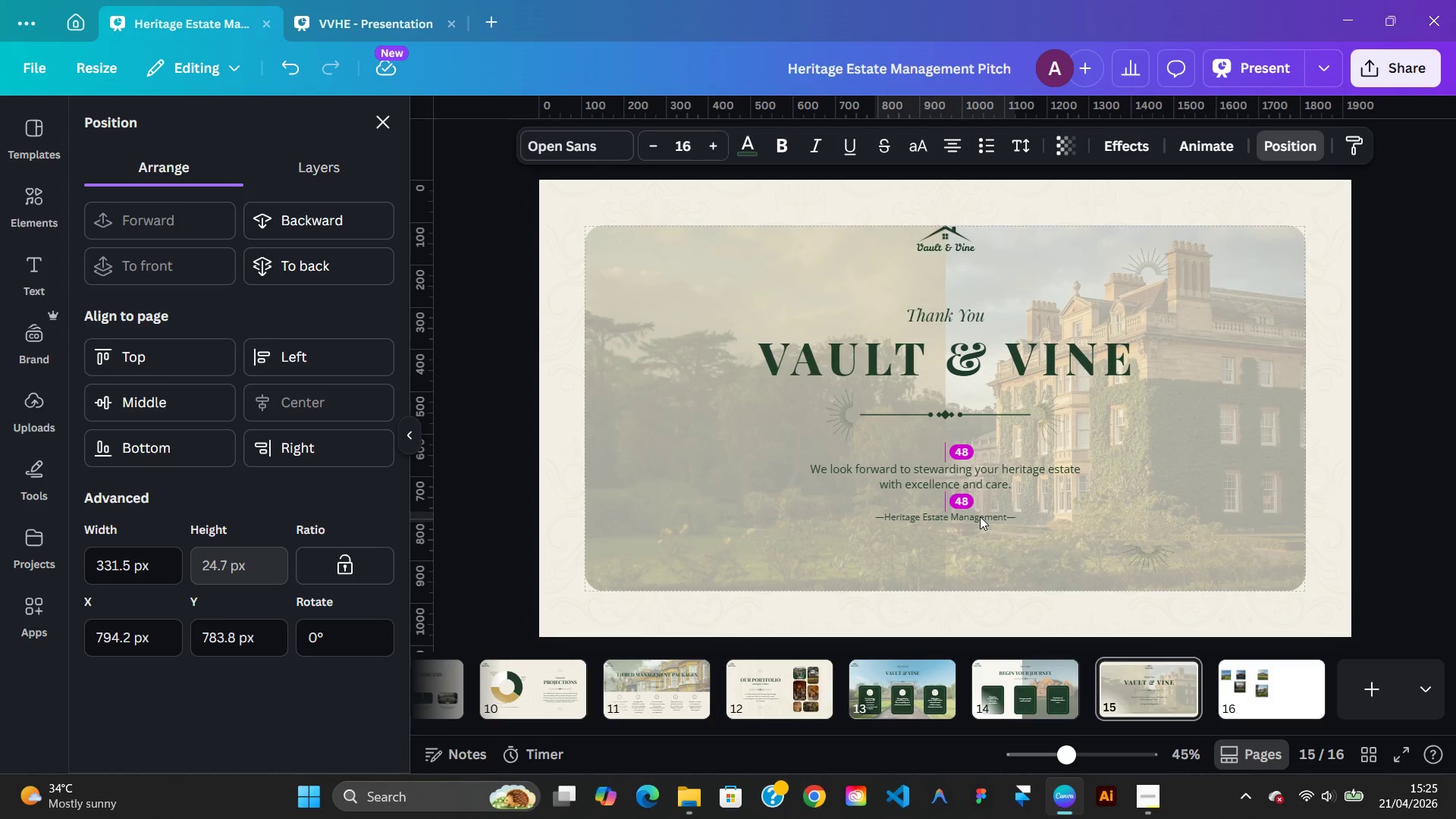 
key(ArrowUp)
 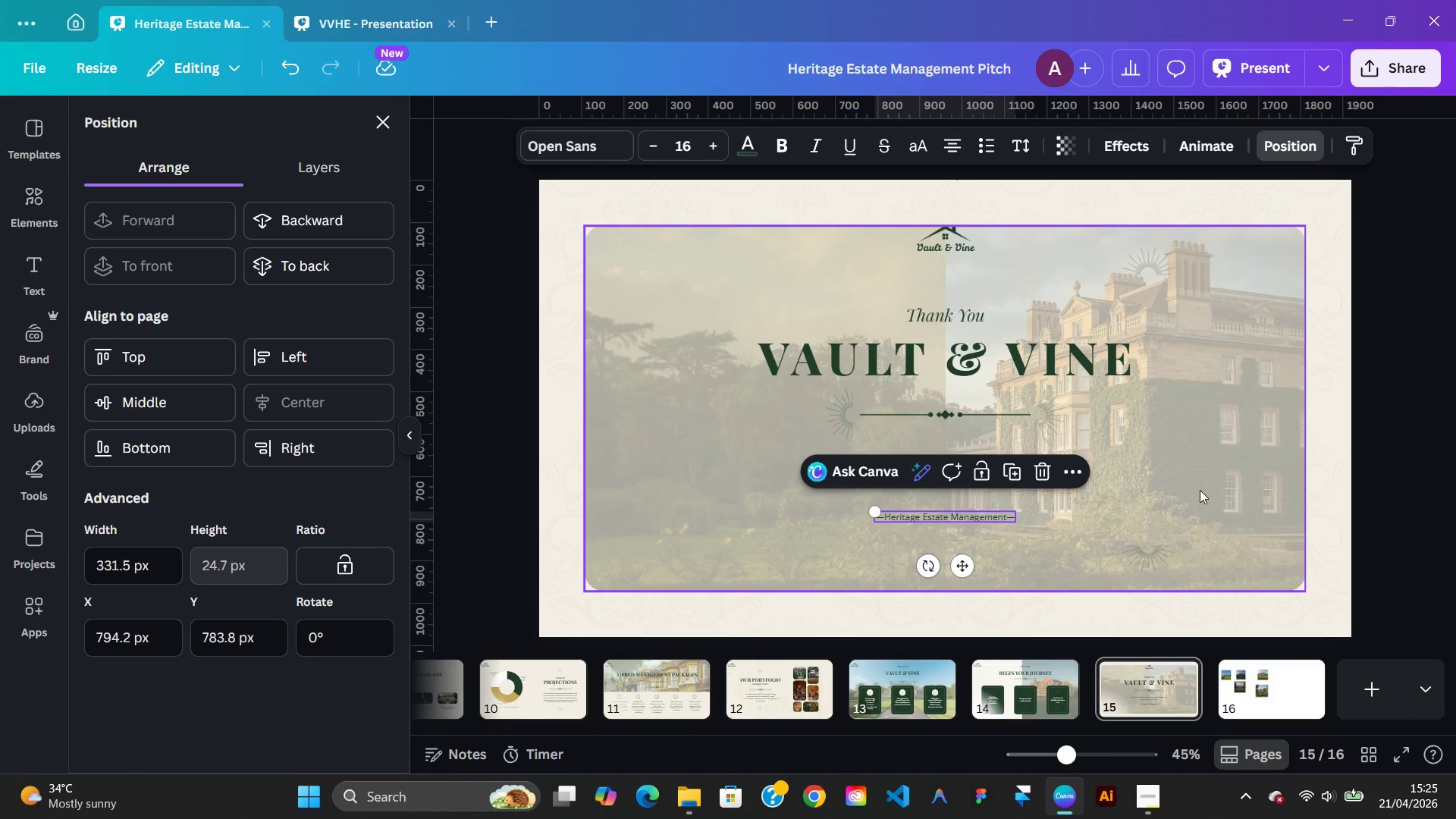 
left_click([1217, 493])
 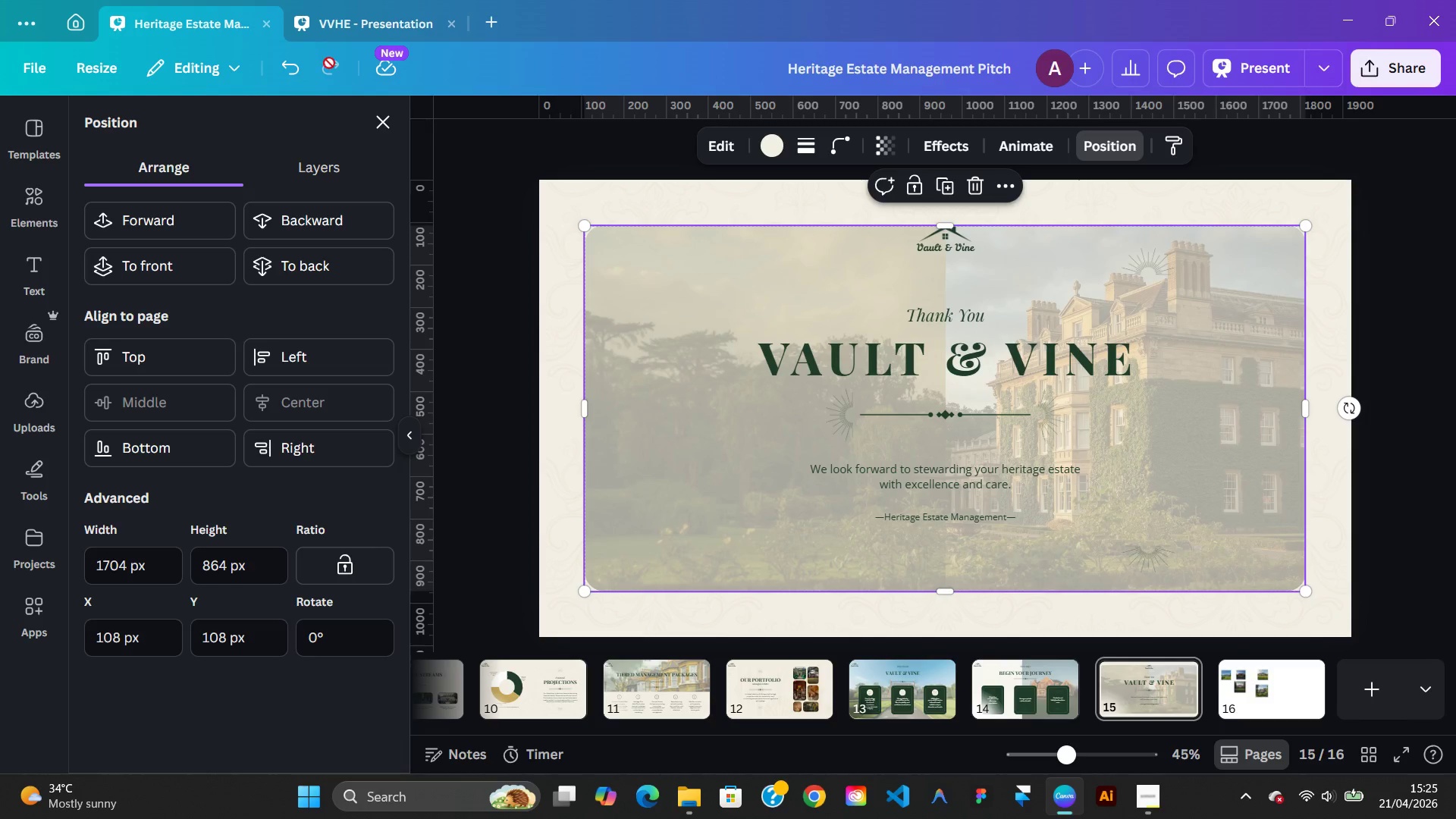 
left_click([329, 38])
 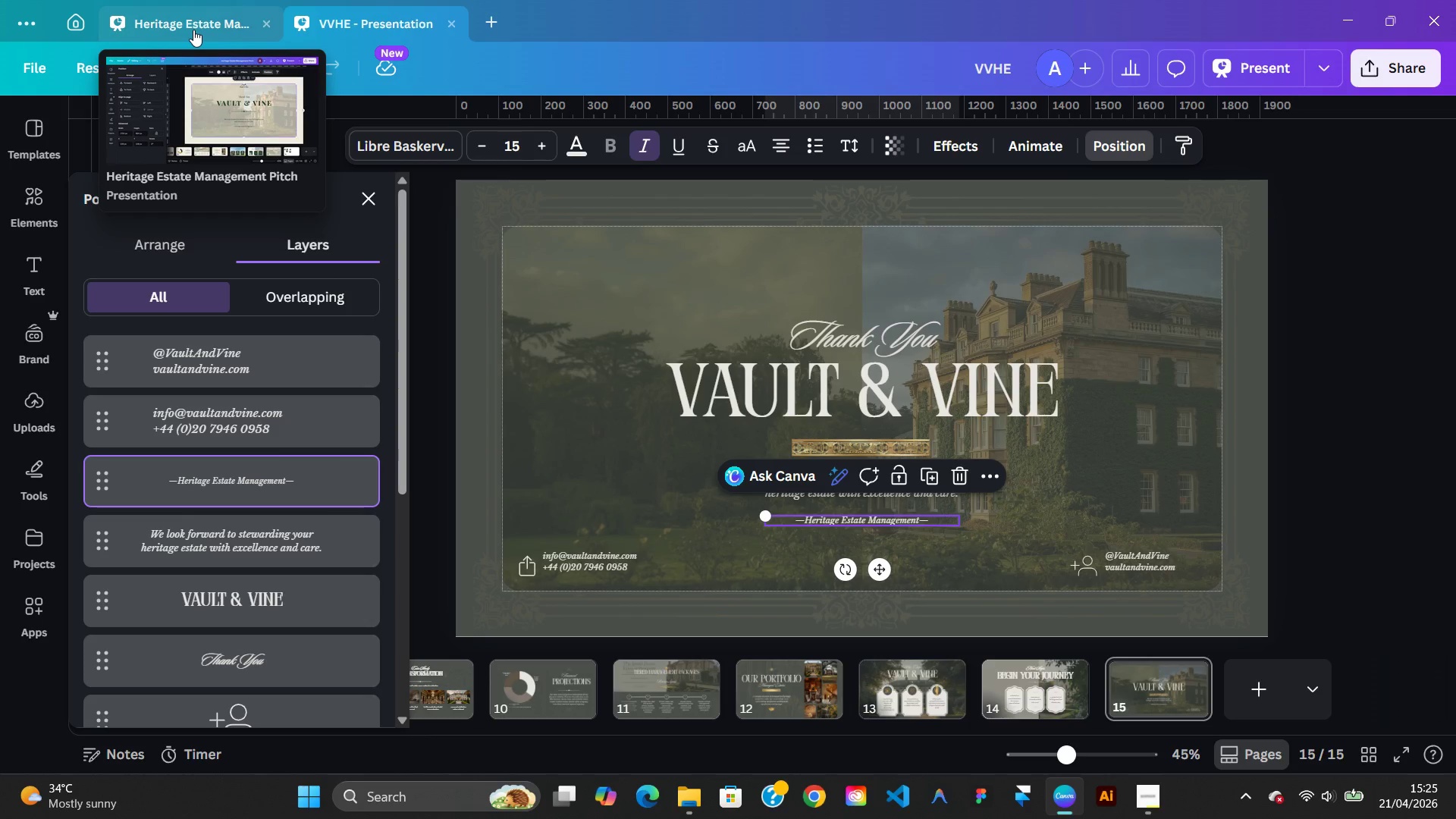 
left_click([193, 30])
 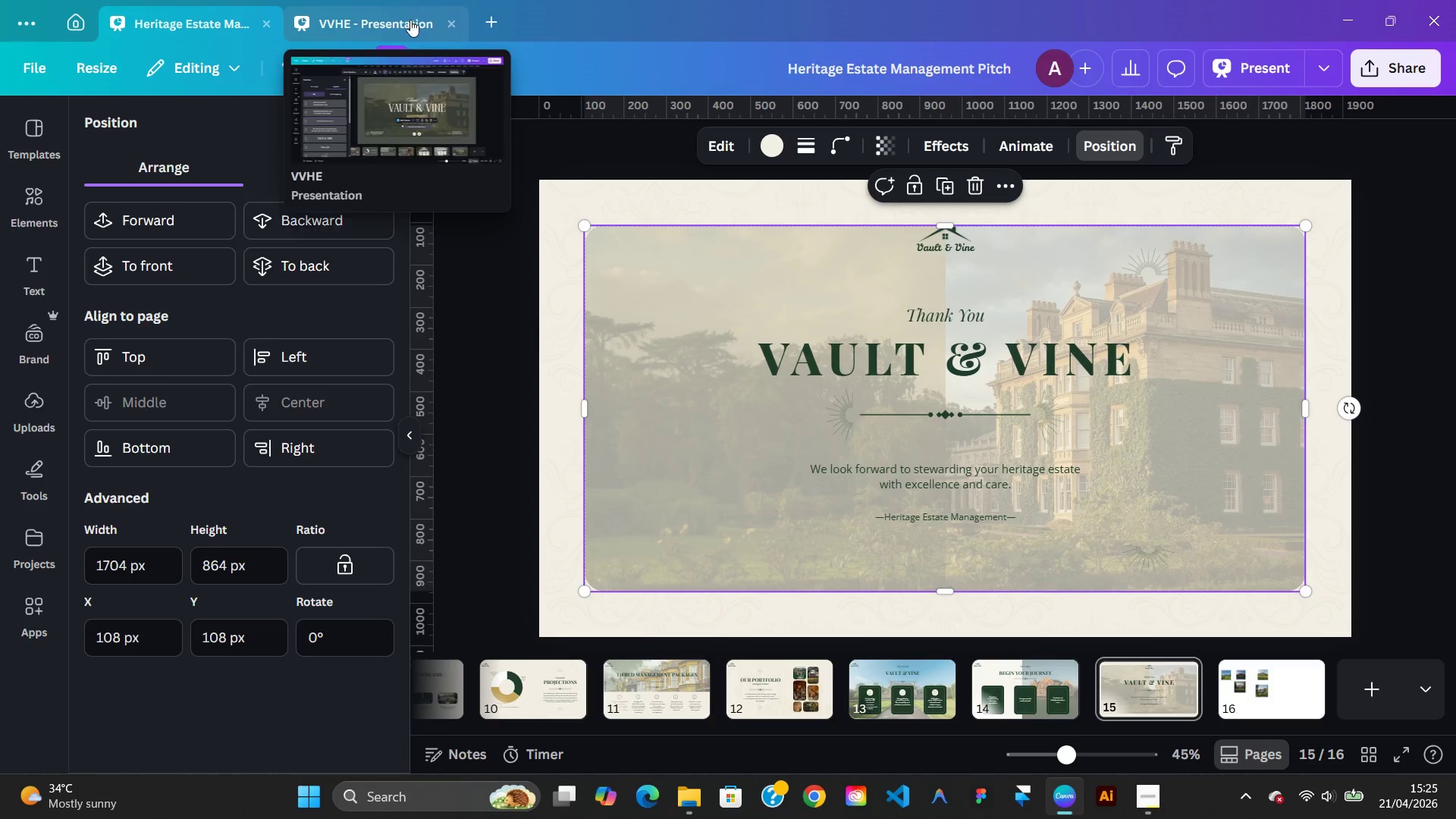 
left_click([405, 24])
 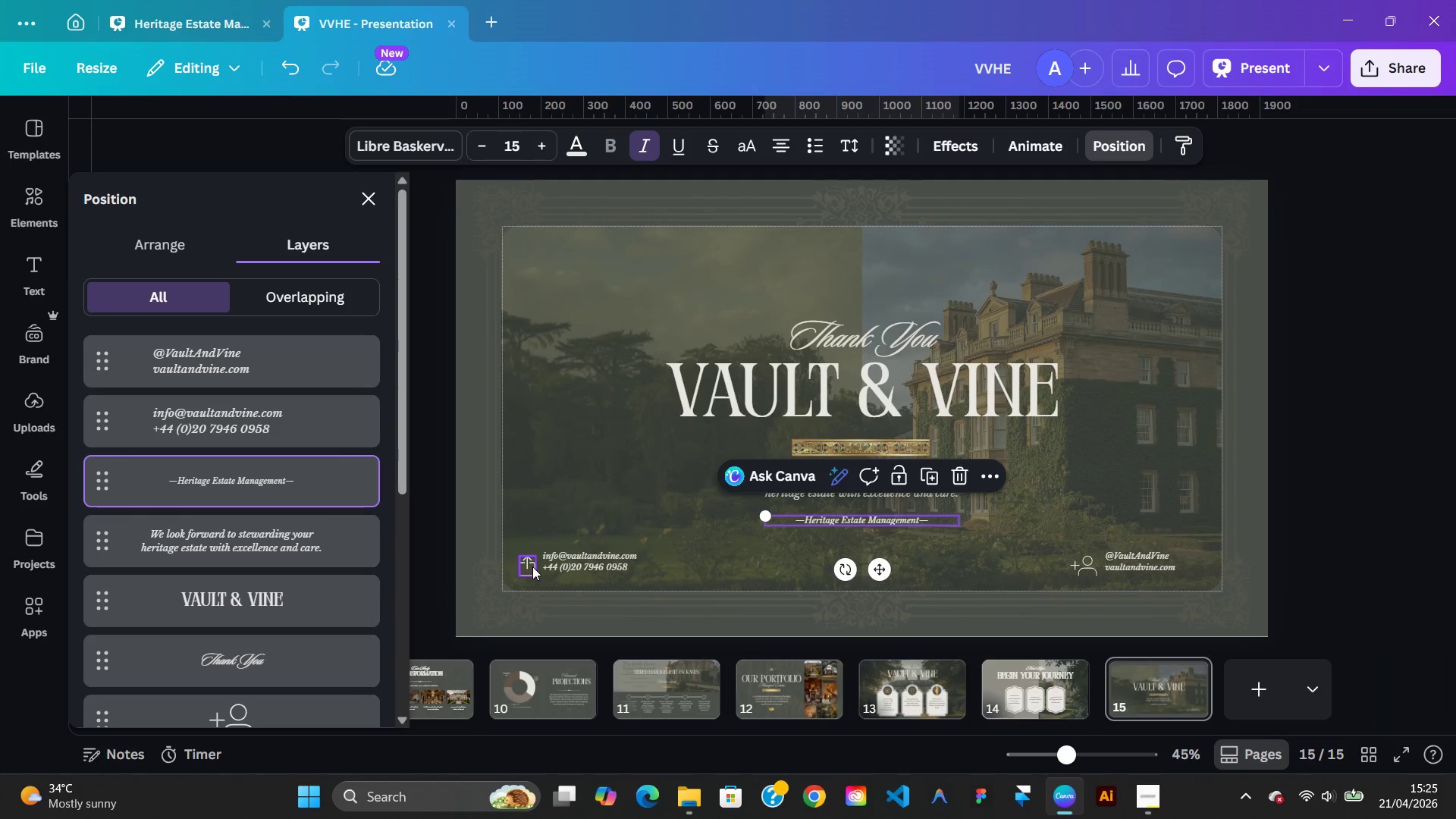 
left_click([532, 567])
 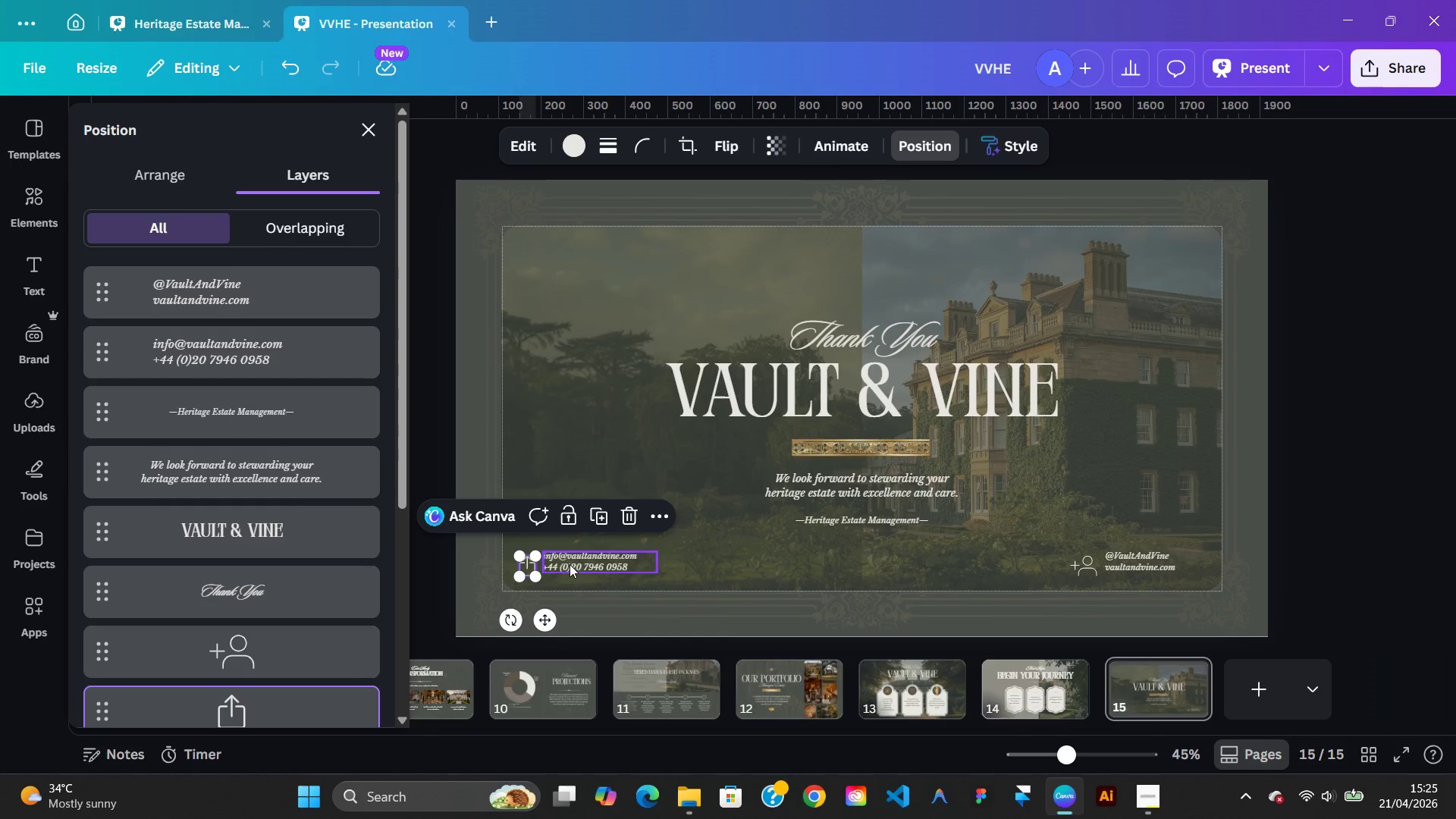 
hold_key(key=ShiftLeft, duration=0.47)
left_click([570, 564])
 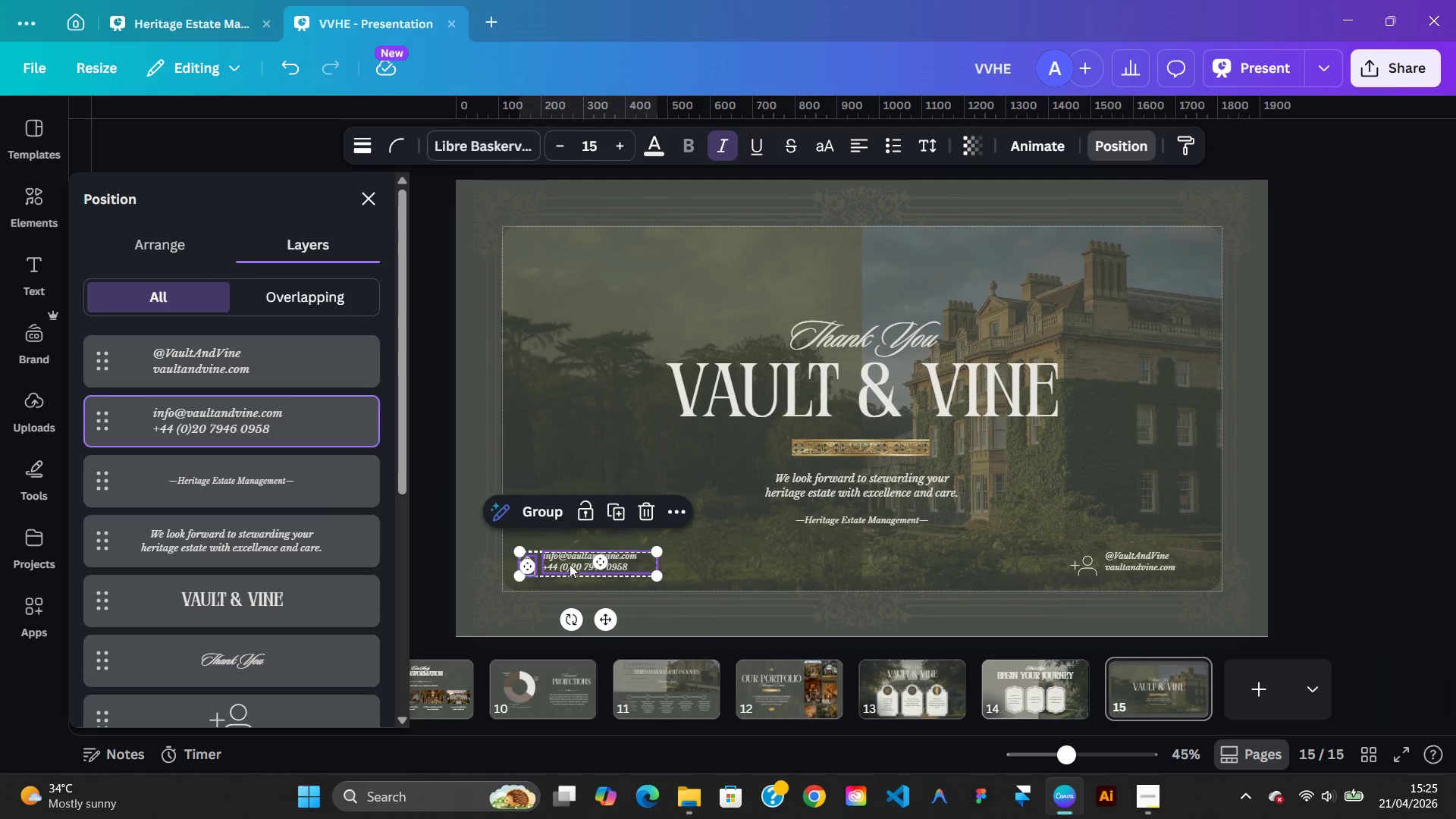 
right_click([570, 564])
 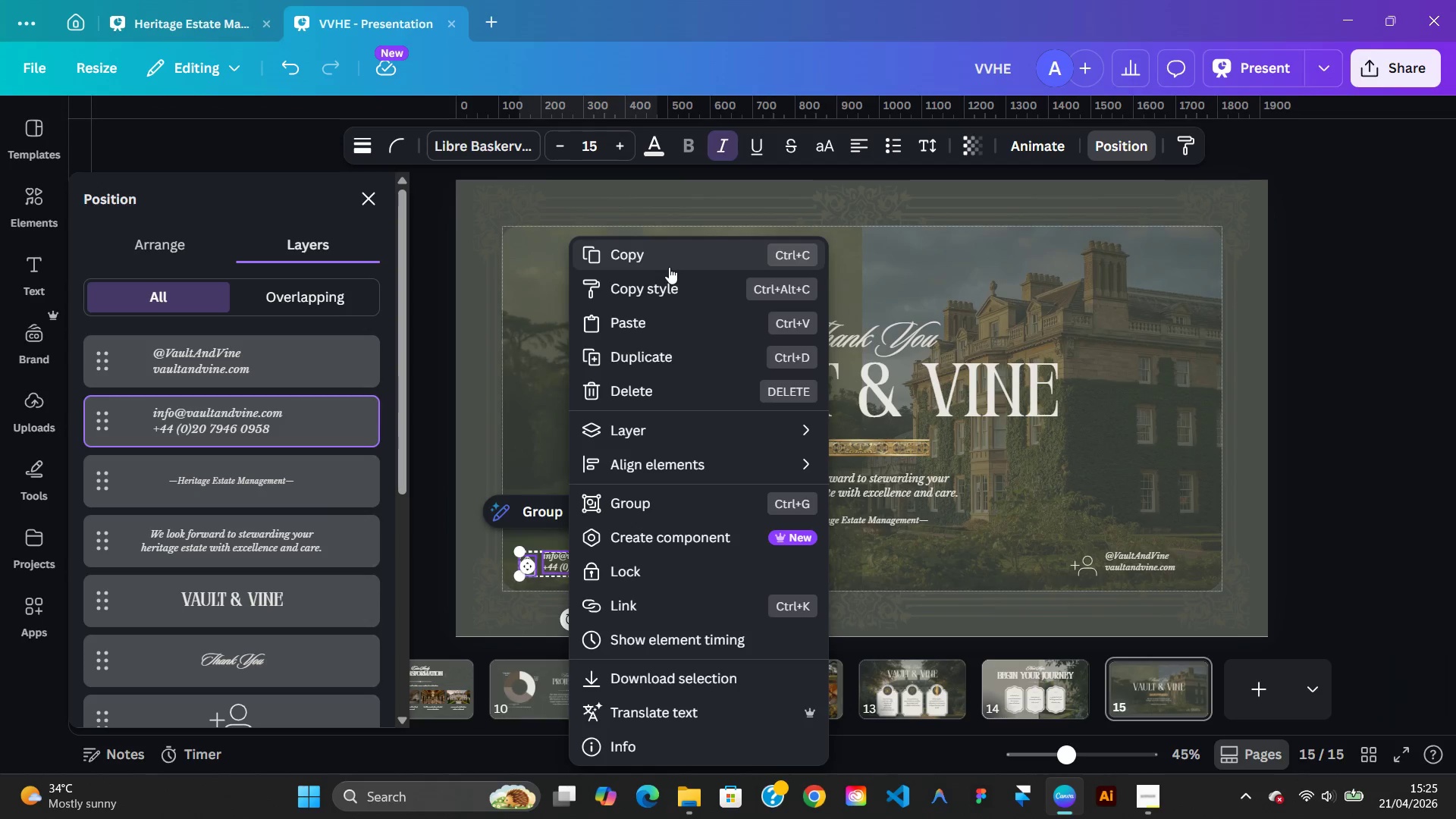 
left_click([668, 267])
 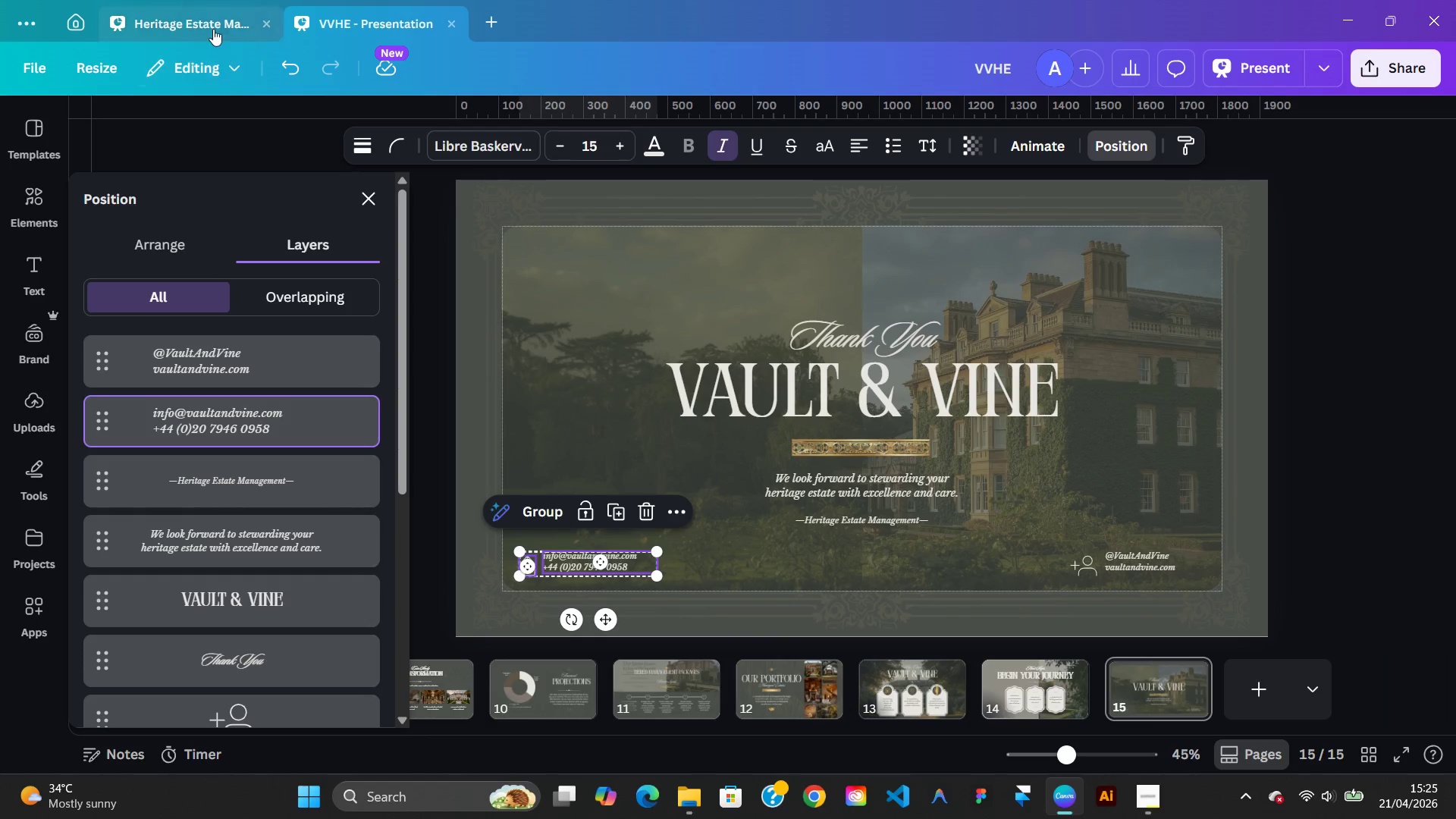 
left_click([209, 26])
 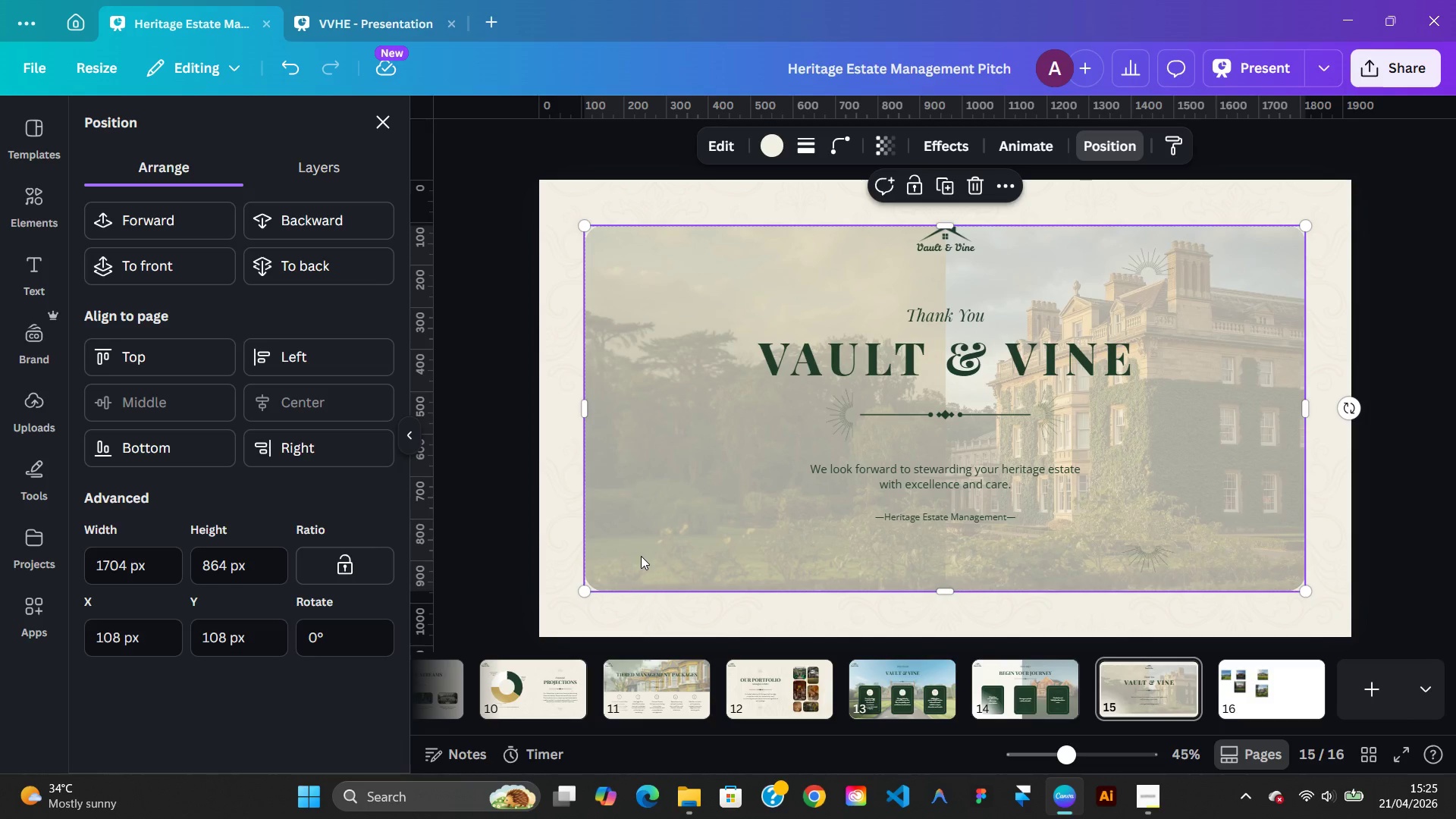 
right_click([641, 556])
 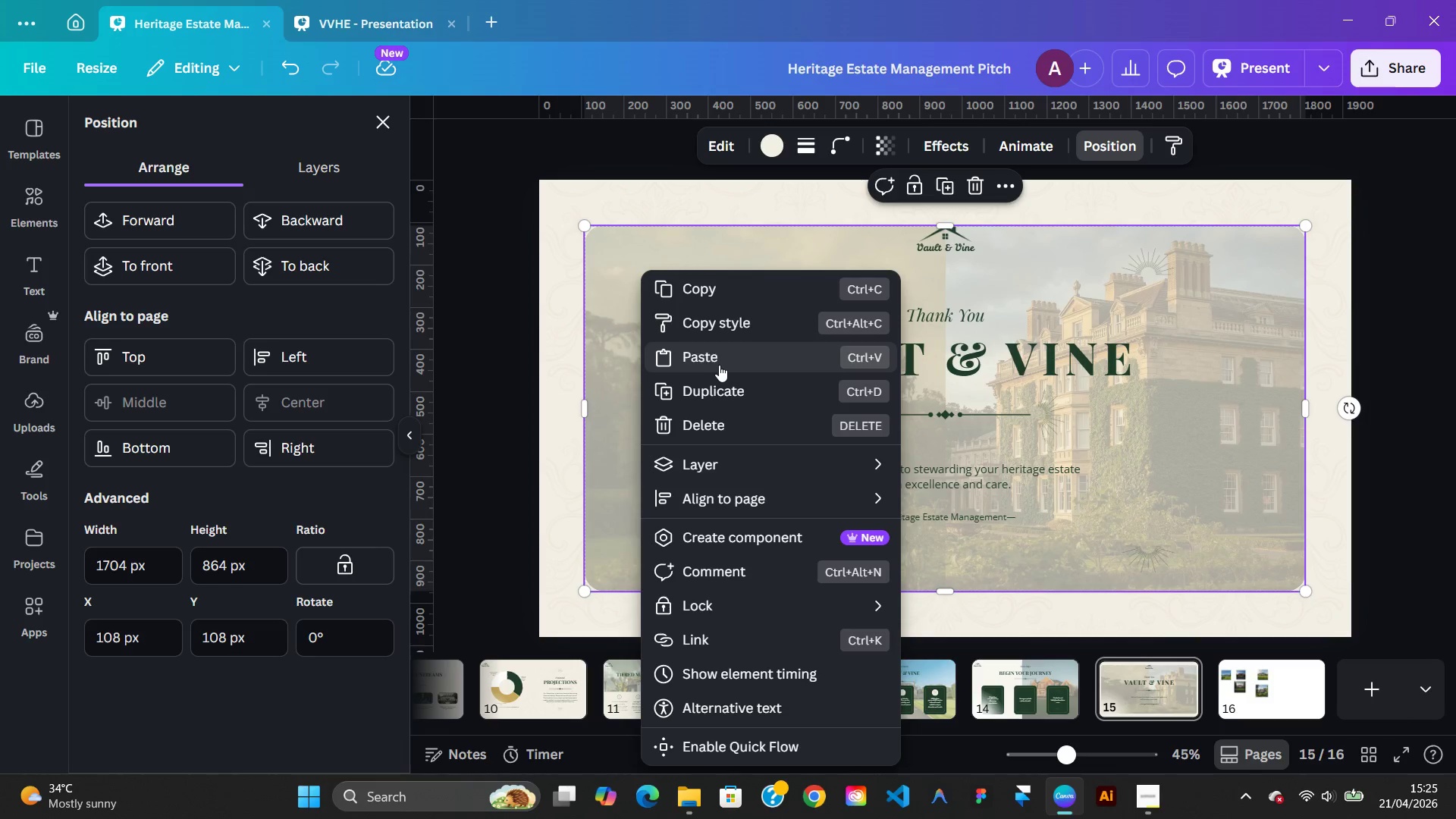 
left_click([719, 366])
 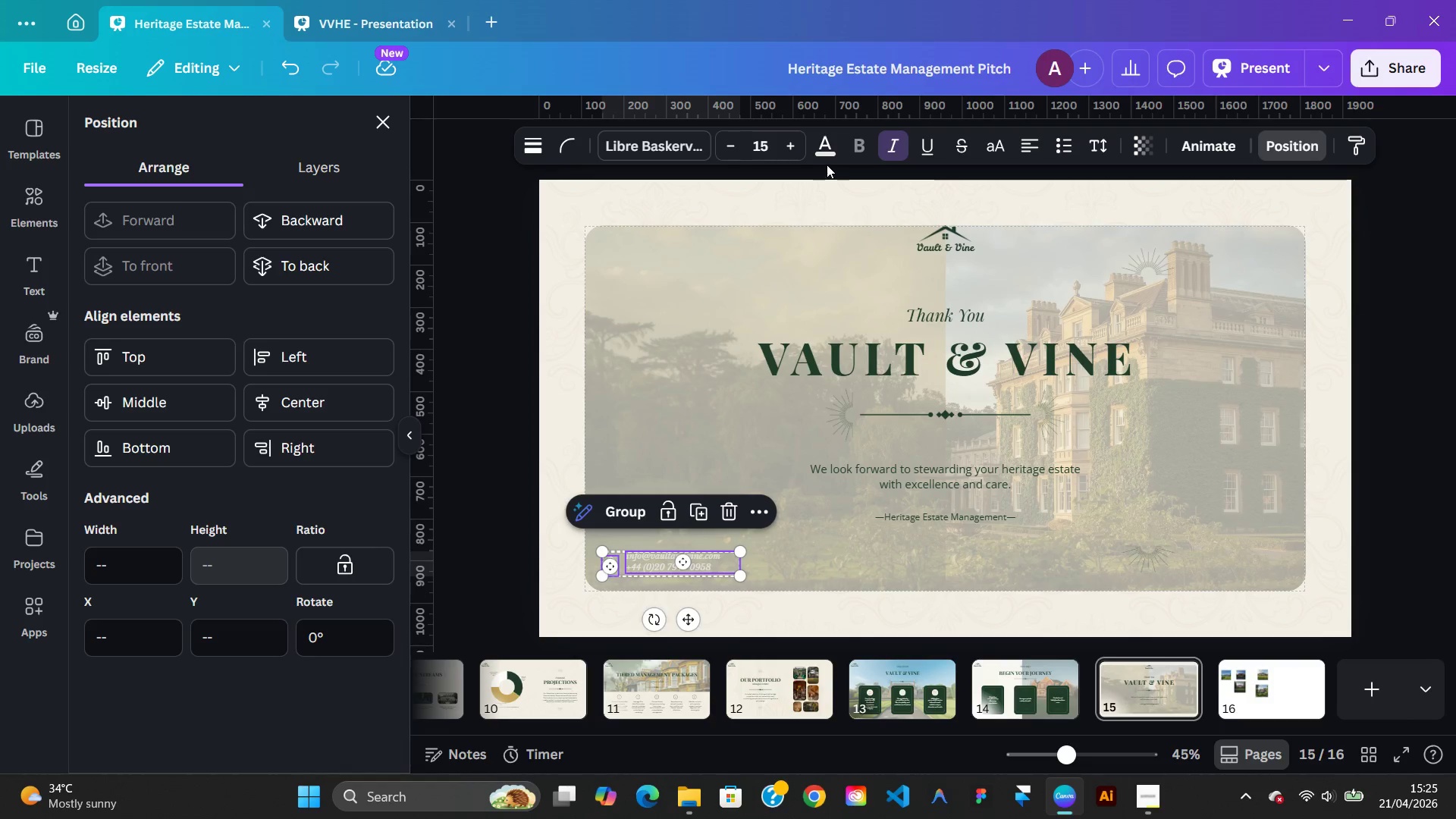 
left_click([828, 156])
 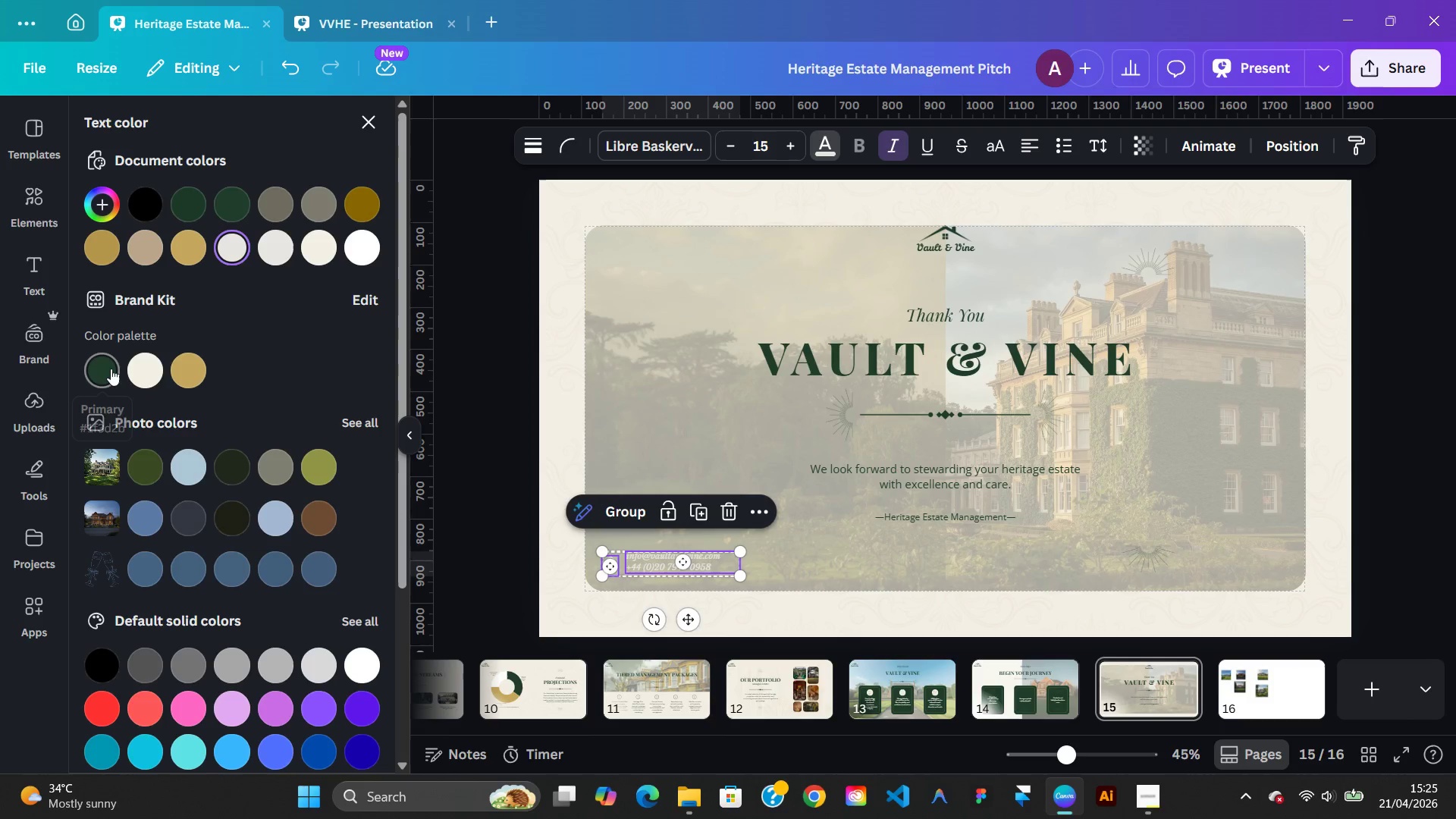 
left_click([111, 369])
 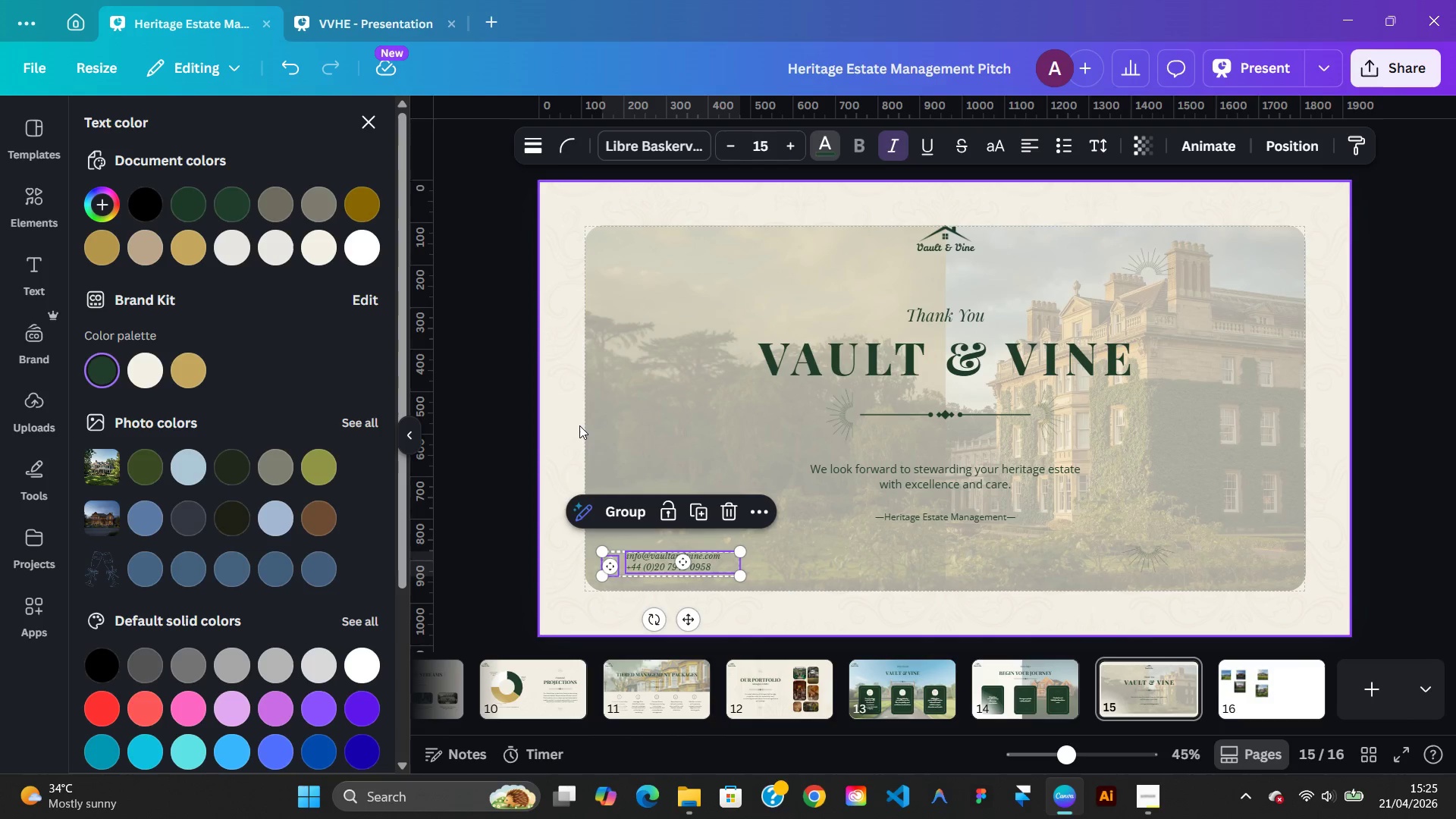 
left_click([579, 425])
 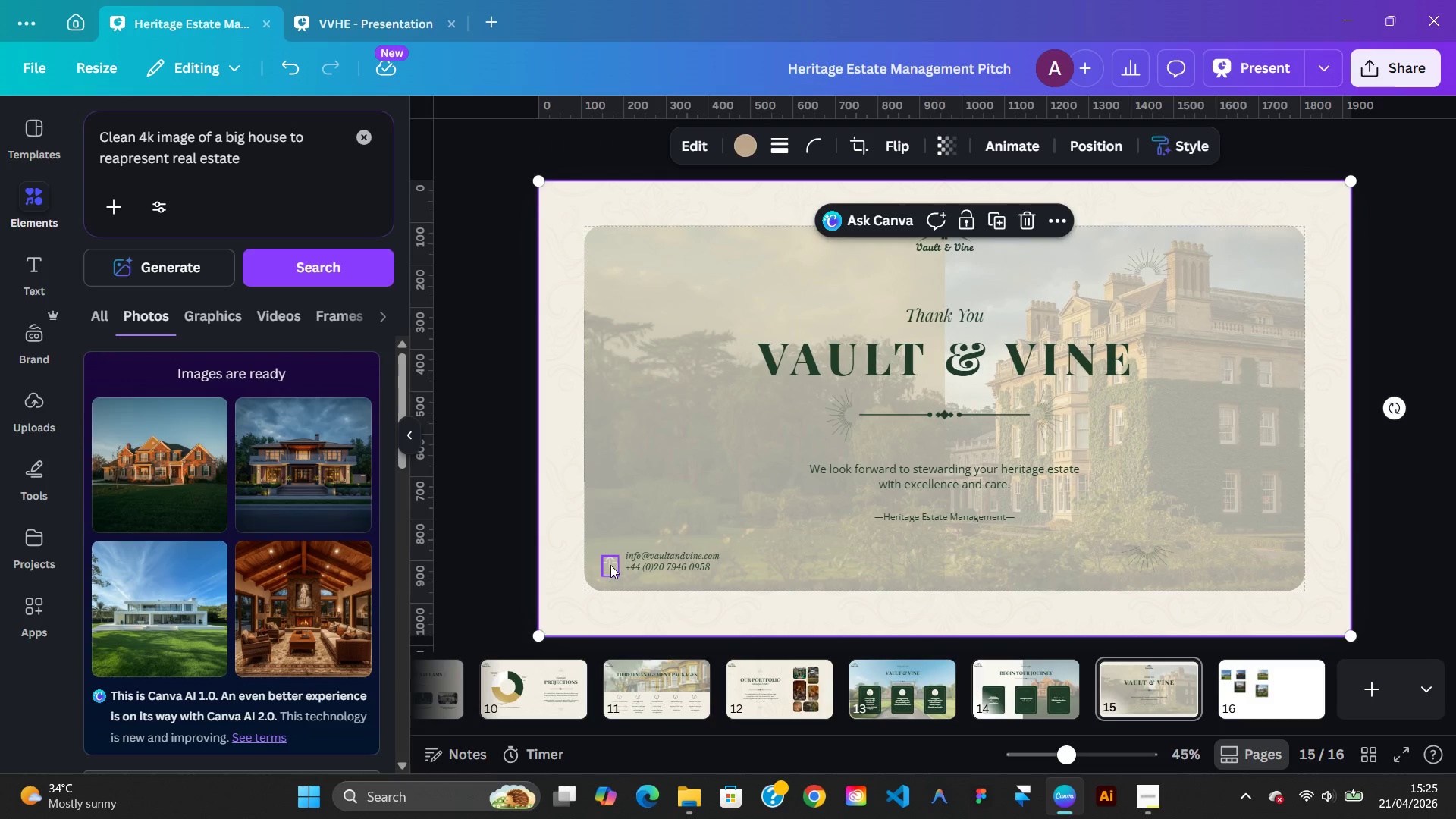 
left_click([610, 565])
 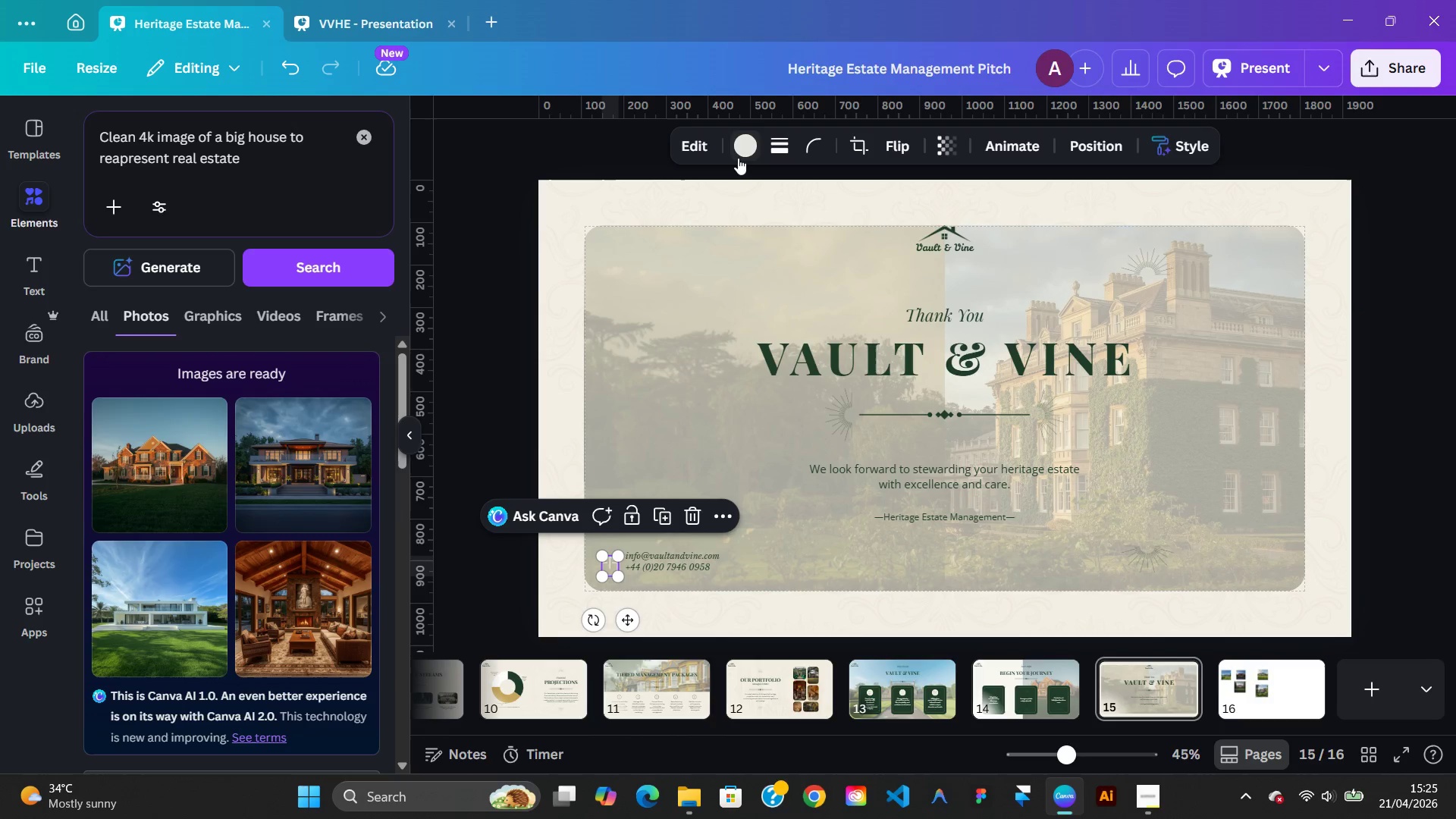 
left_click([738, 158])
 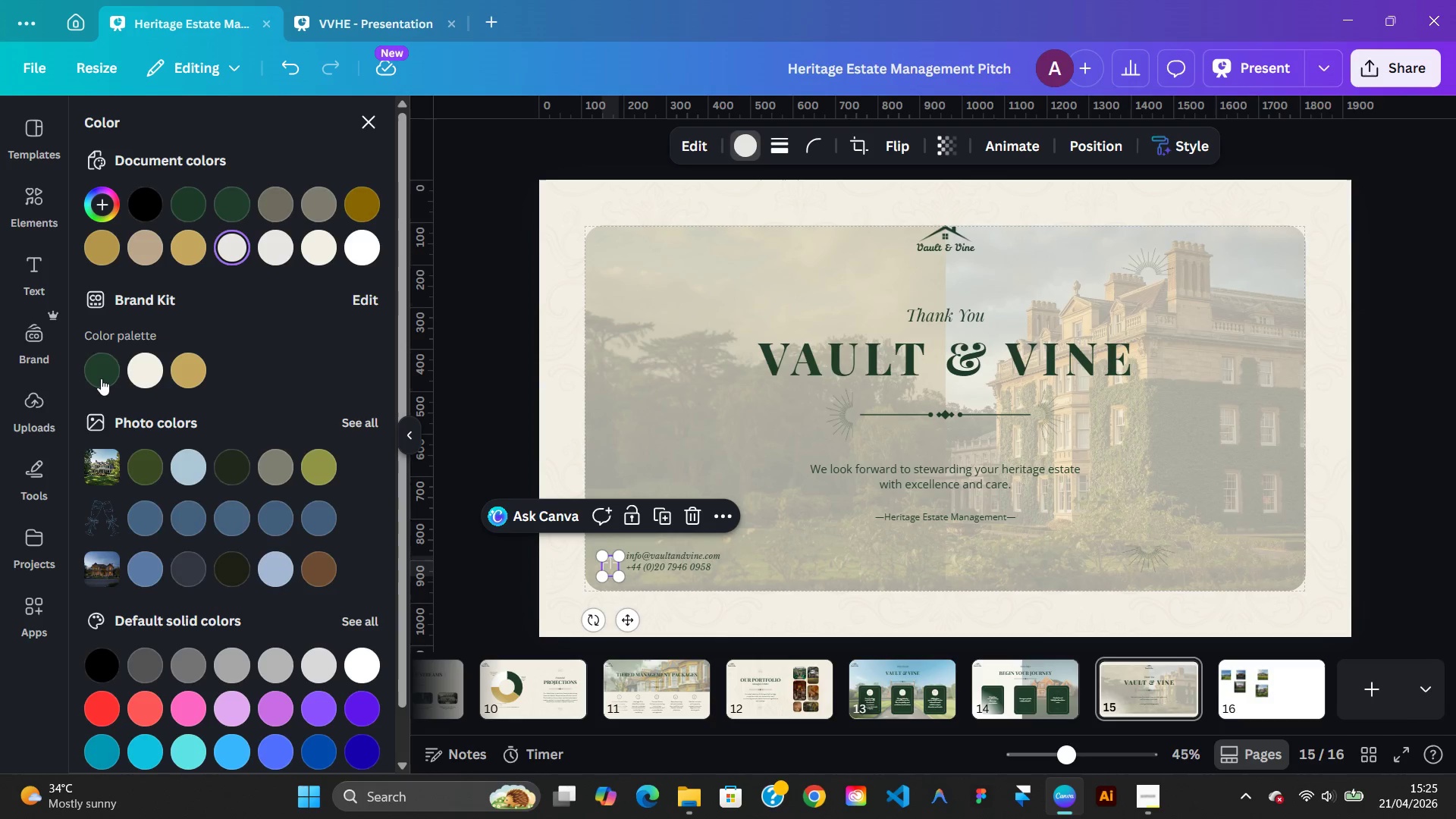 
left_click([95, 377])
 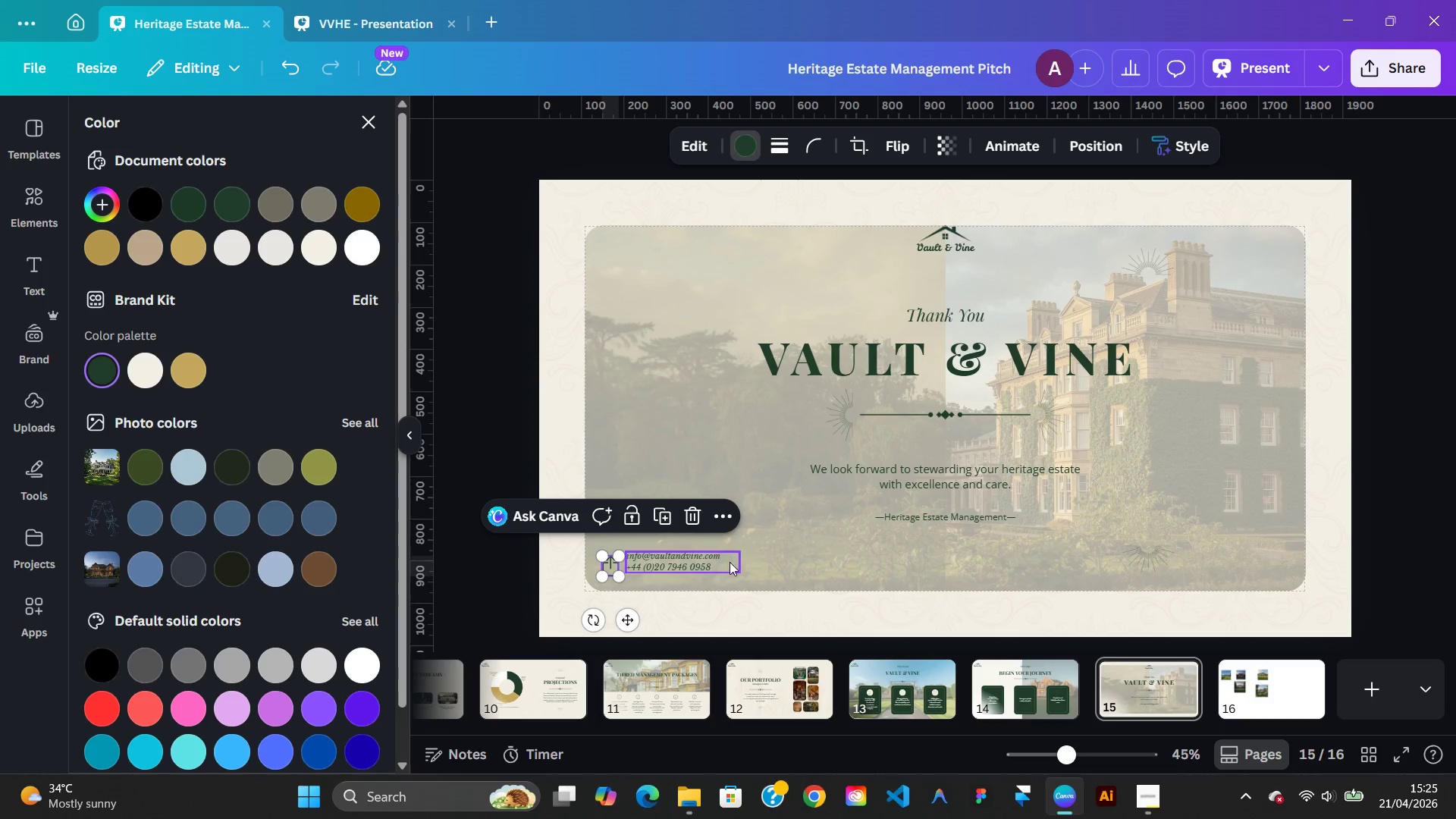 
left_click([745, 562])
 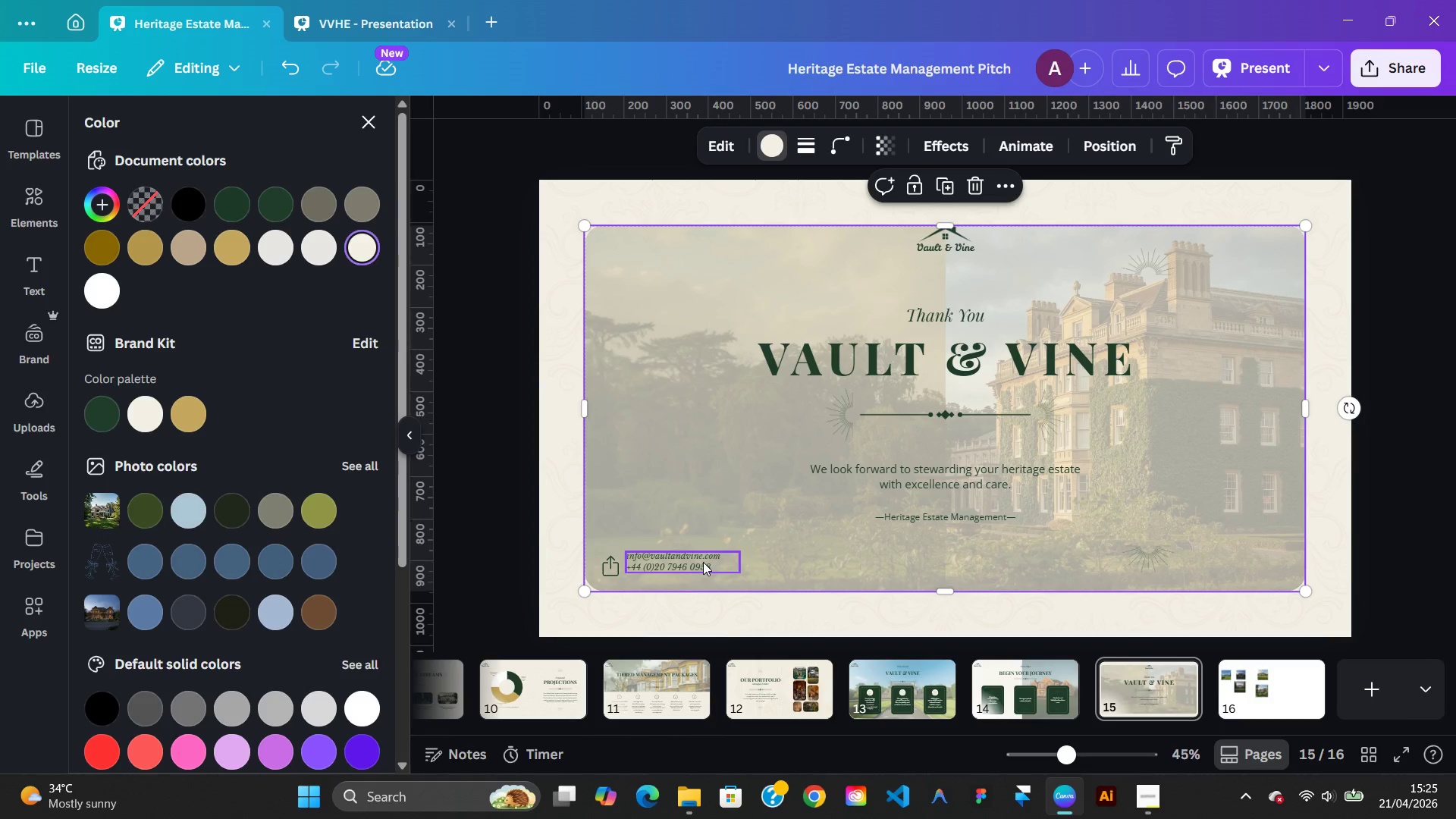 
left_click([703, 562])
 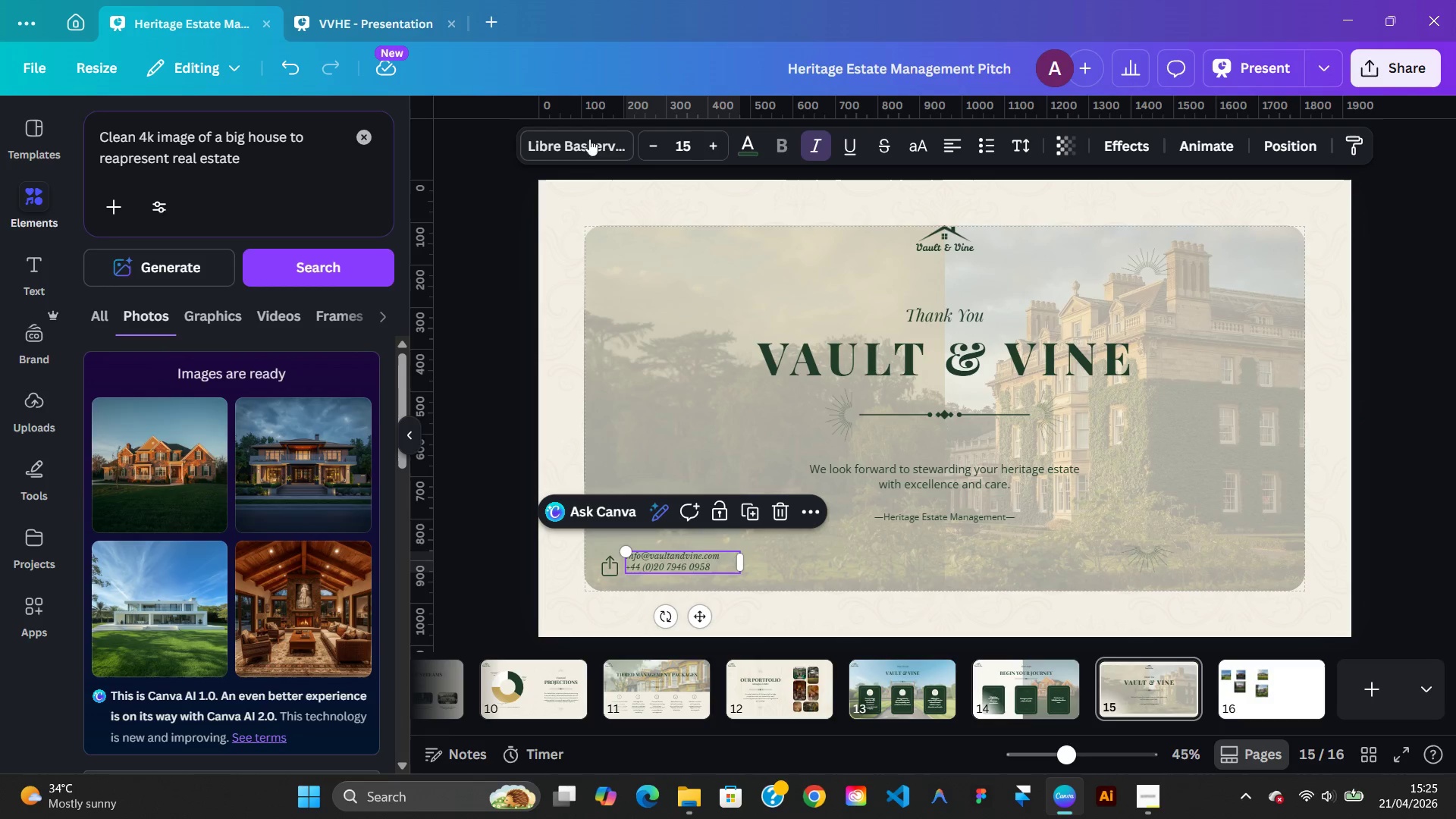 
left_click([592, 147])
 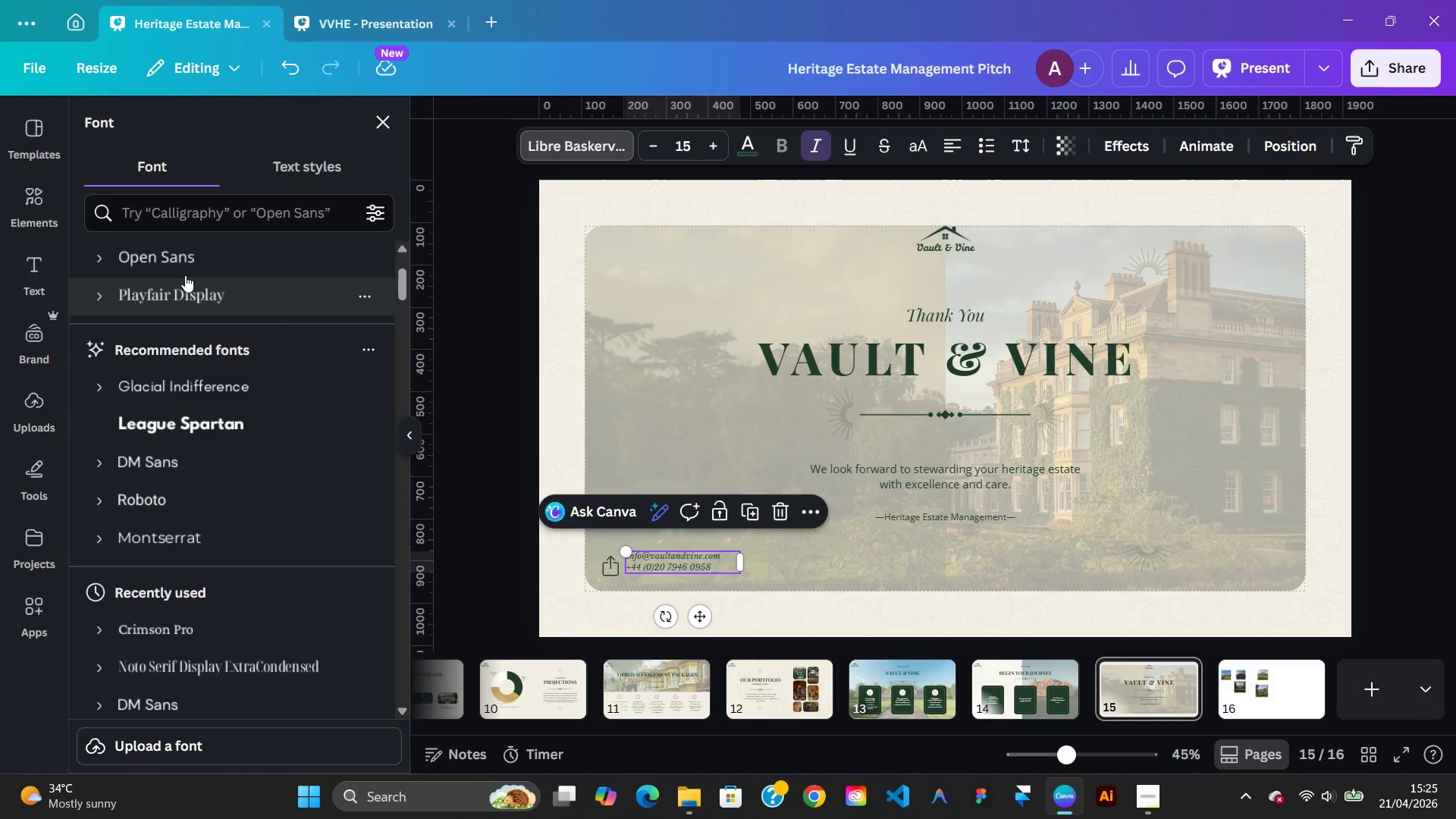 
left_click([180, 266])
 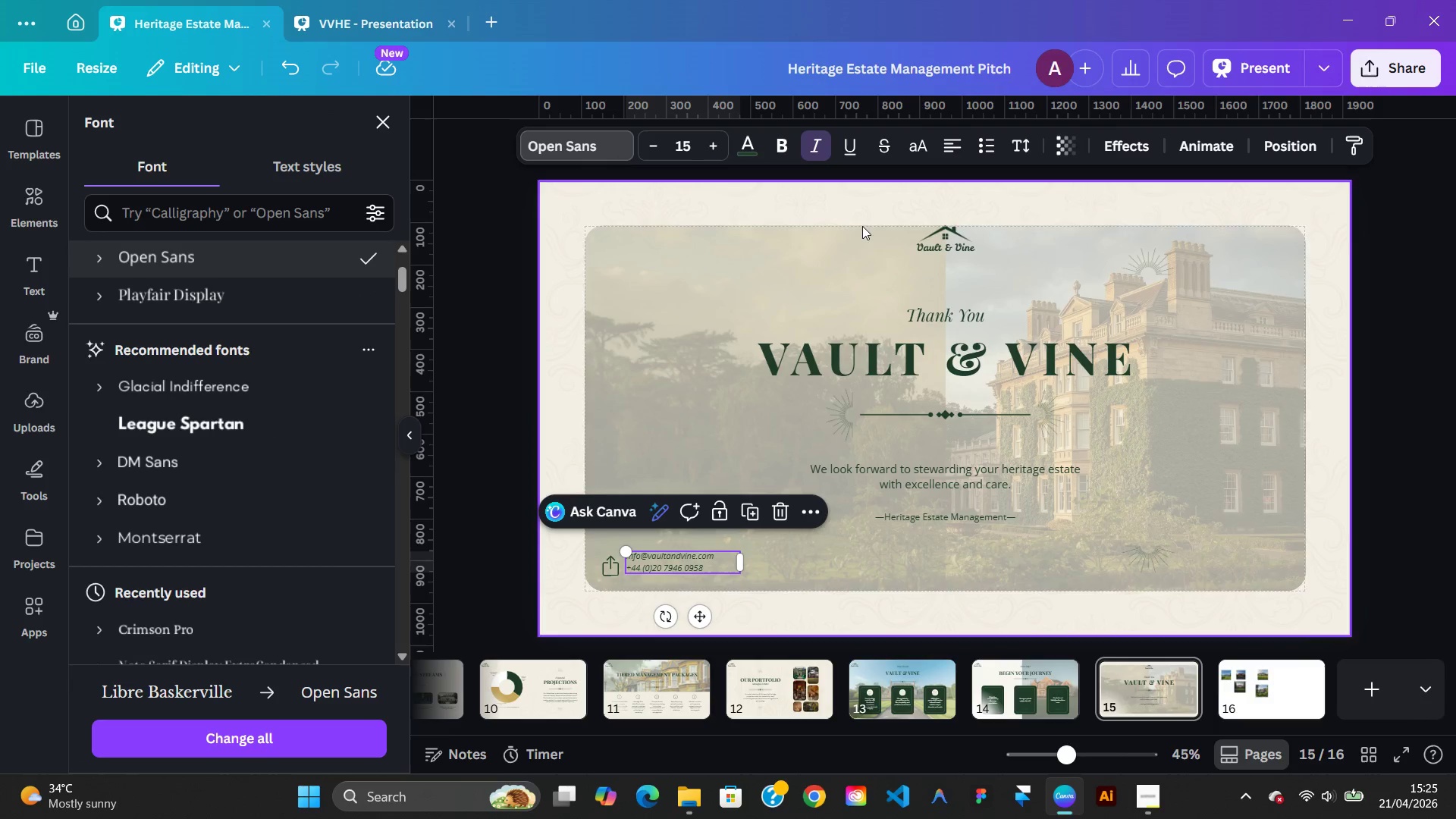 
left_click([913, 541])
 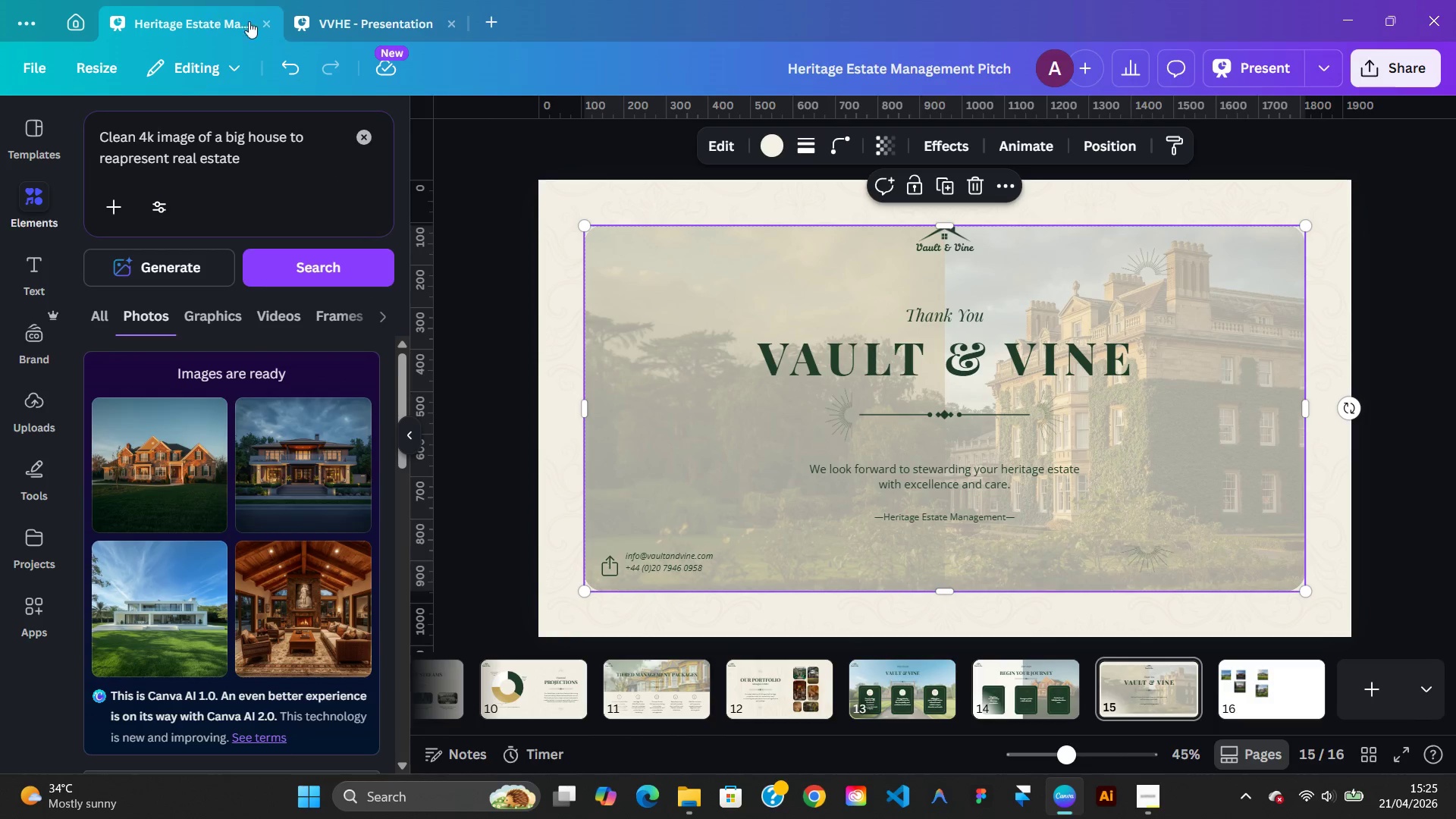 
left_click([344, 23])
 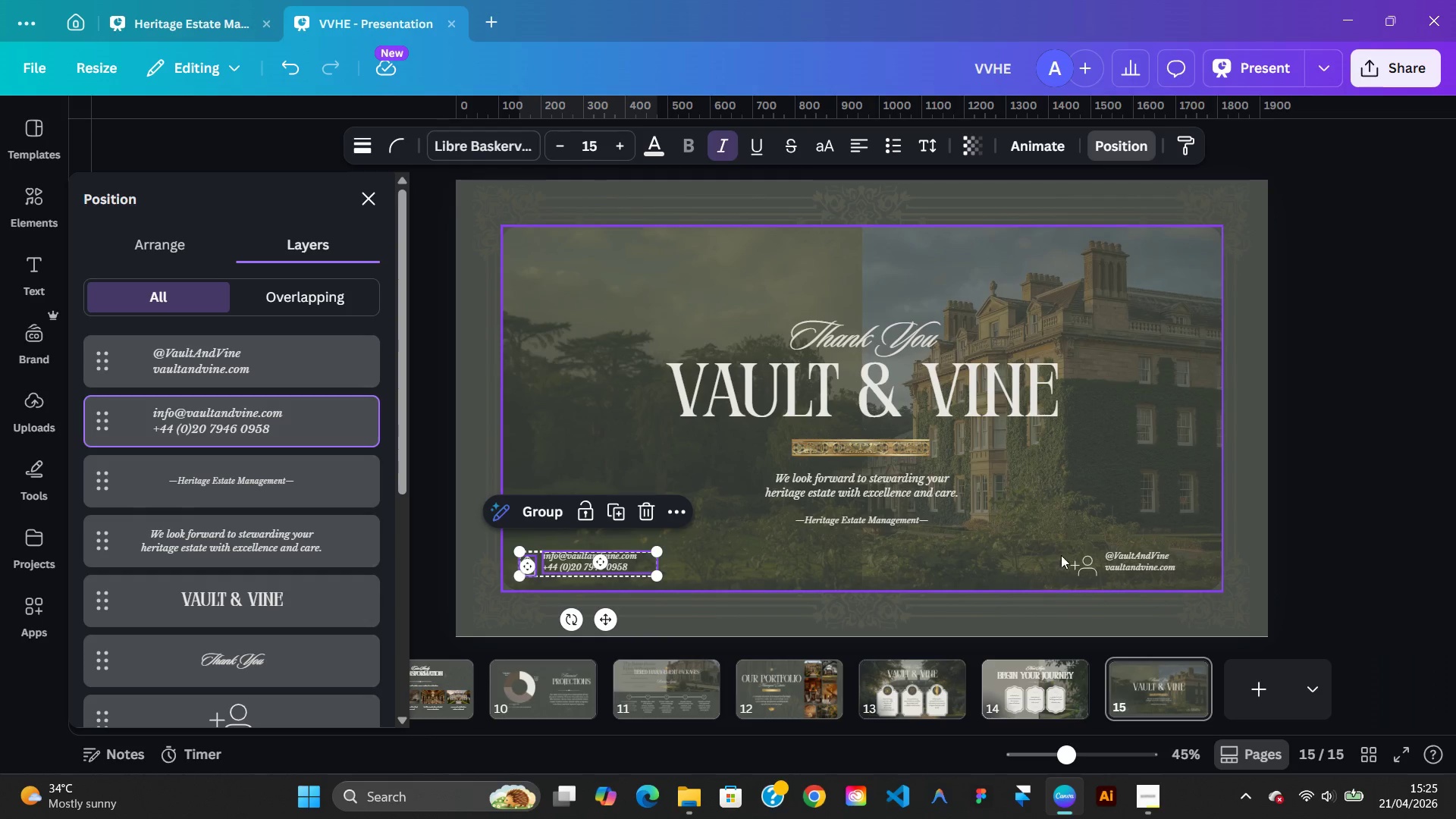 
left_click([1081, 565])
 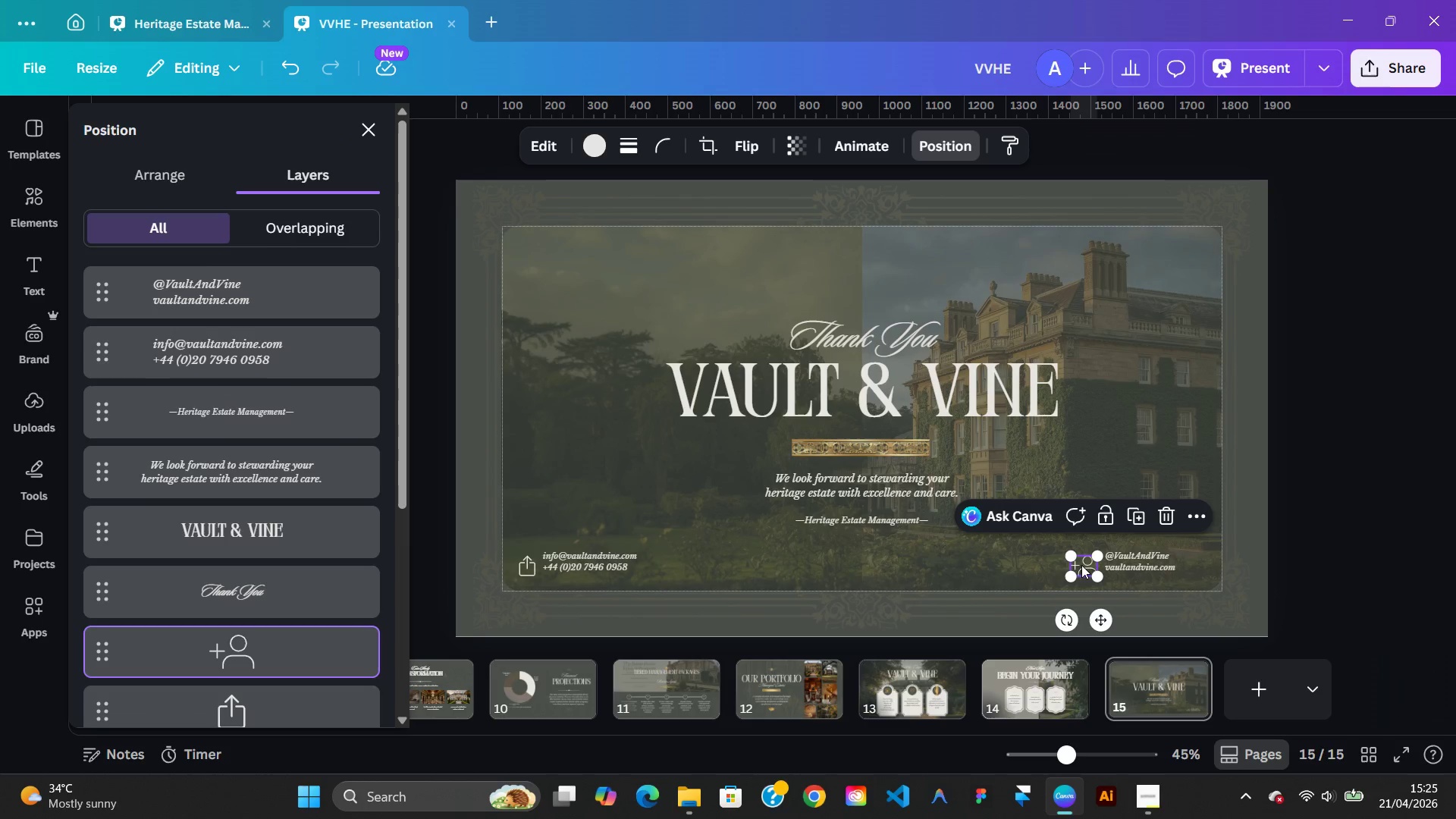 
hold_key(key=ShiftLeft, duration=1.06)
left_click([1159, 564])
 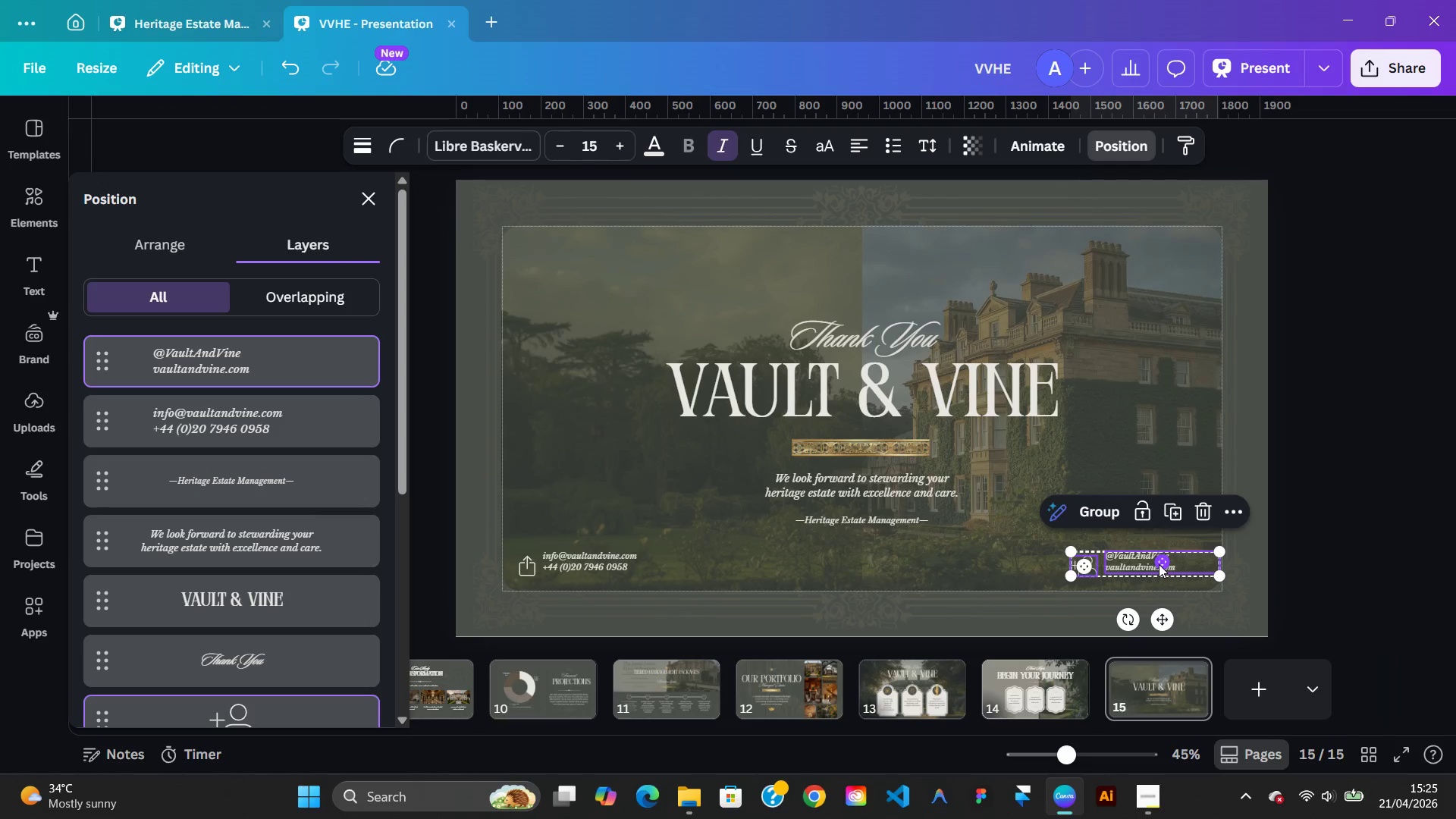 
right_click([1159, 564])
 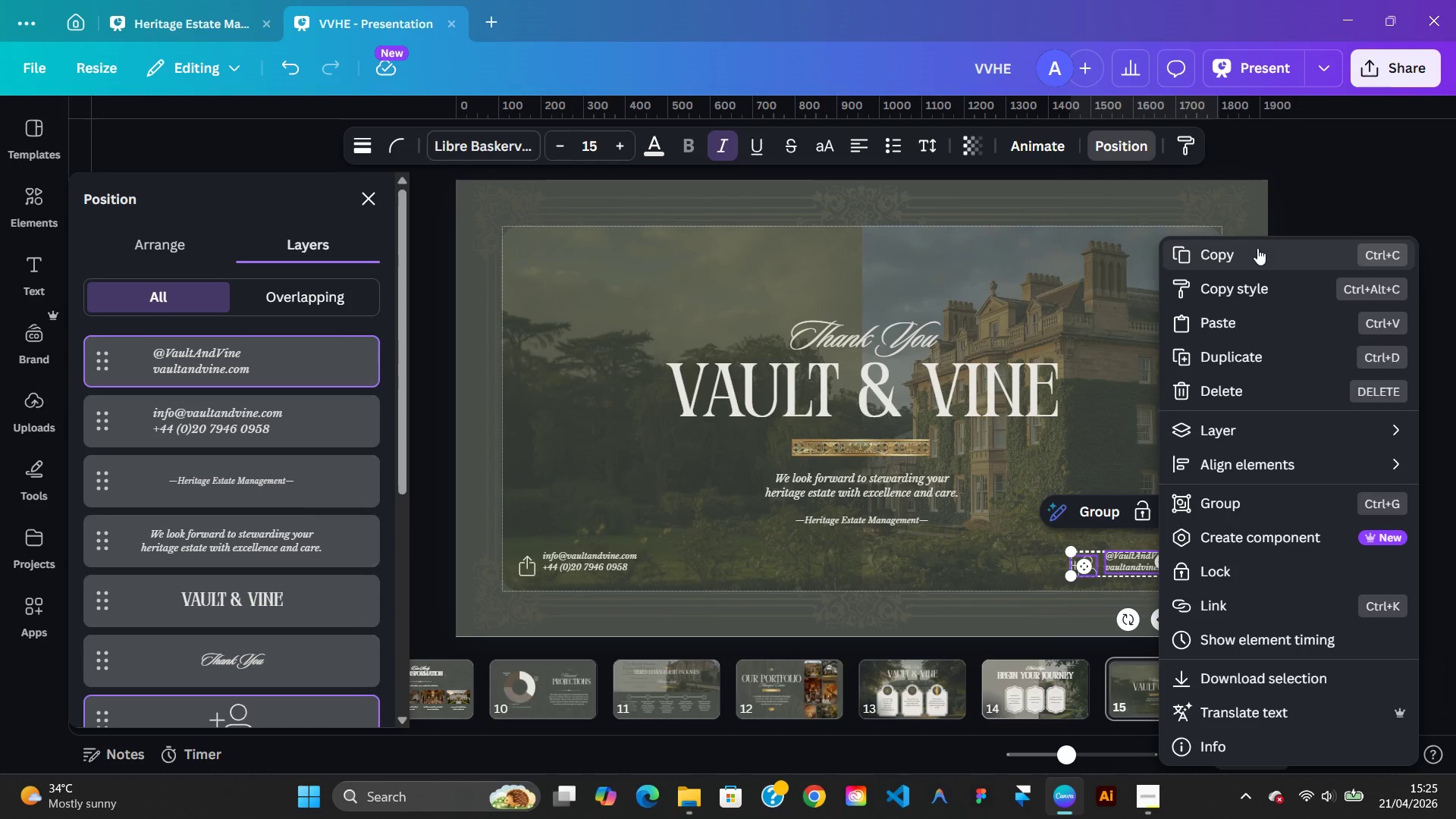 
left_click([1257, 248])
 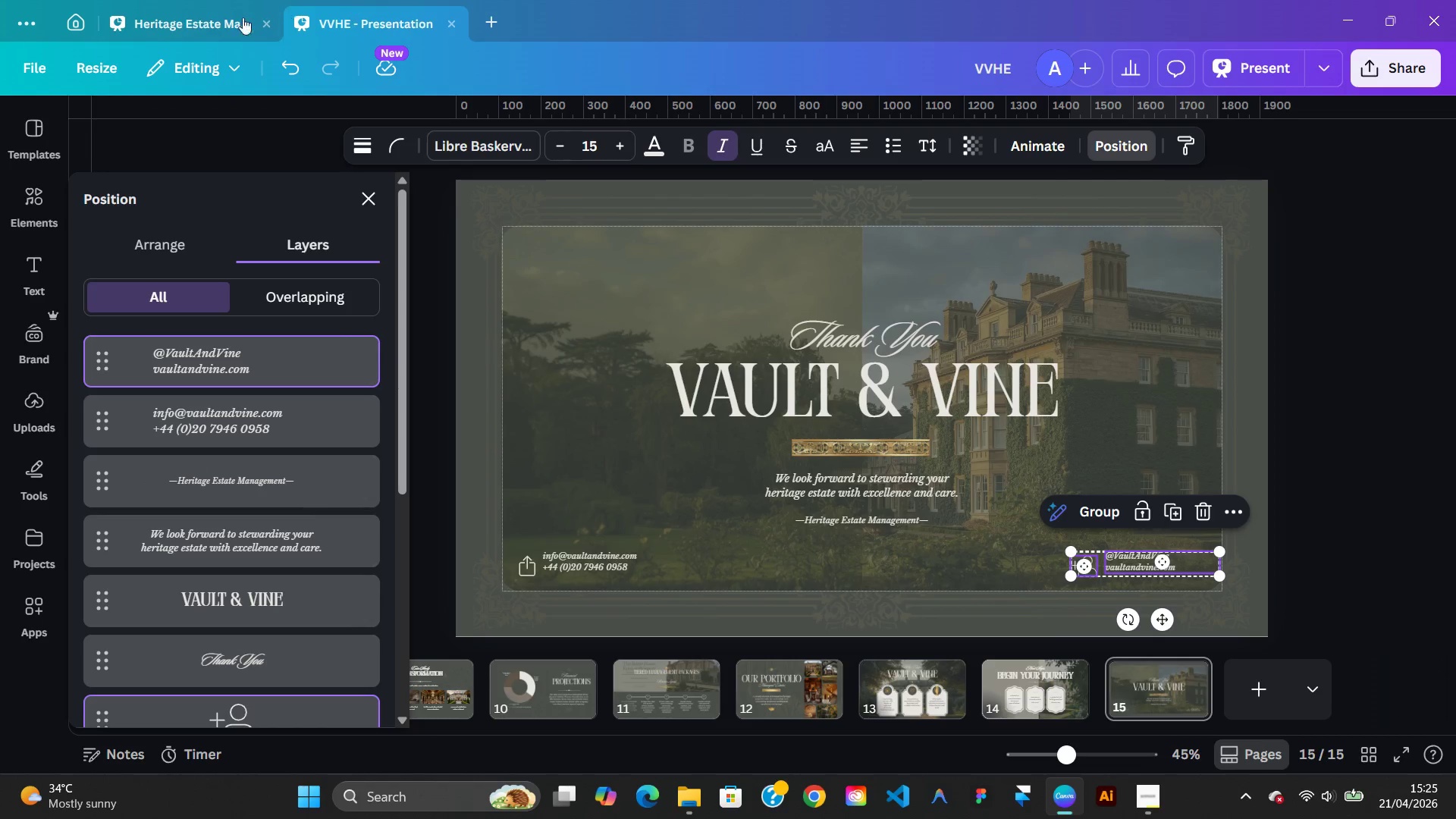 
left_click([221, 25])
 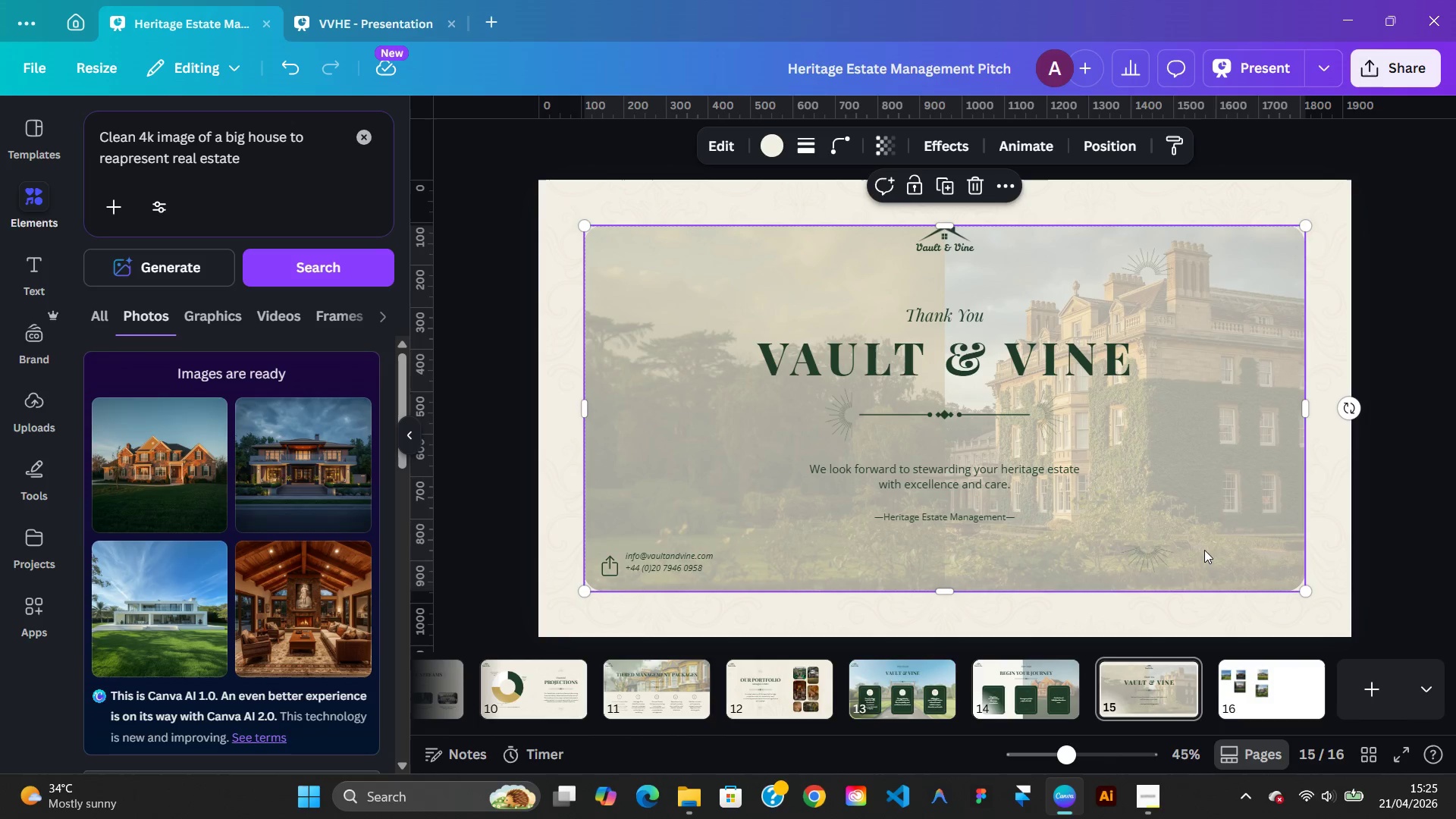 
right_click([1205, 550])
 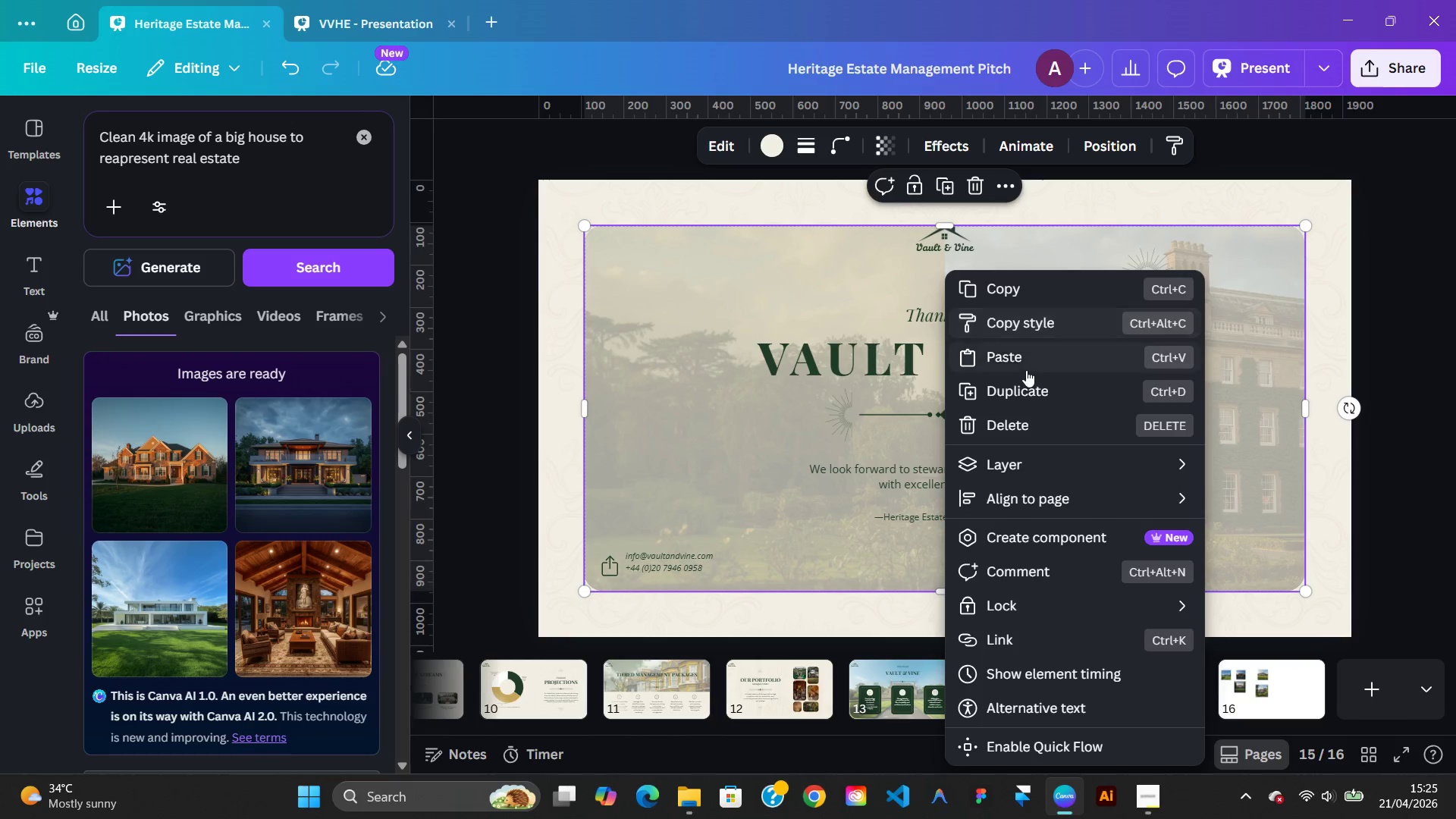 
left_click([1025, 370])
 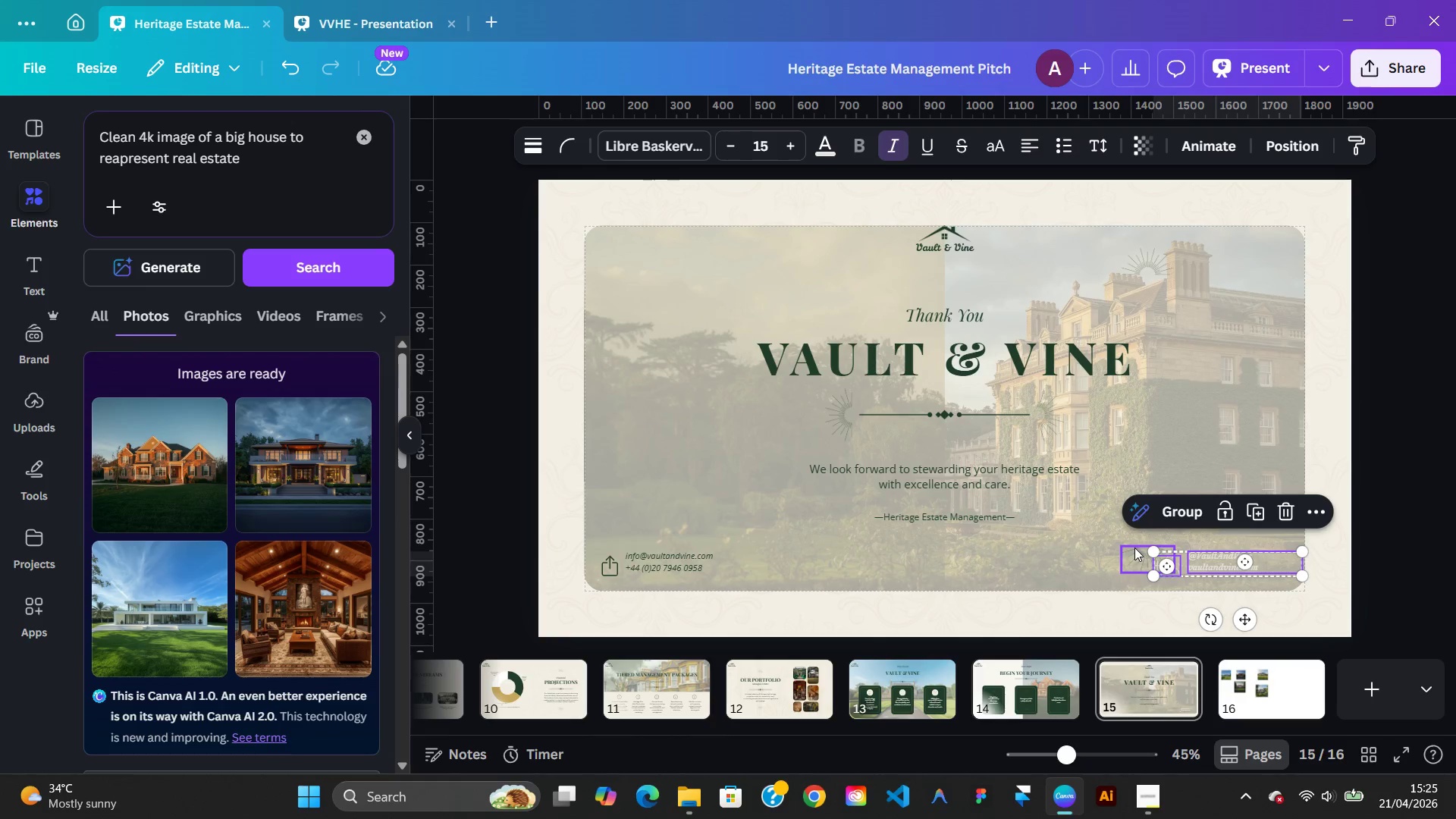 
left_click([824, 162])
 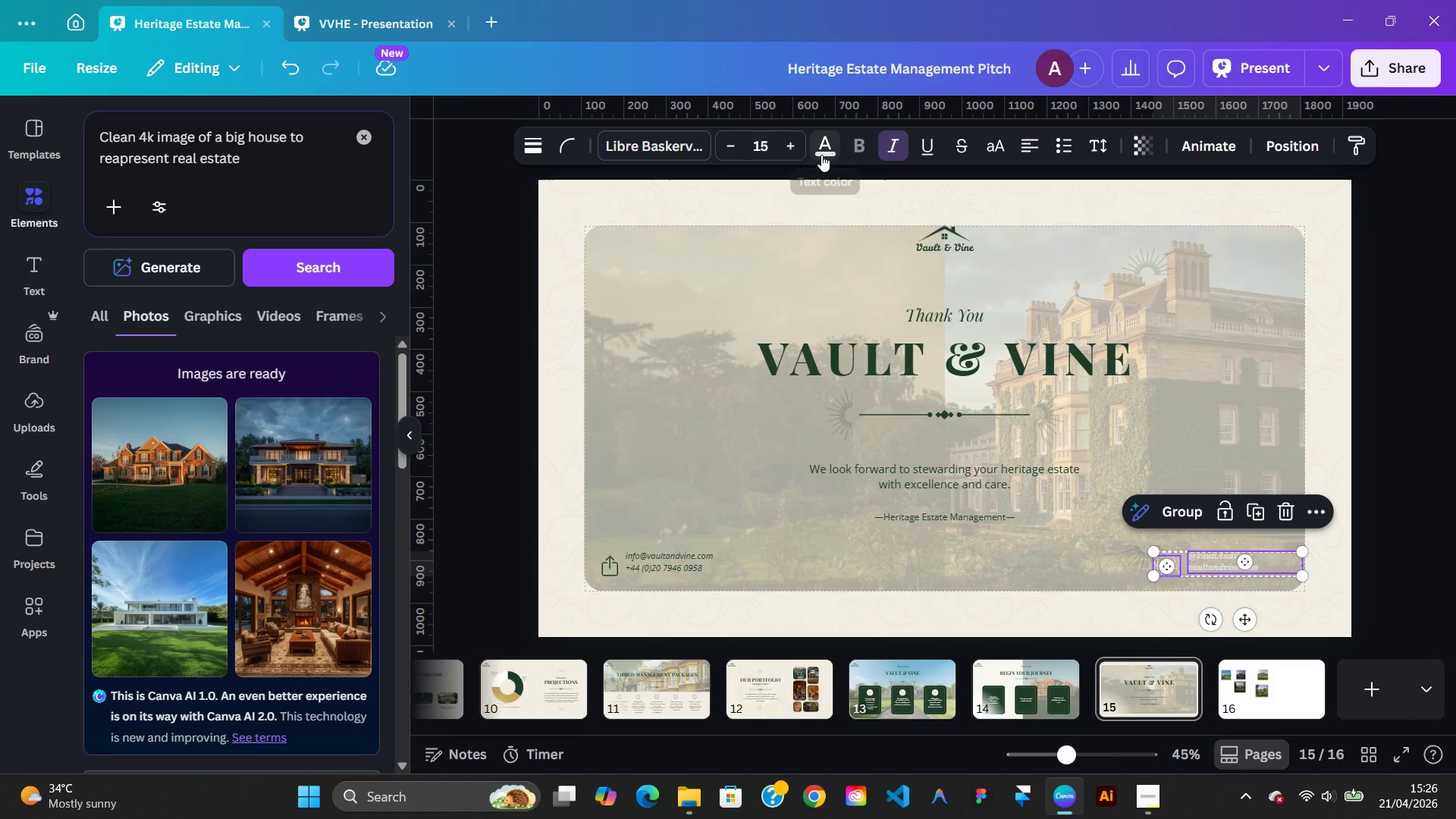 
left_click([821, 155])
 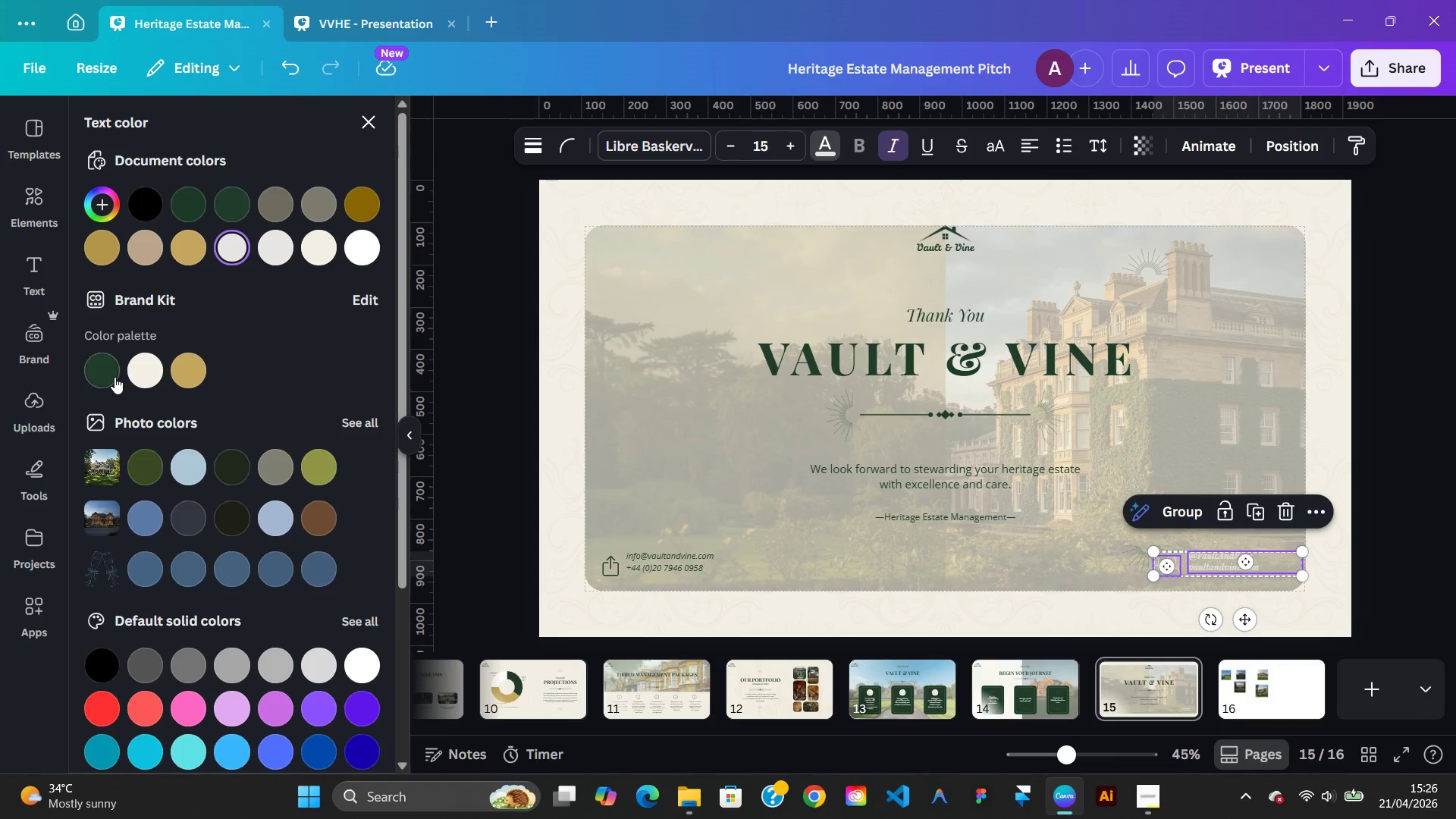 
left_click([112, 377])
 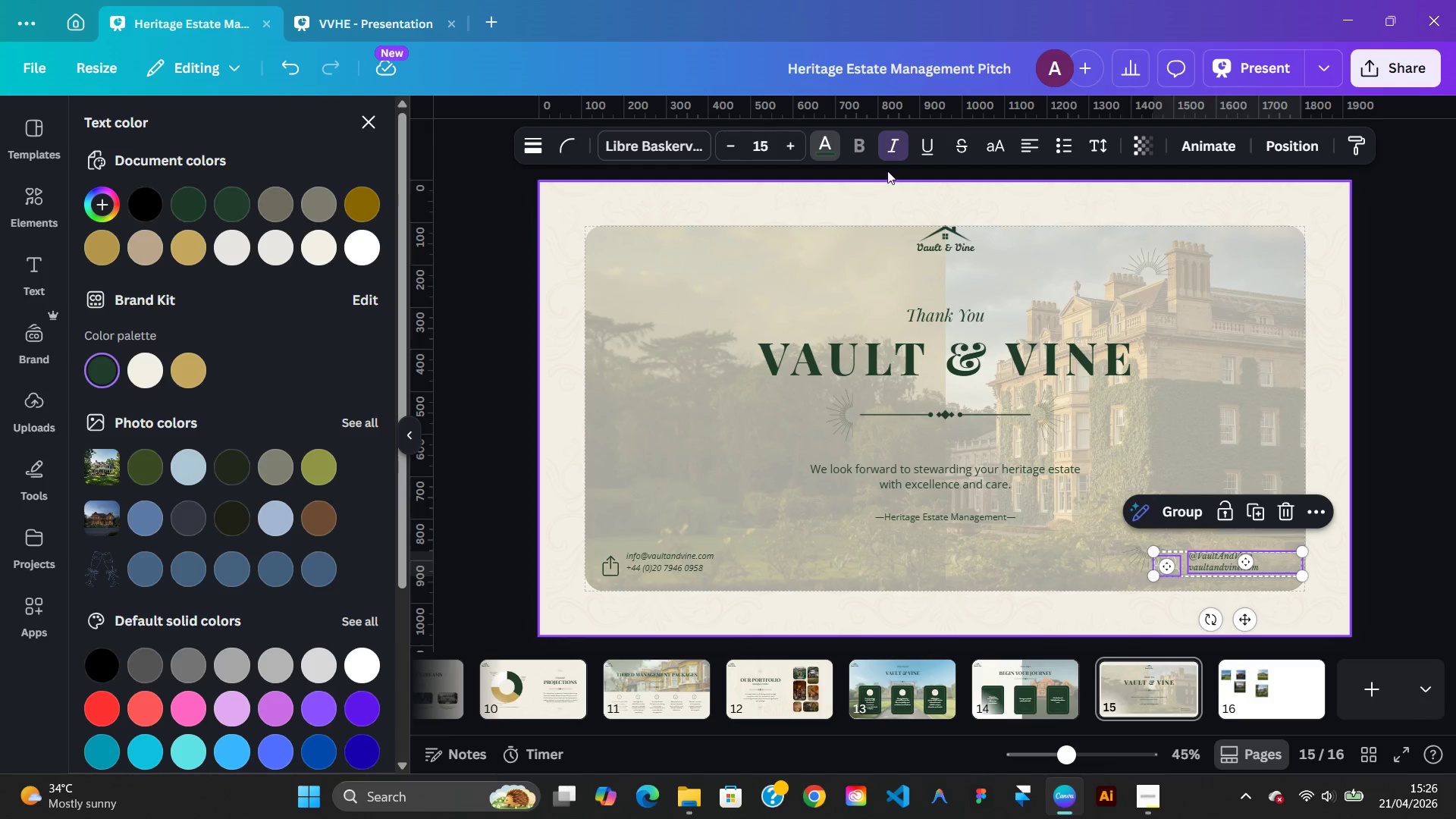 
left_click([884, 155])
 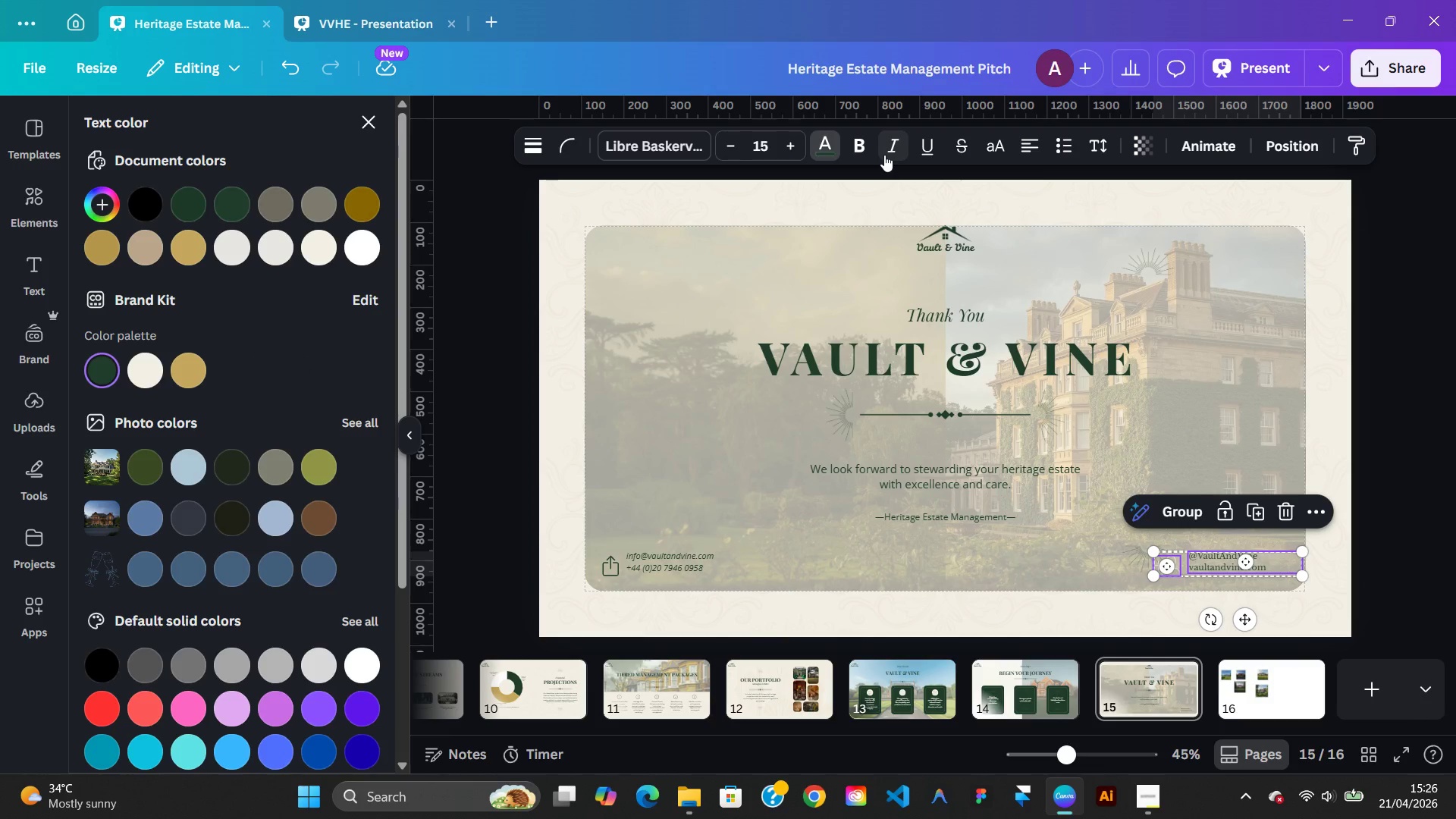 
key(Control+Z)
 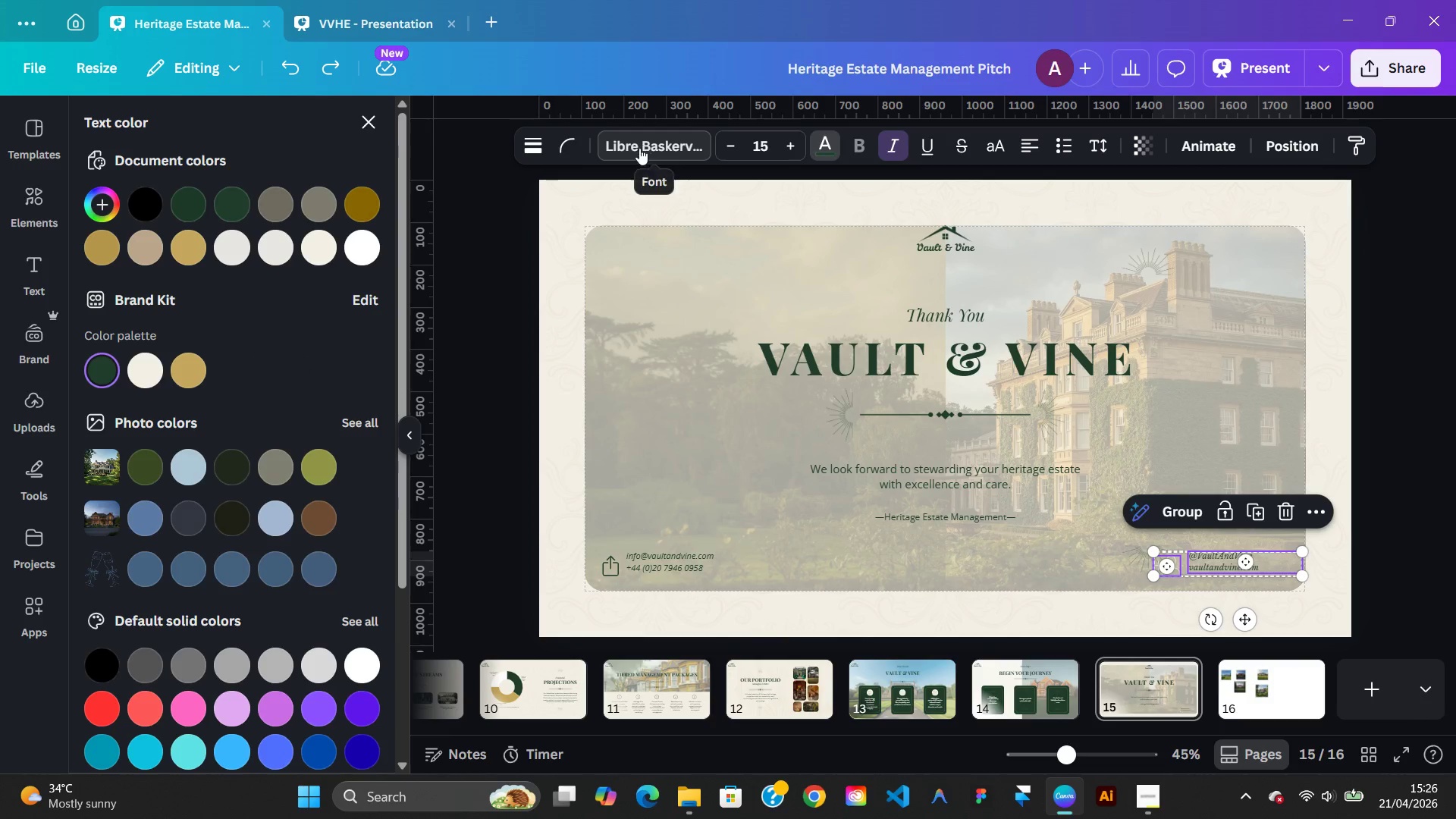 
left_click([634, 147])
 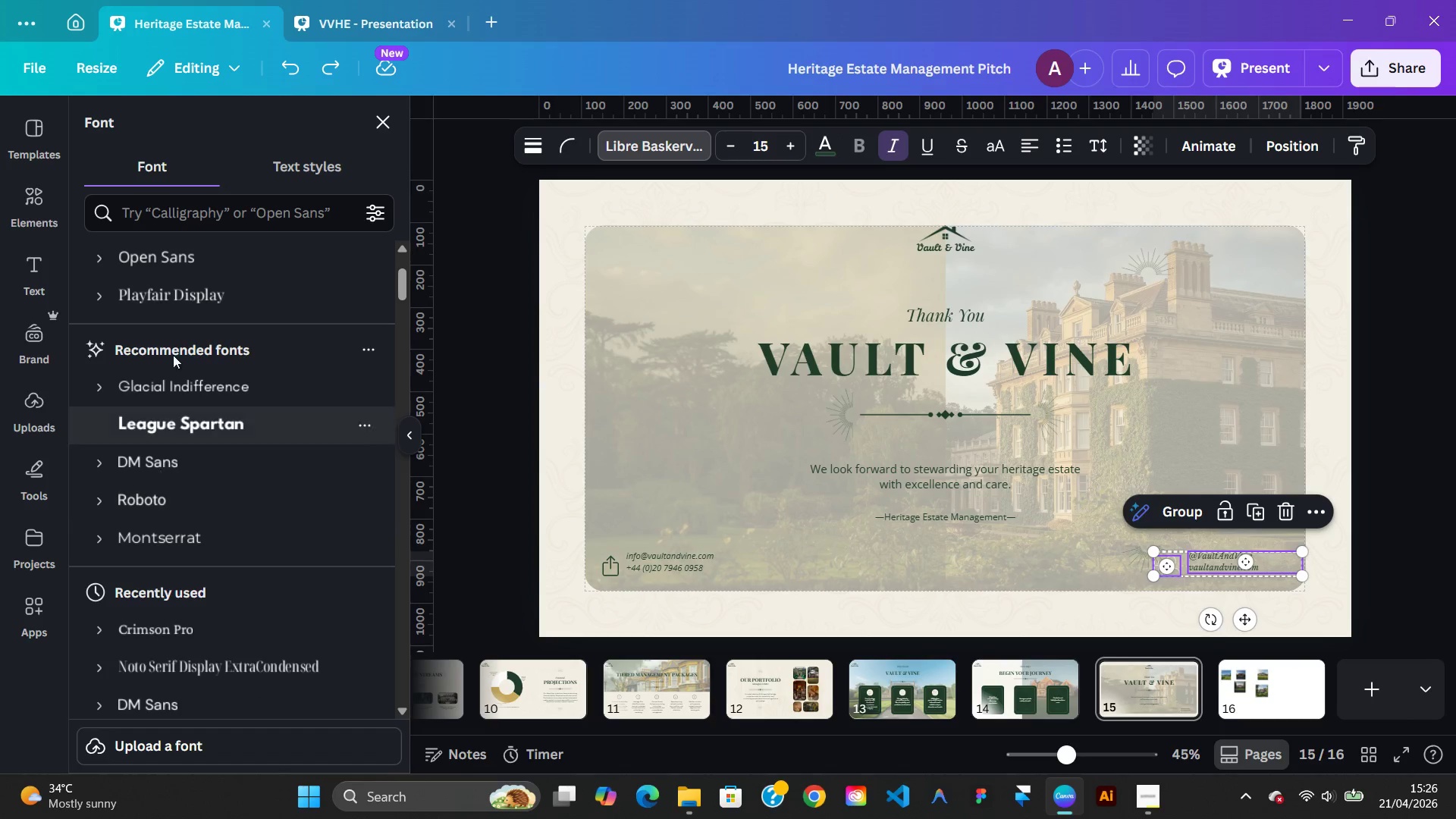 
left_click([177, 269])
 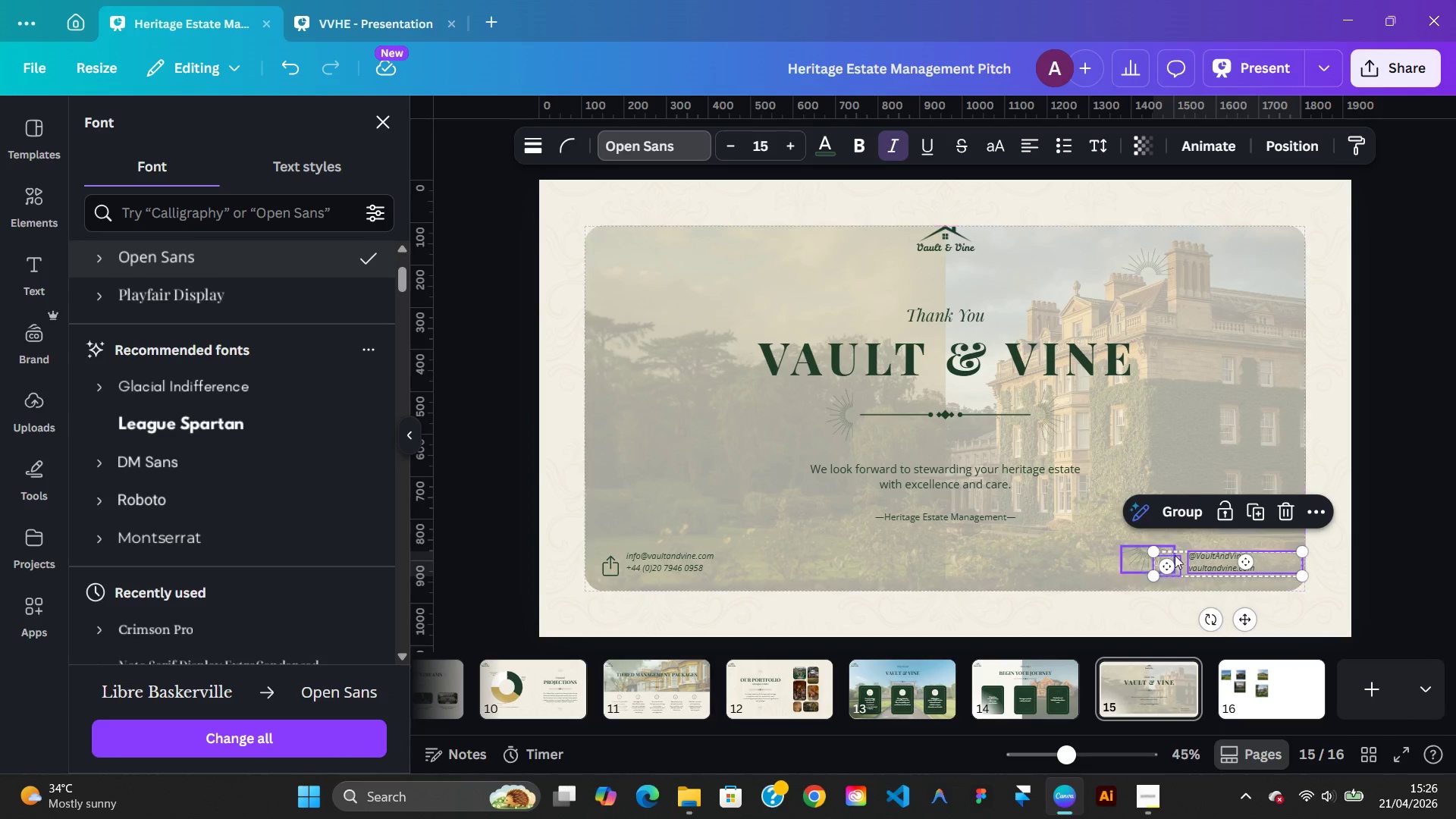 
left_click([1137, 559])
 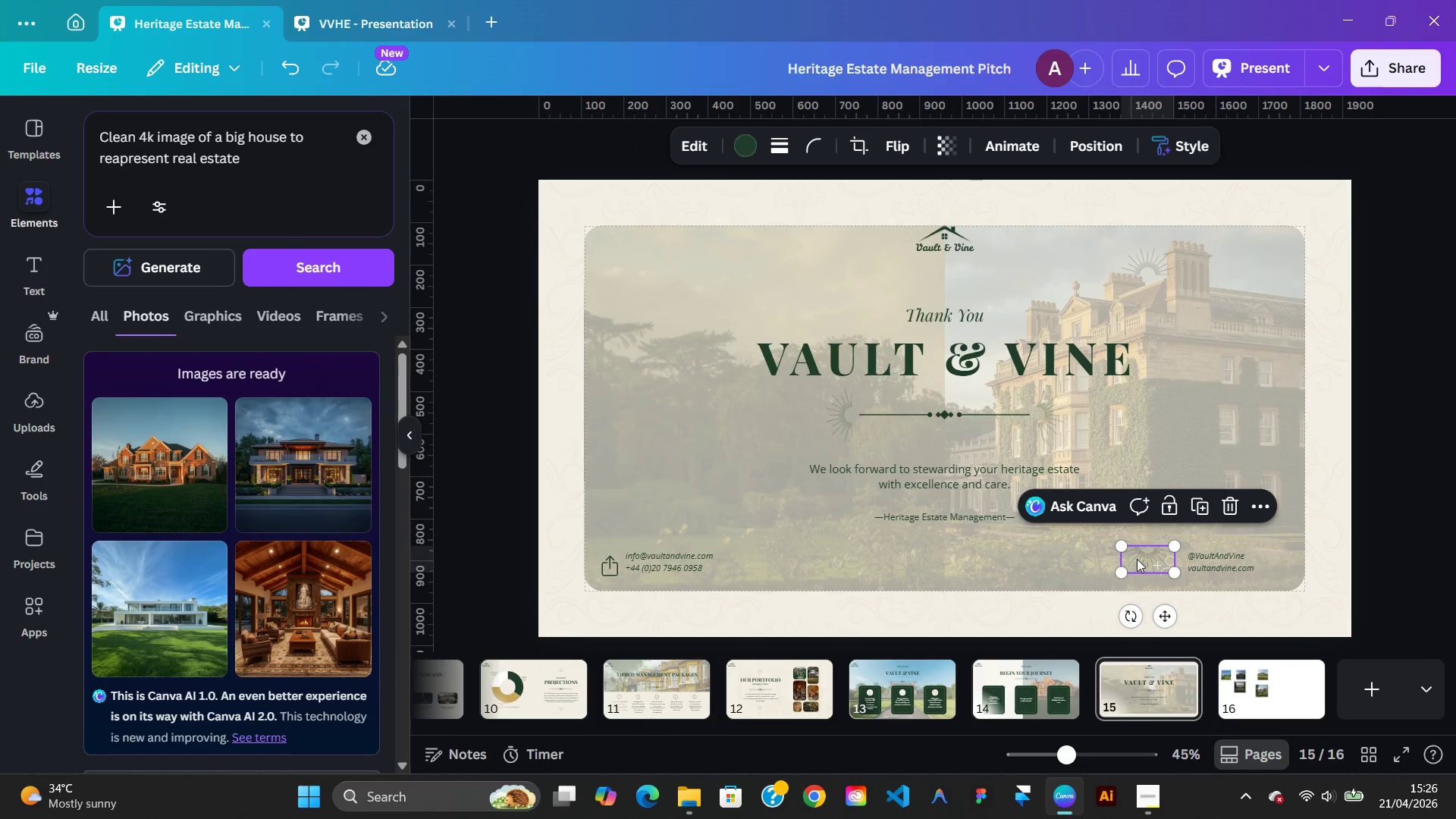 
key(Delete)
 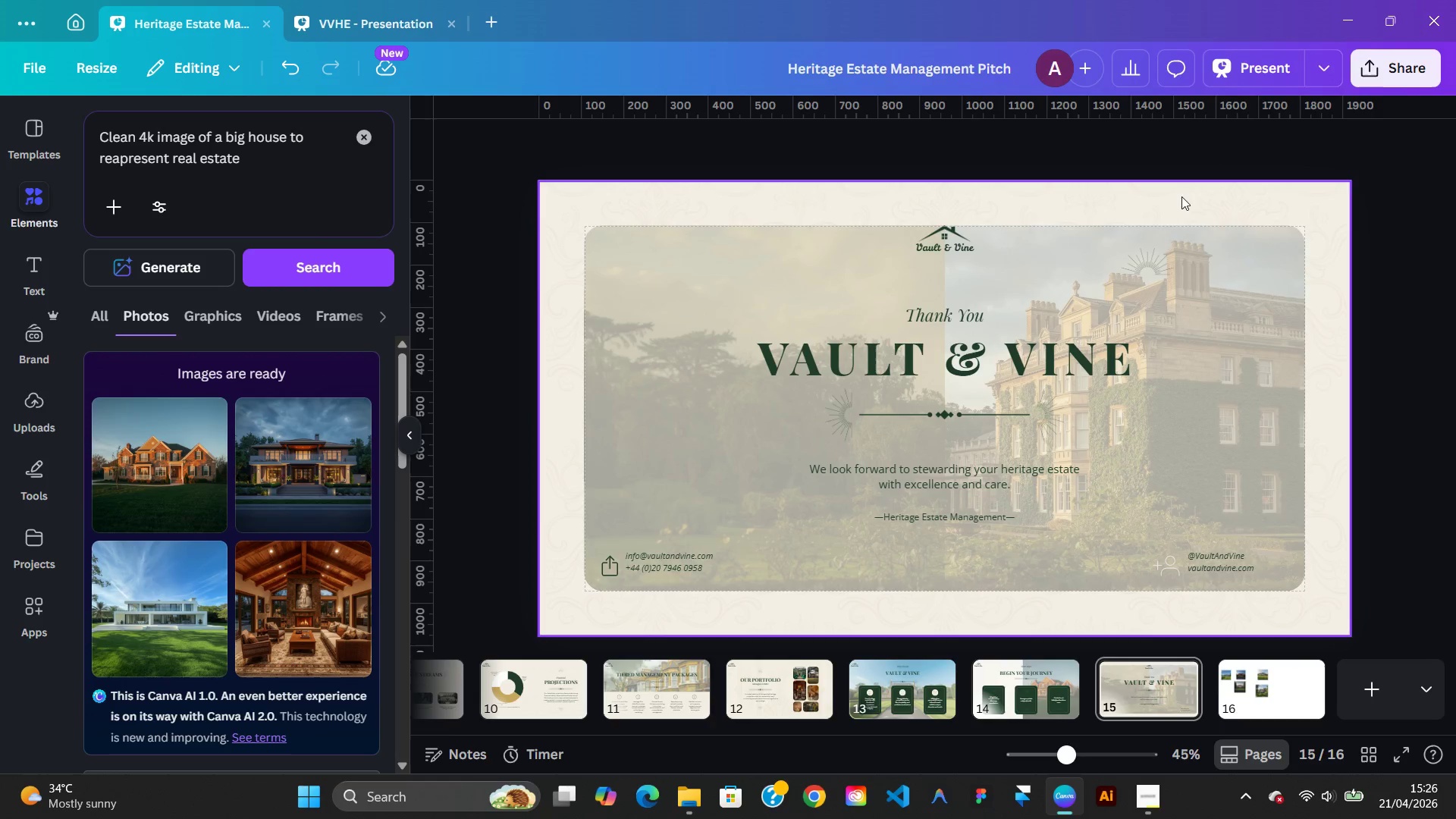 
left_click([1160, 264])
 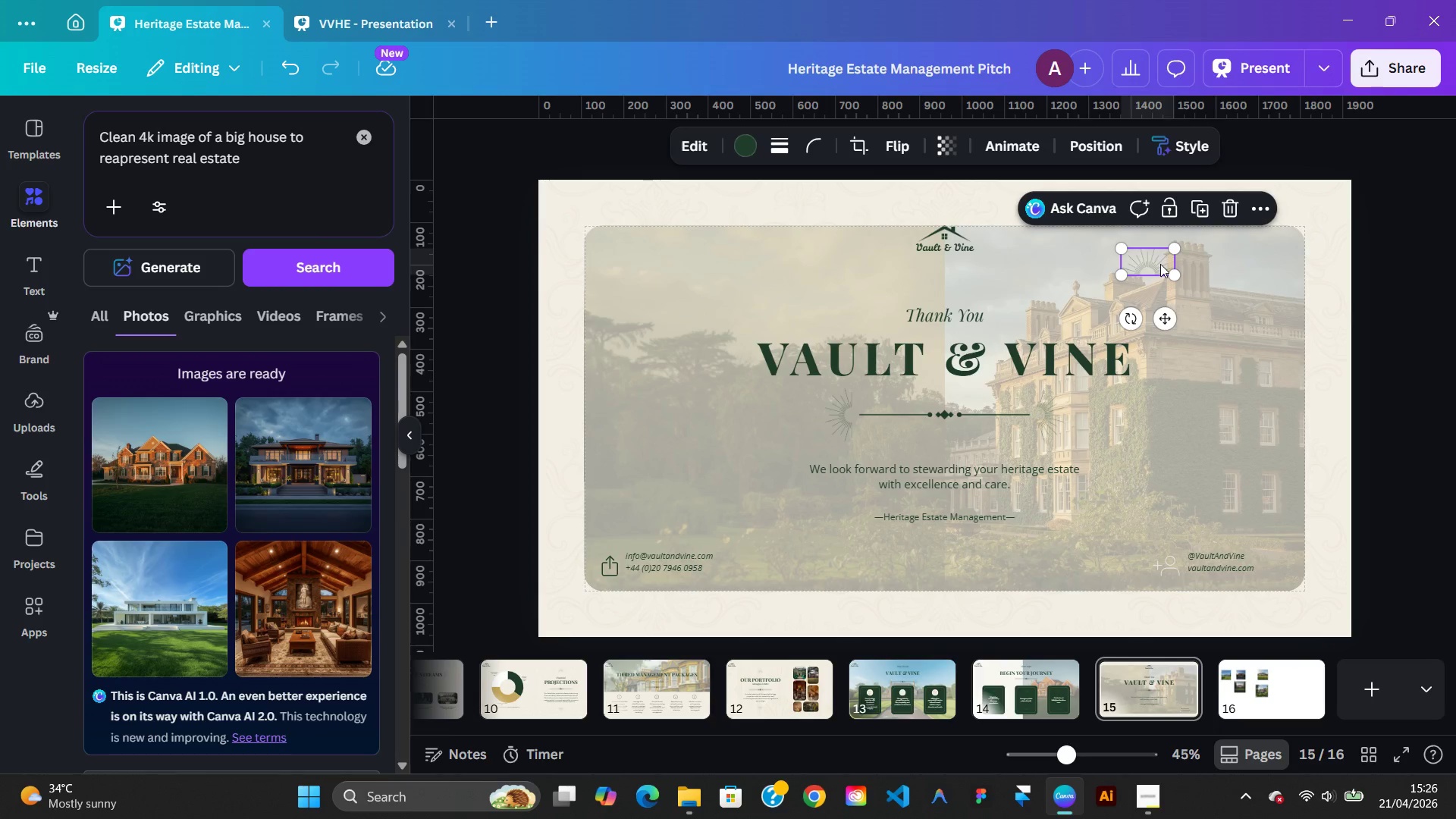 
key(Delete)
 